 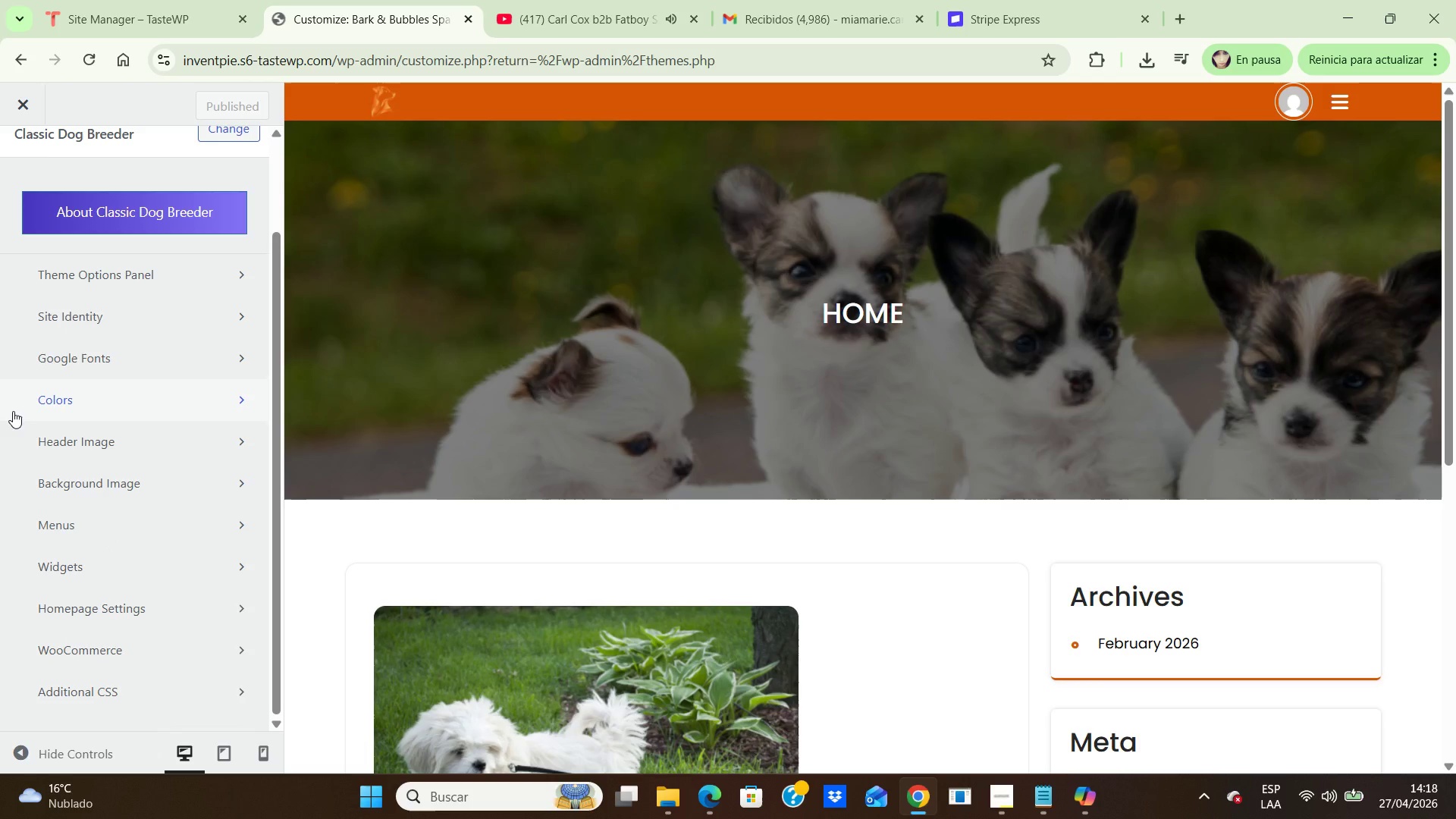 
left_click([111, 347])
 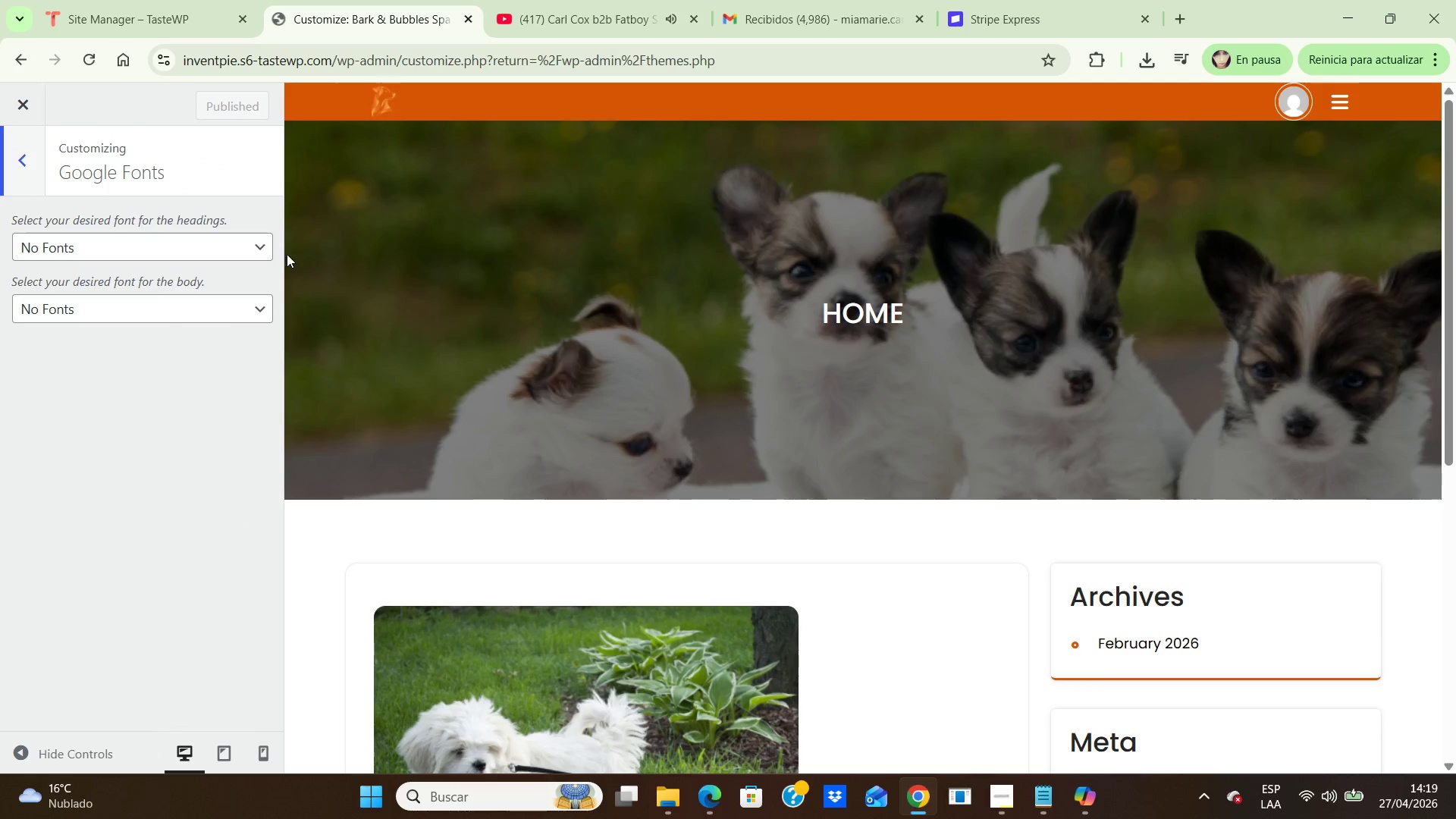 
left_click([255, 243])
 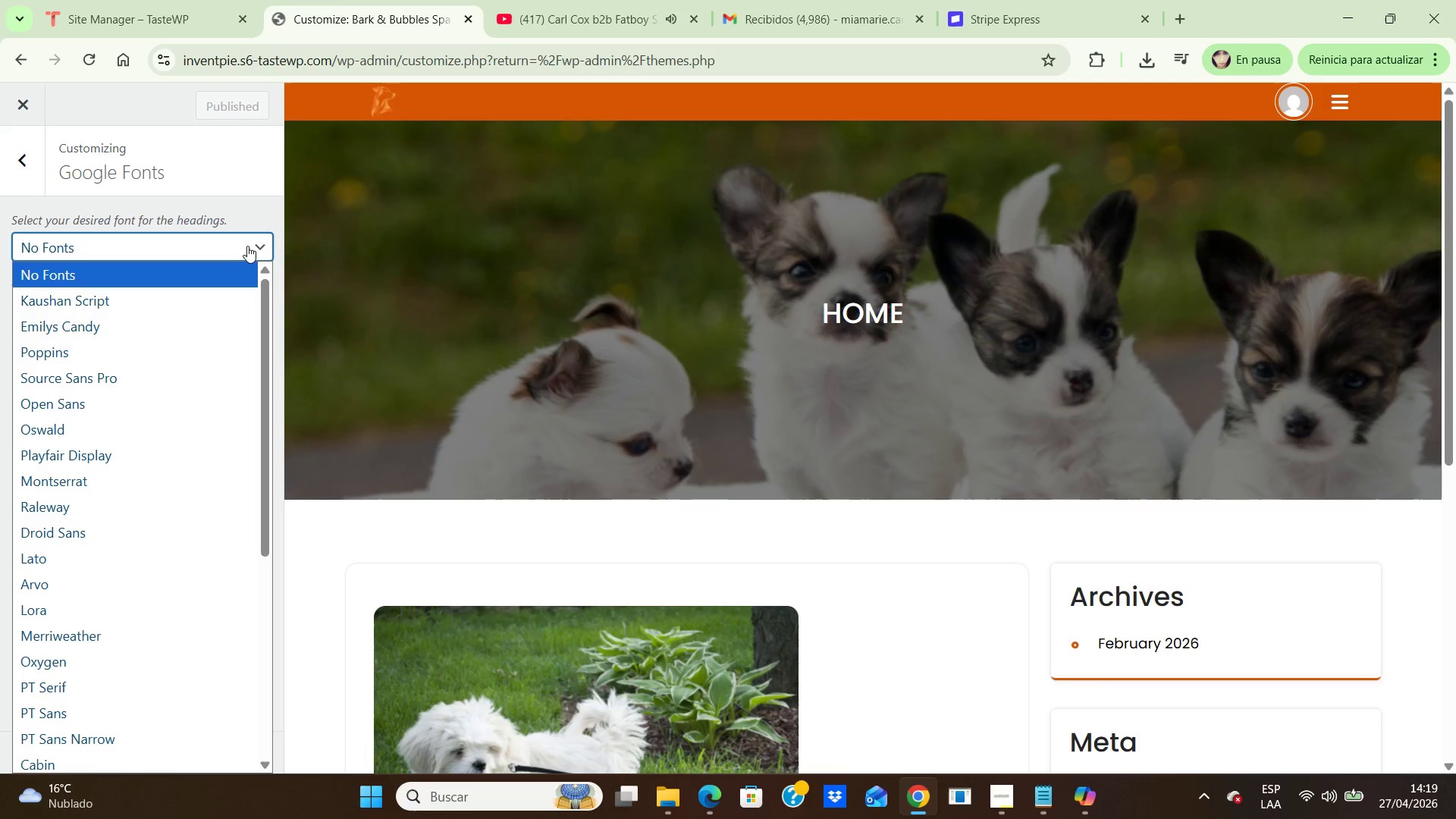 
left_click([261, 245])
 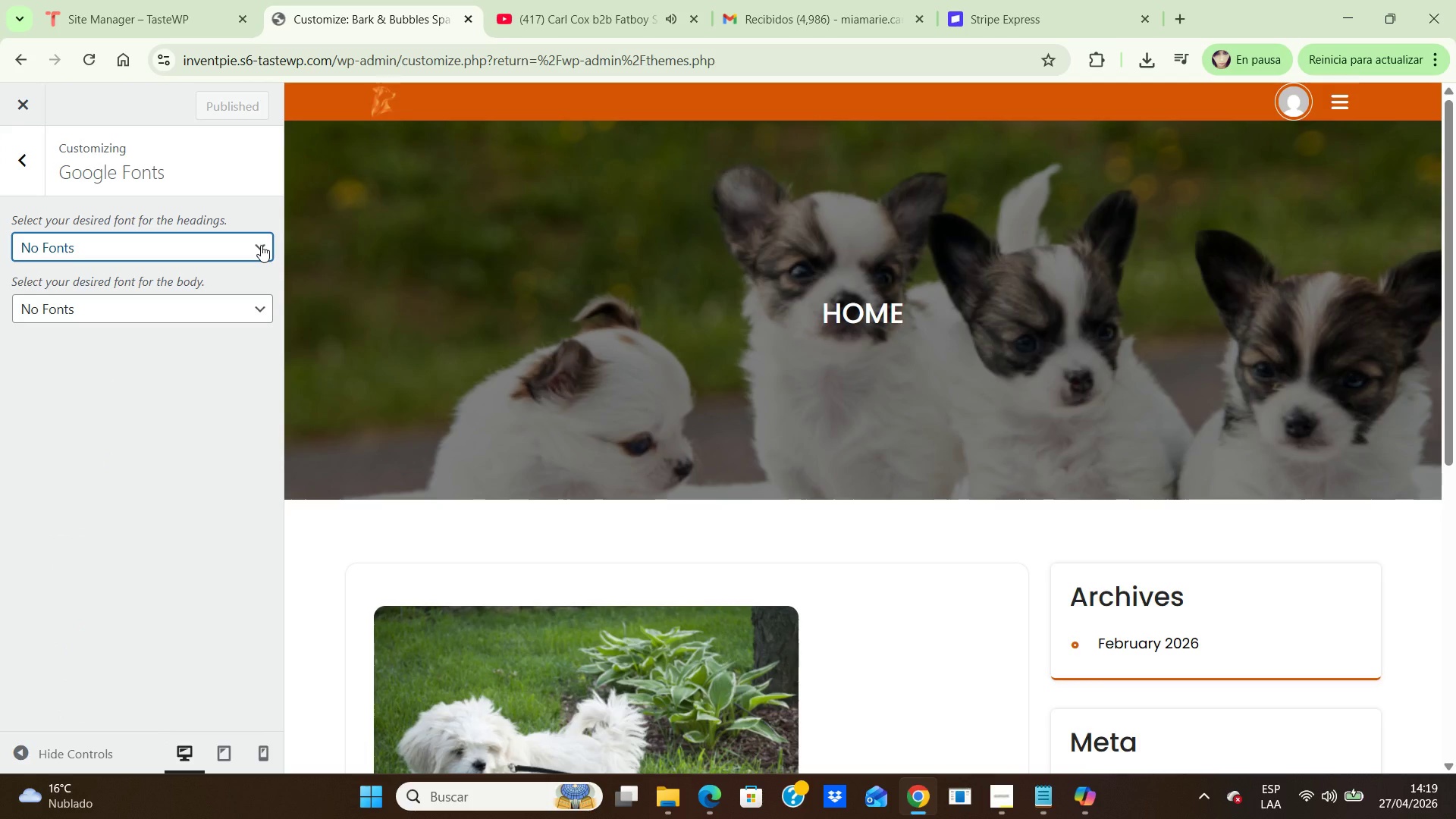 
wait(8.61)
 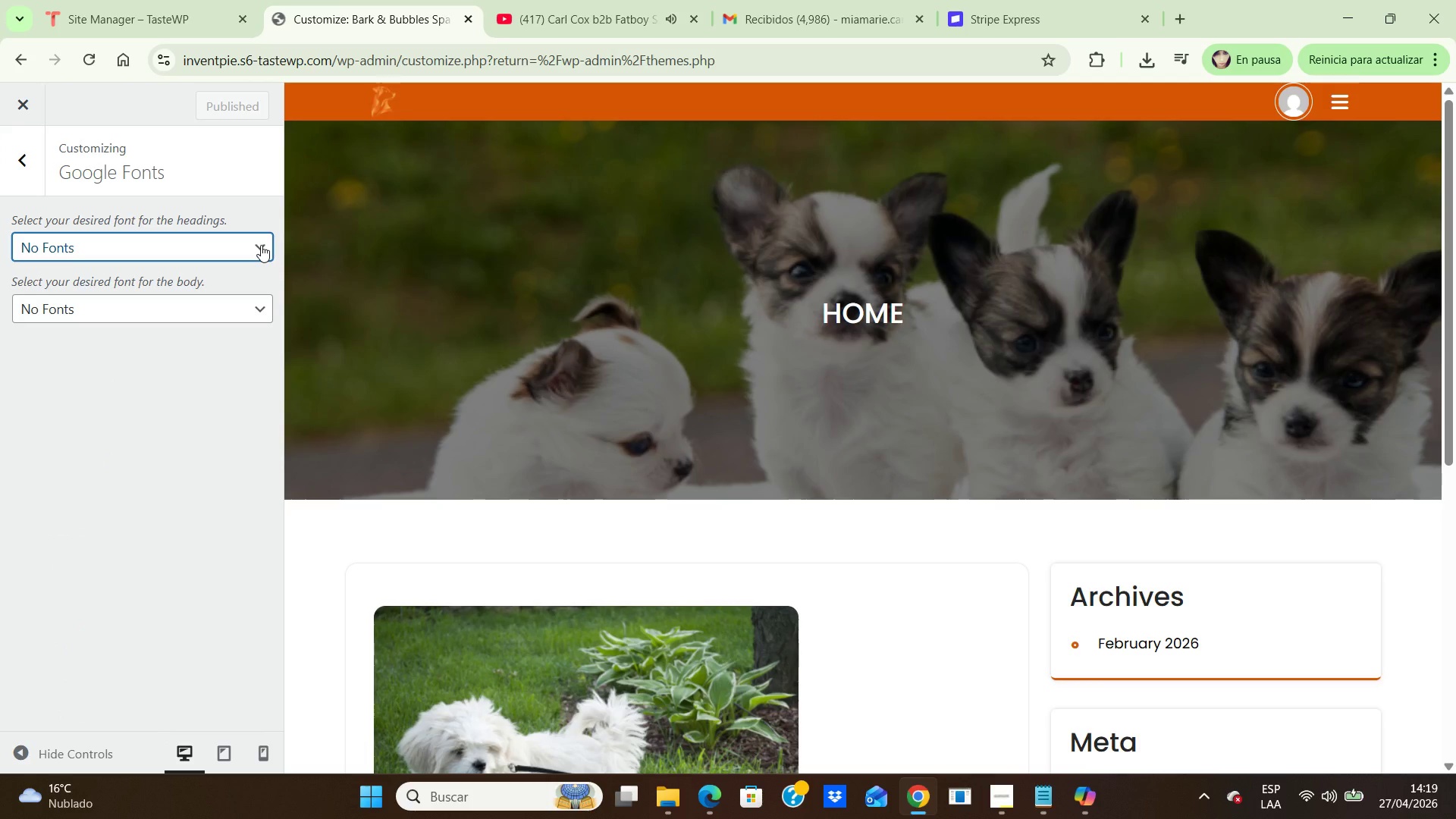 
left_click([261, 245])
 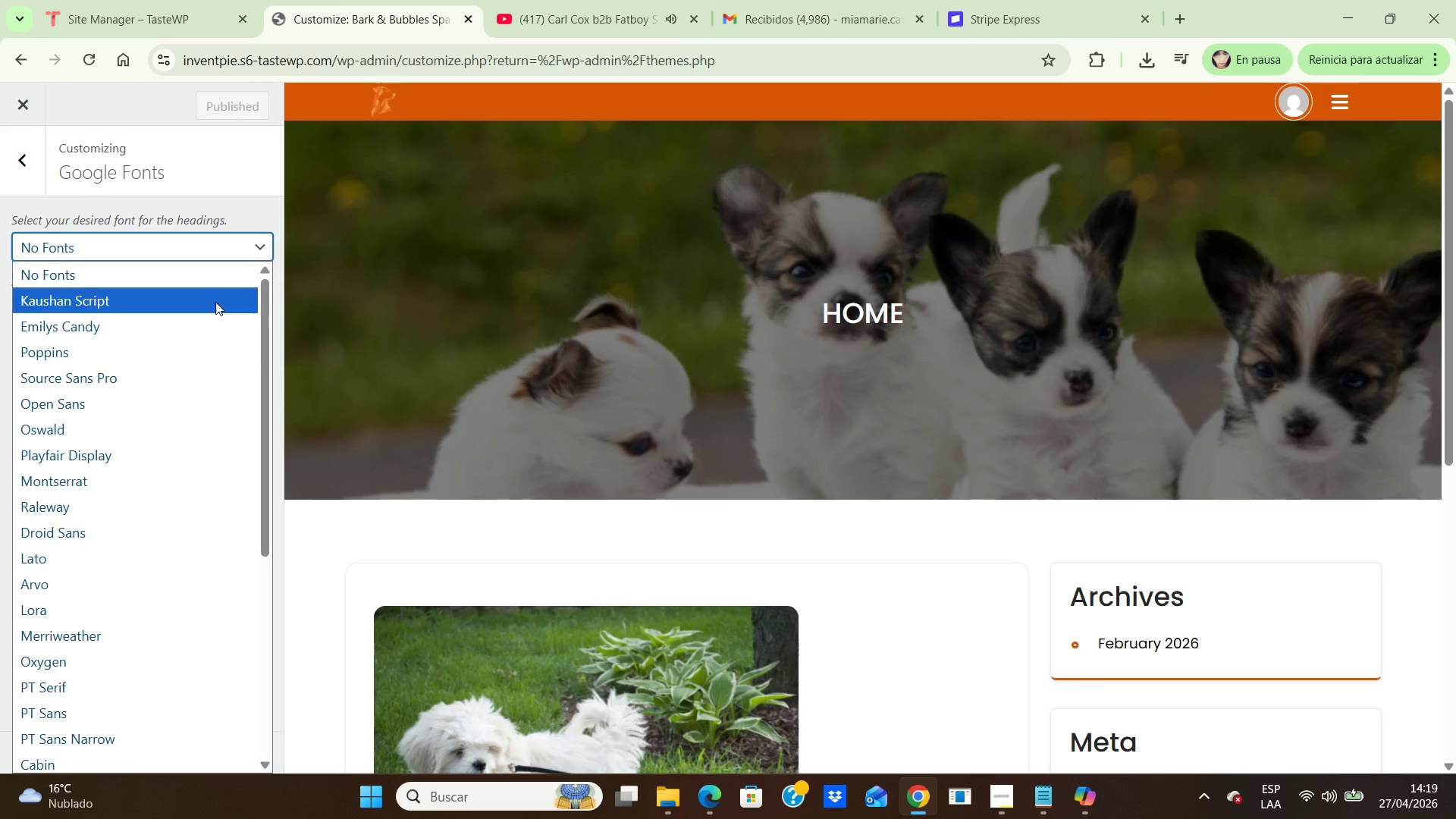 
left_click([198, 362])
 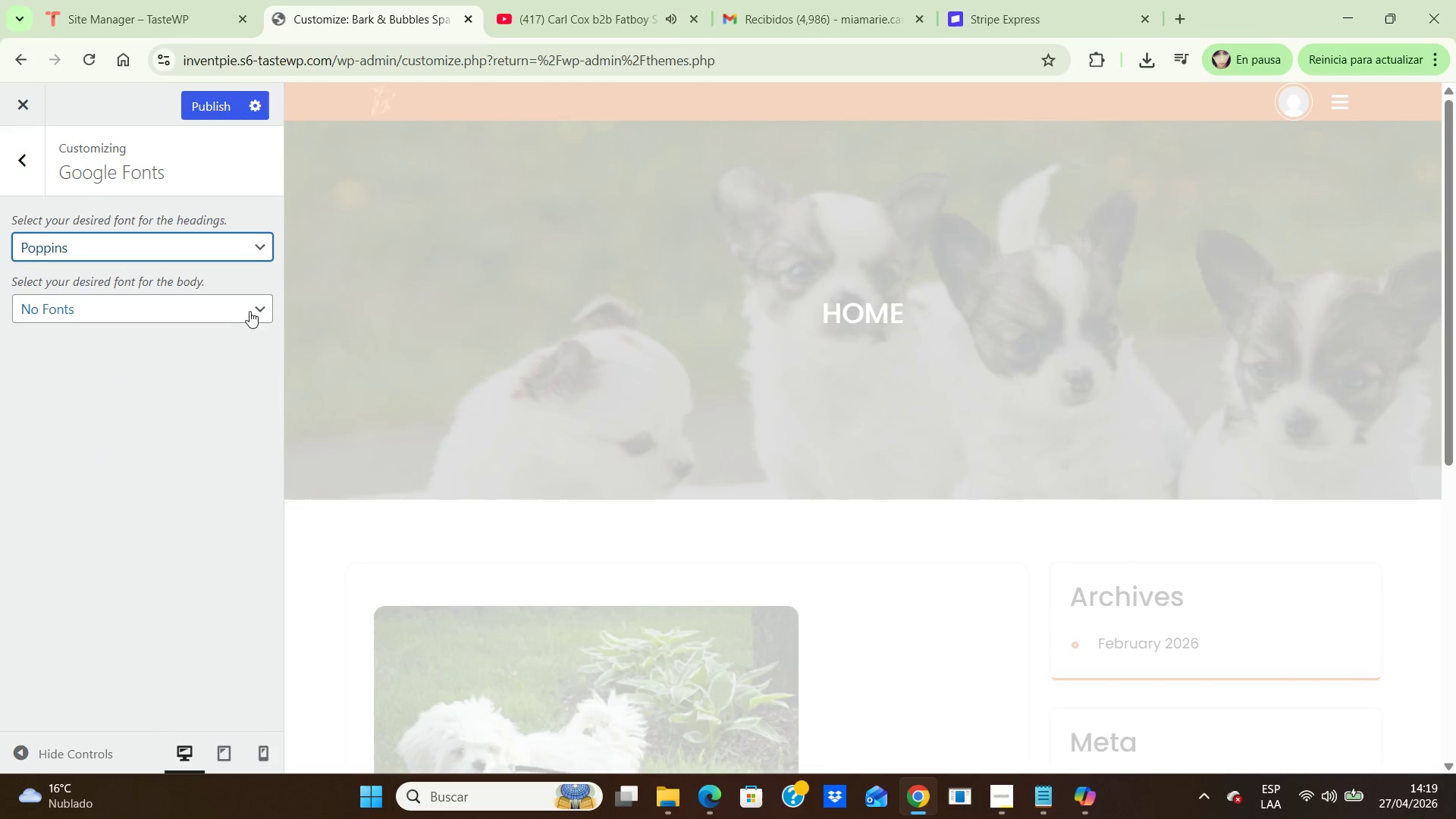 
left_click([251, 308])
 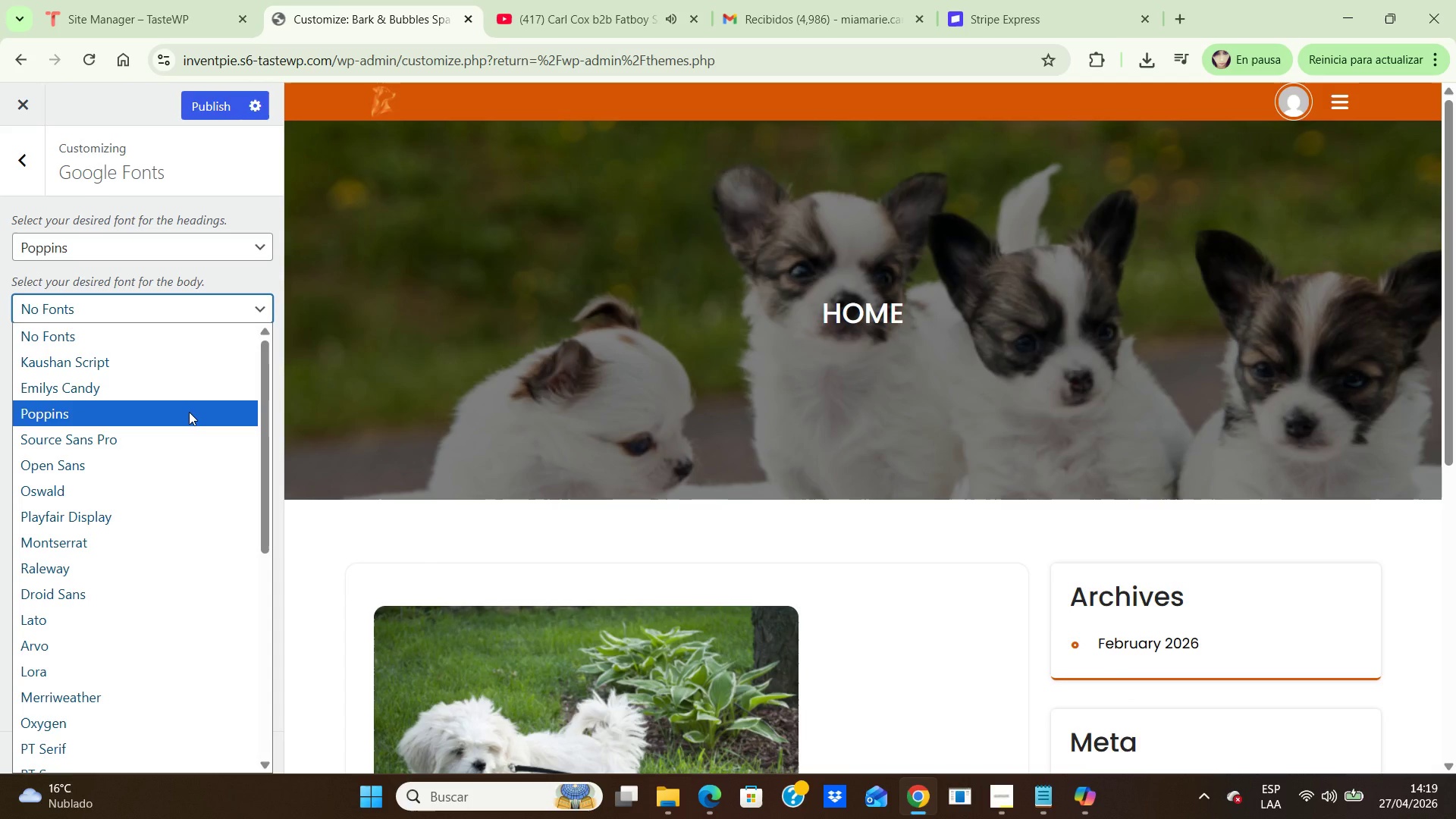 
wait(10.19)
 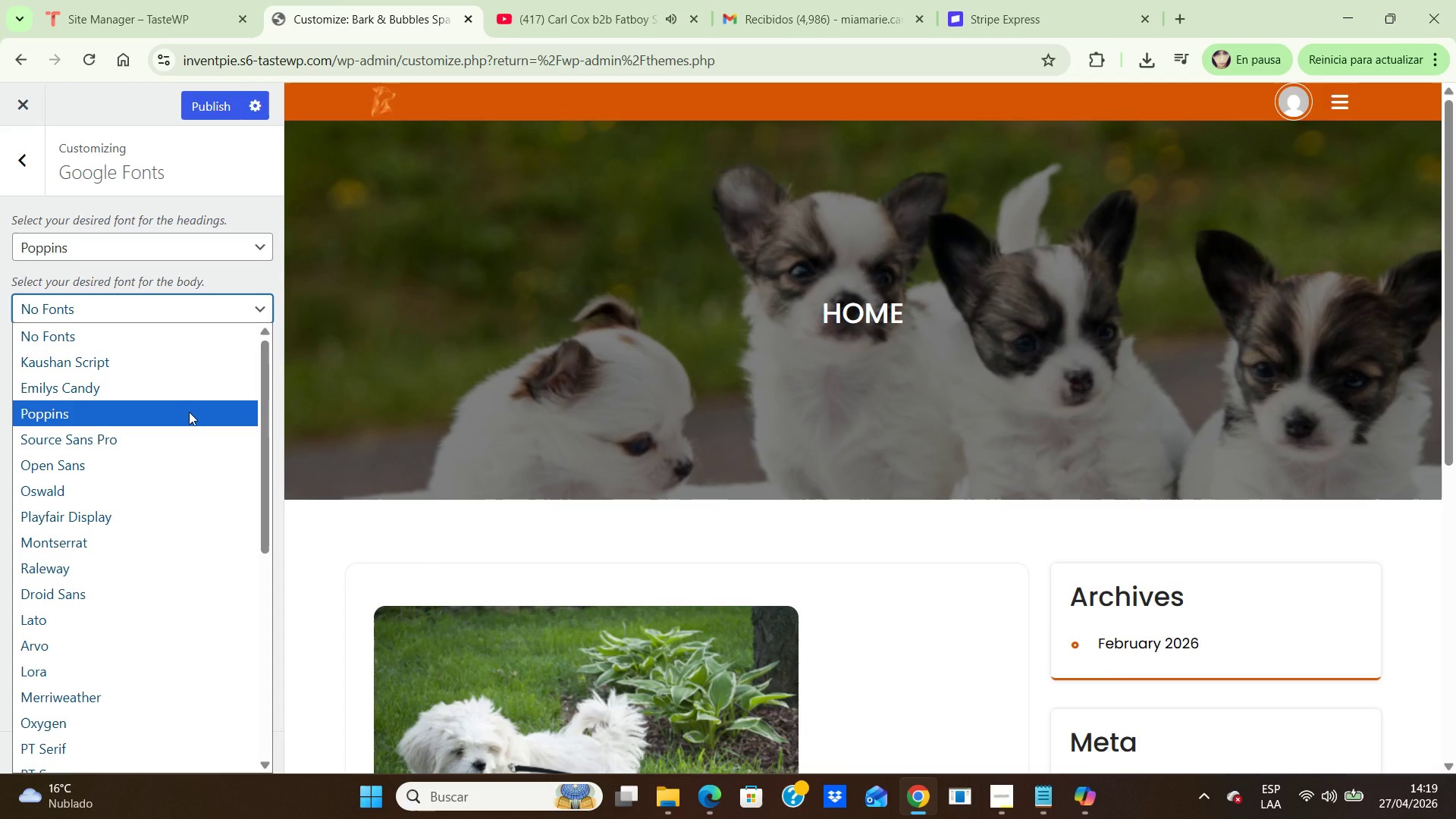 
left_click([188, 412])
 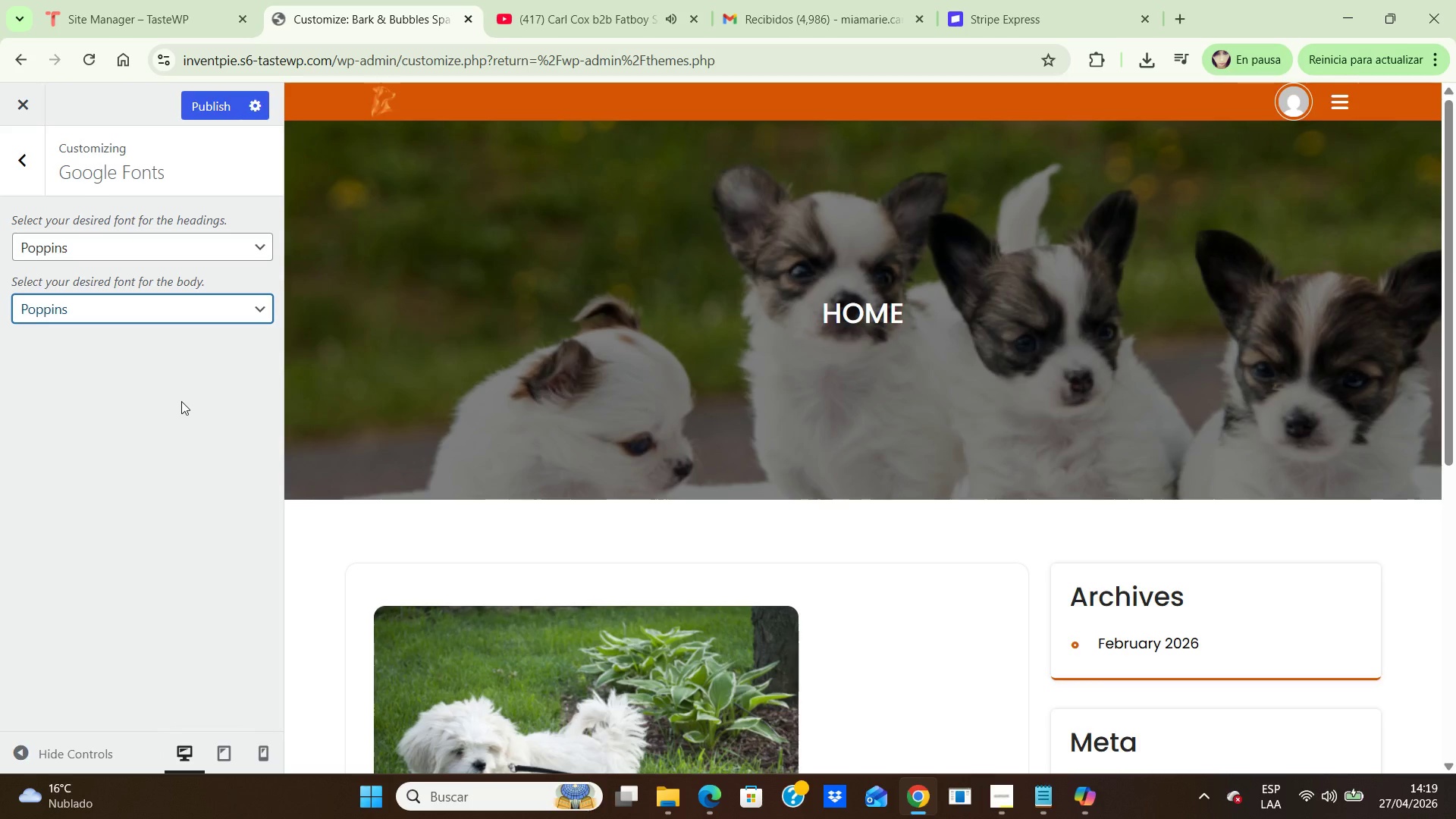 
wait(11.5)
 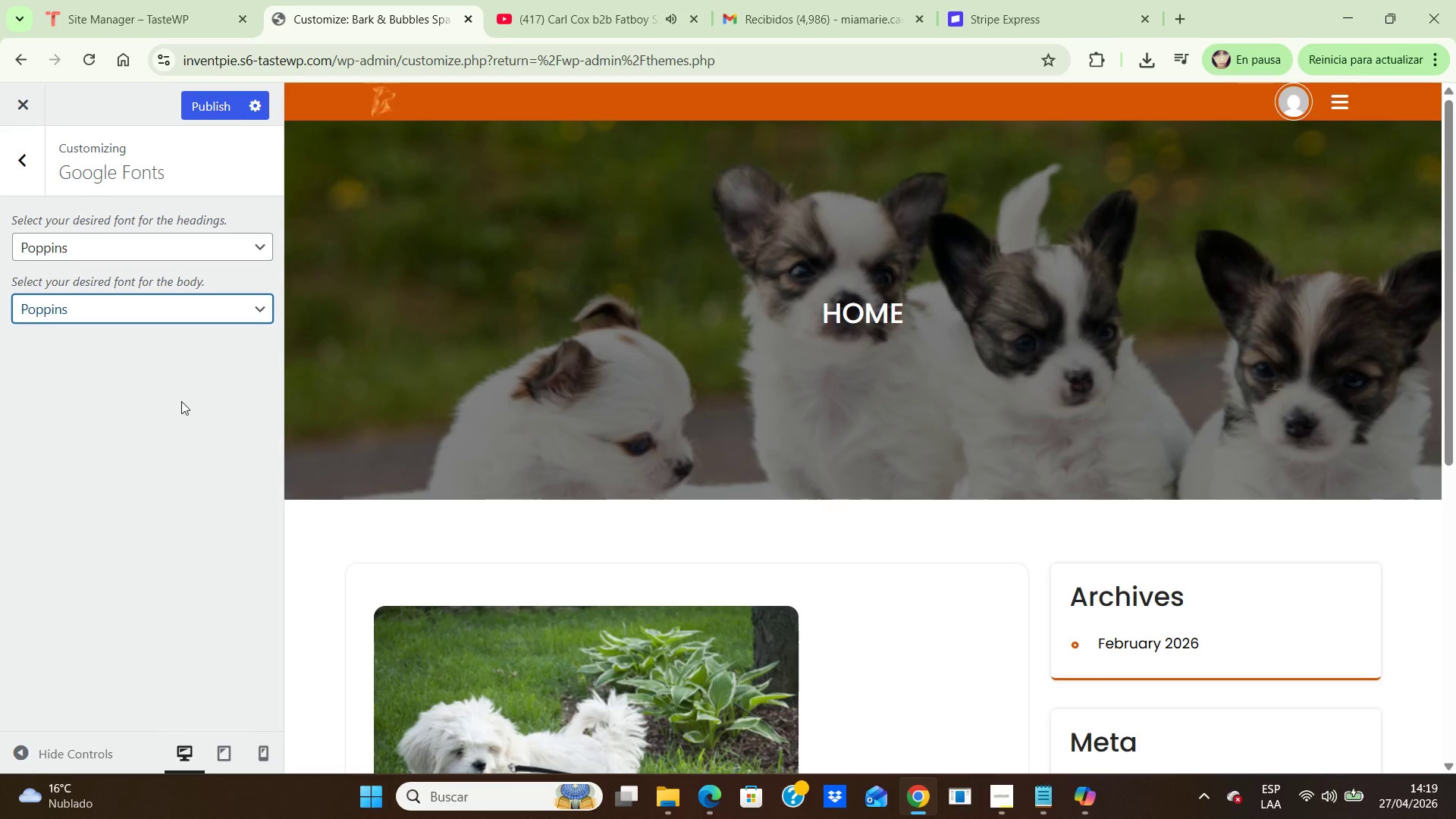 
left_click([231, 103])
 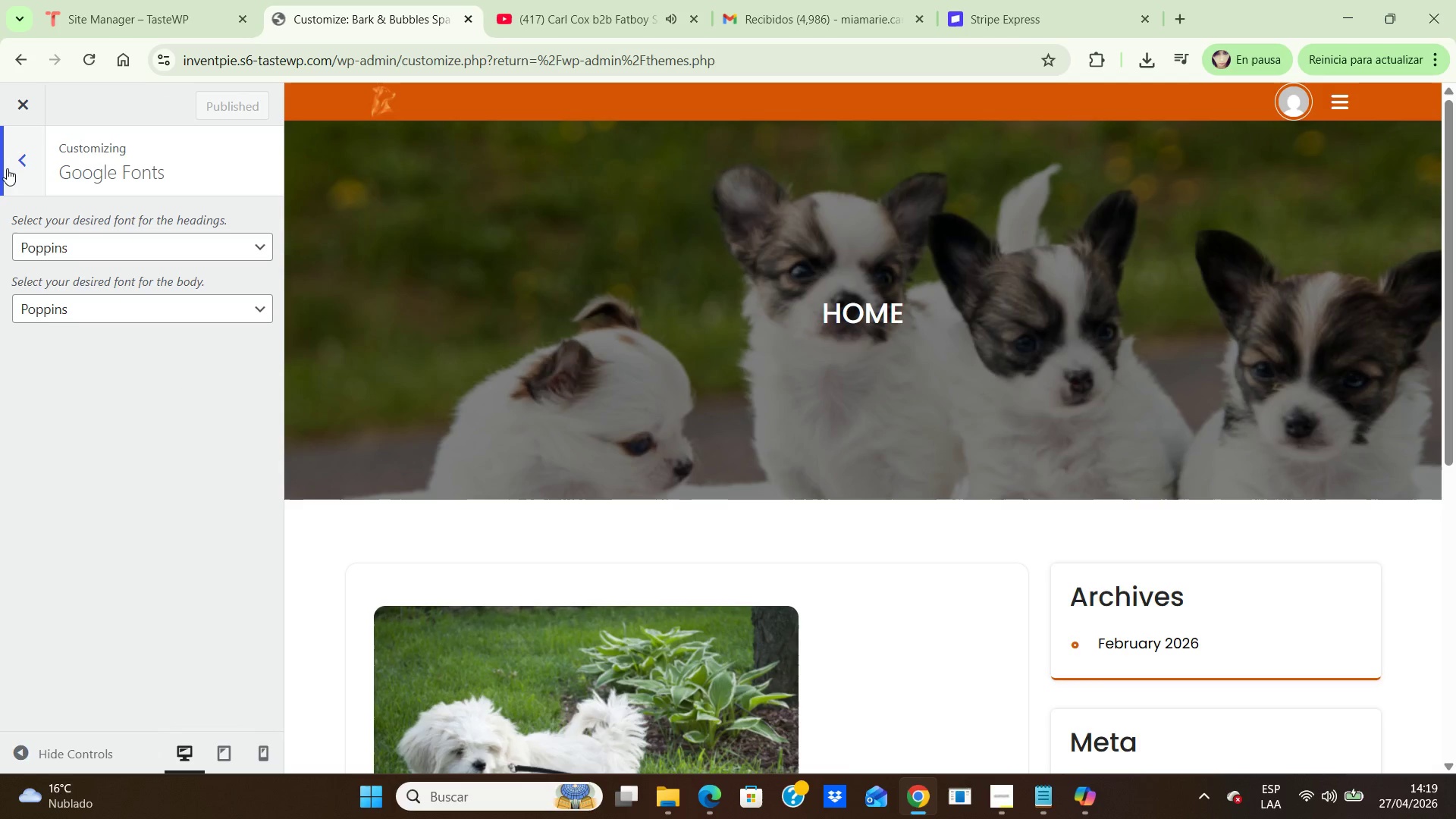 
left_click([17, 165])
 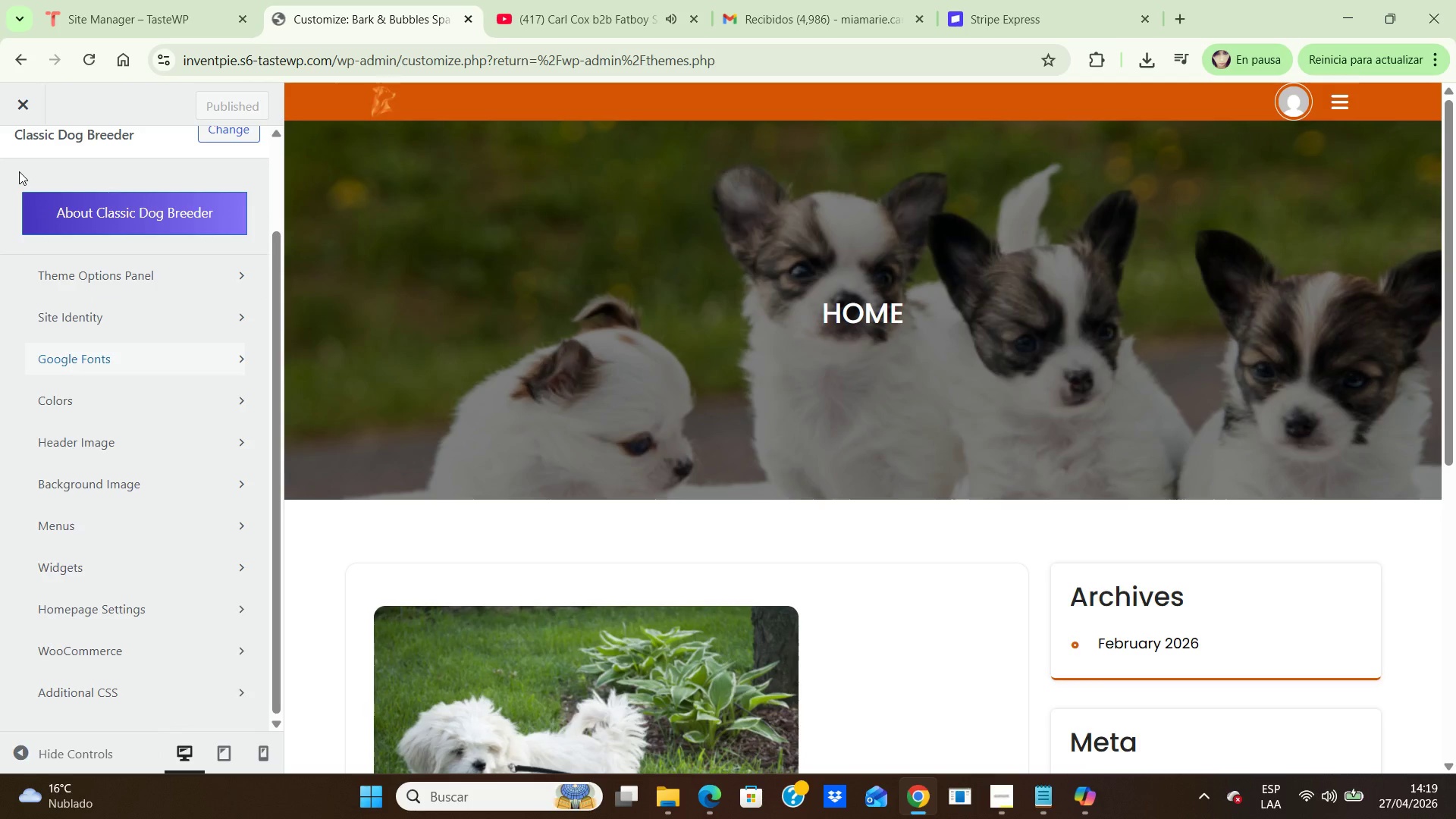 
wait(10.69)
 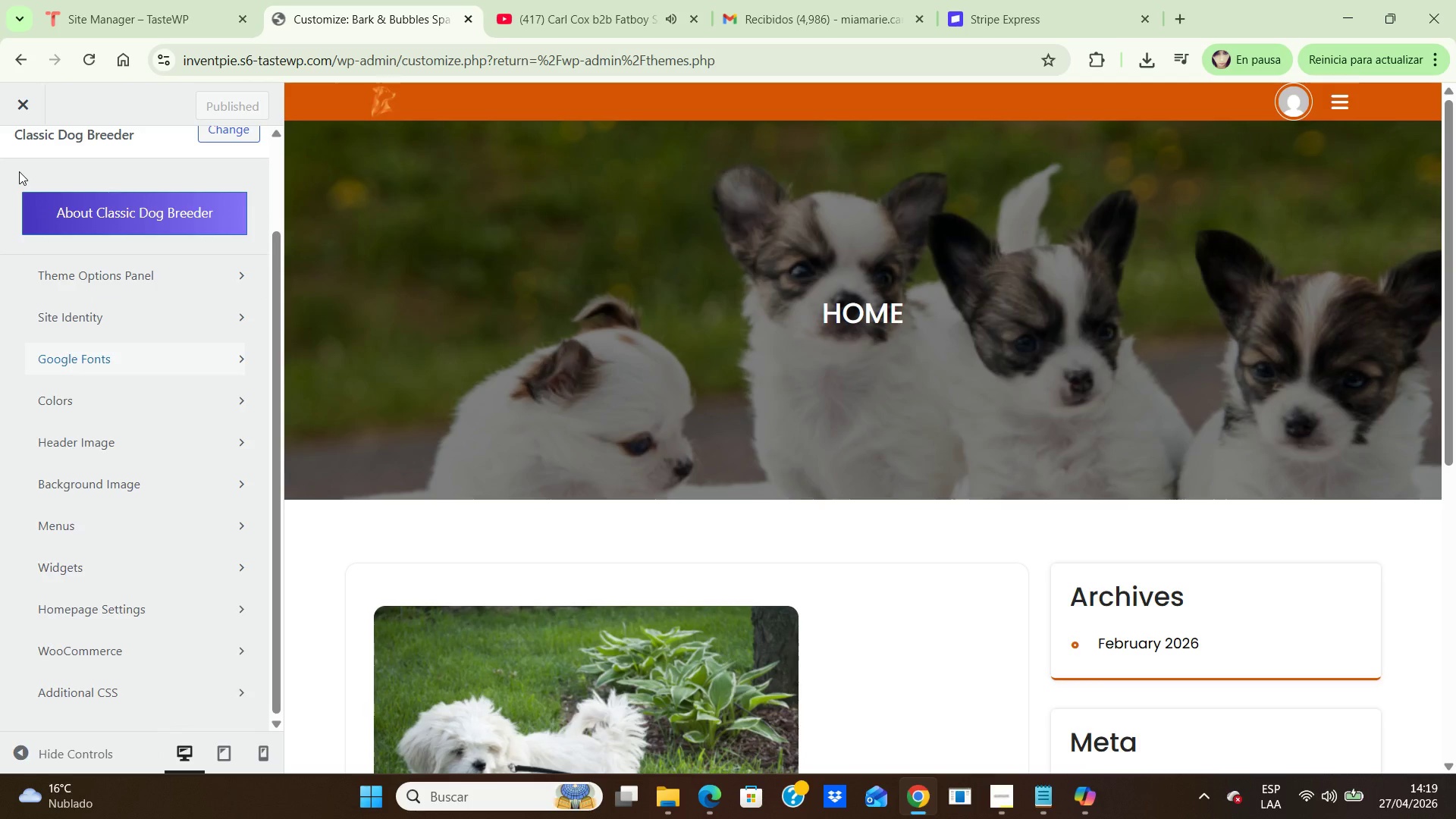 
left_click([135, 310])
 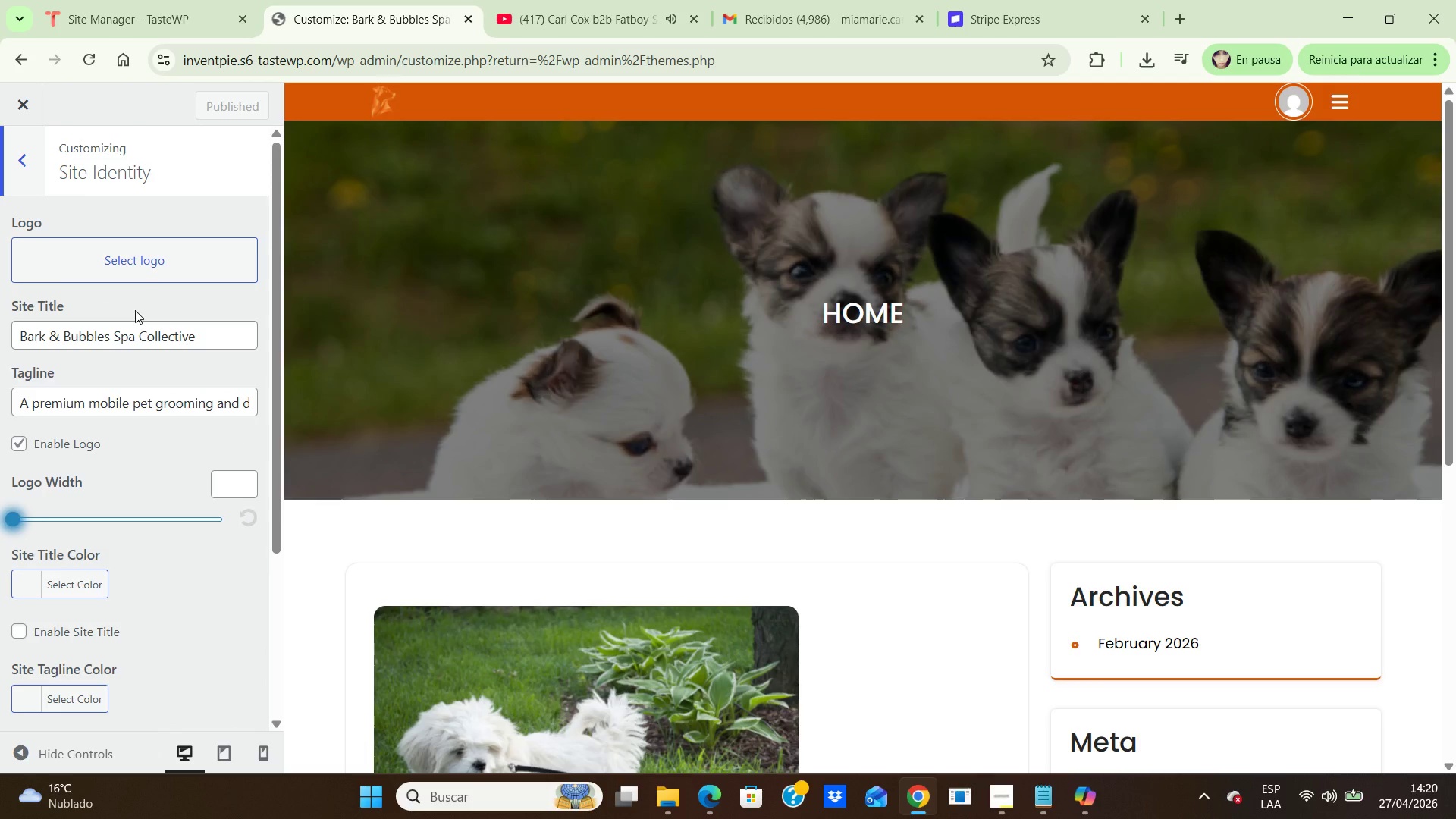 
scroll: coordinate [135, 310], scroll_direction: down, amount: 3.0
 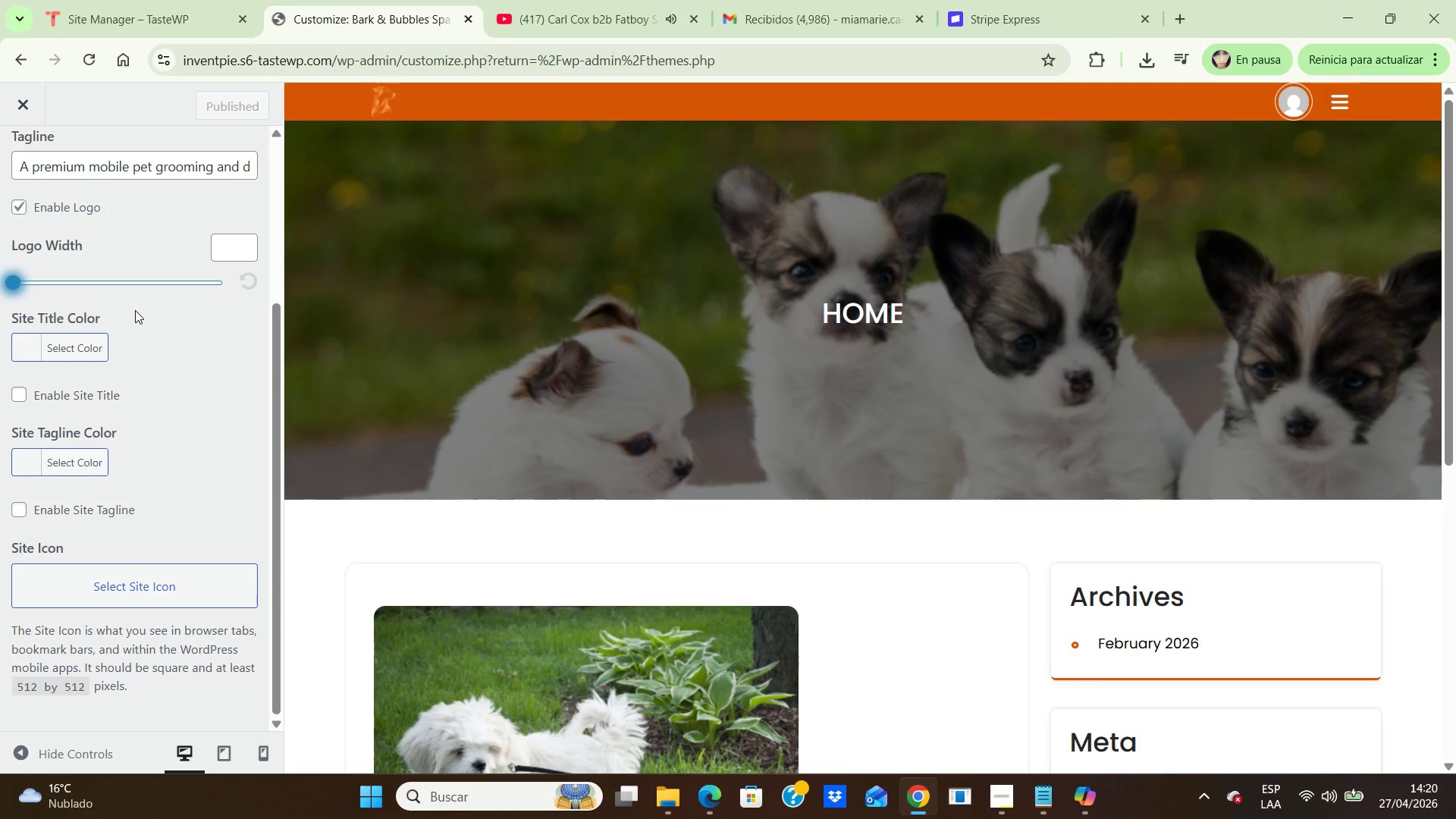 
scroll: coordinate [135, 310], scroll_direction: up, amount: 6.0
 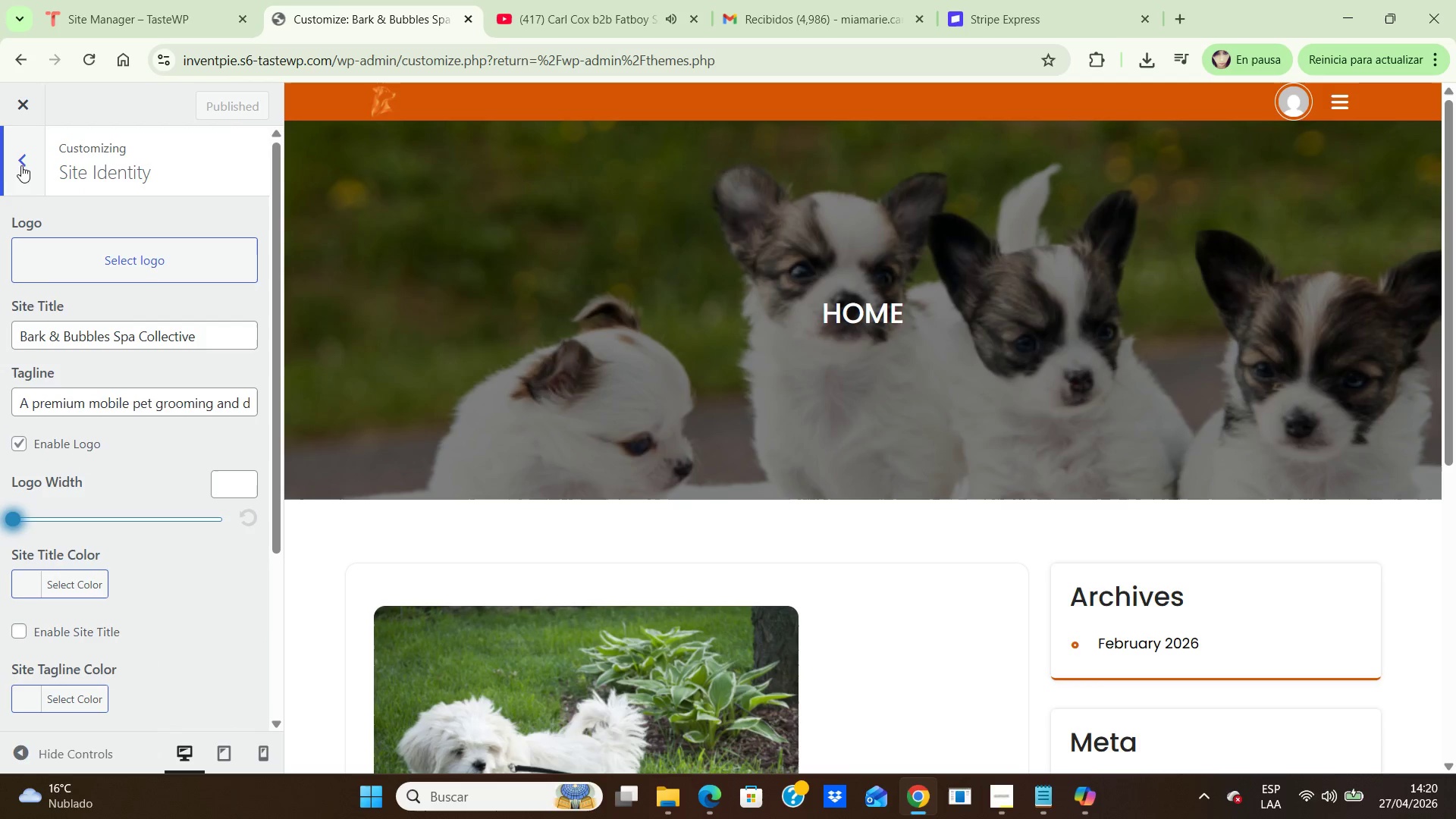 
left_click([21, 162])
 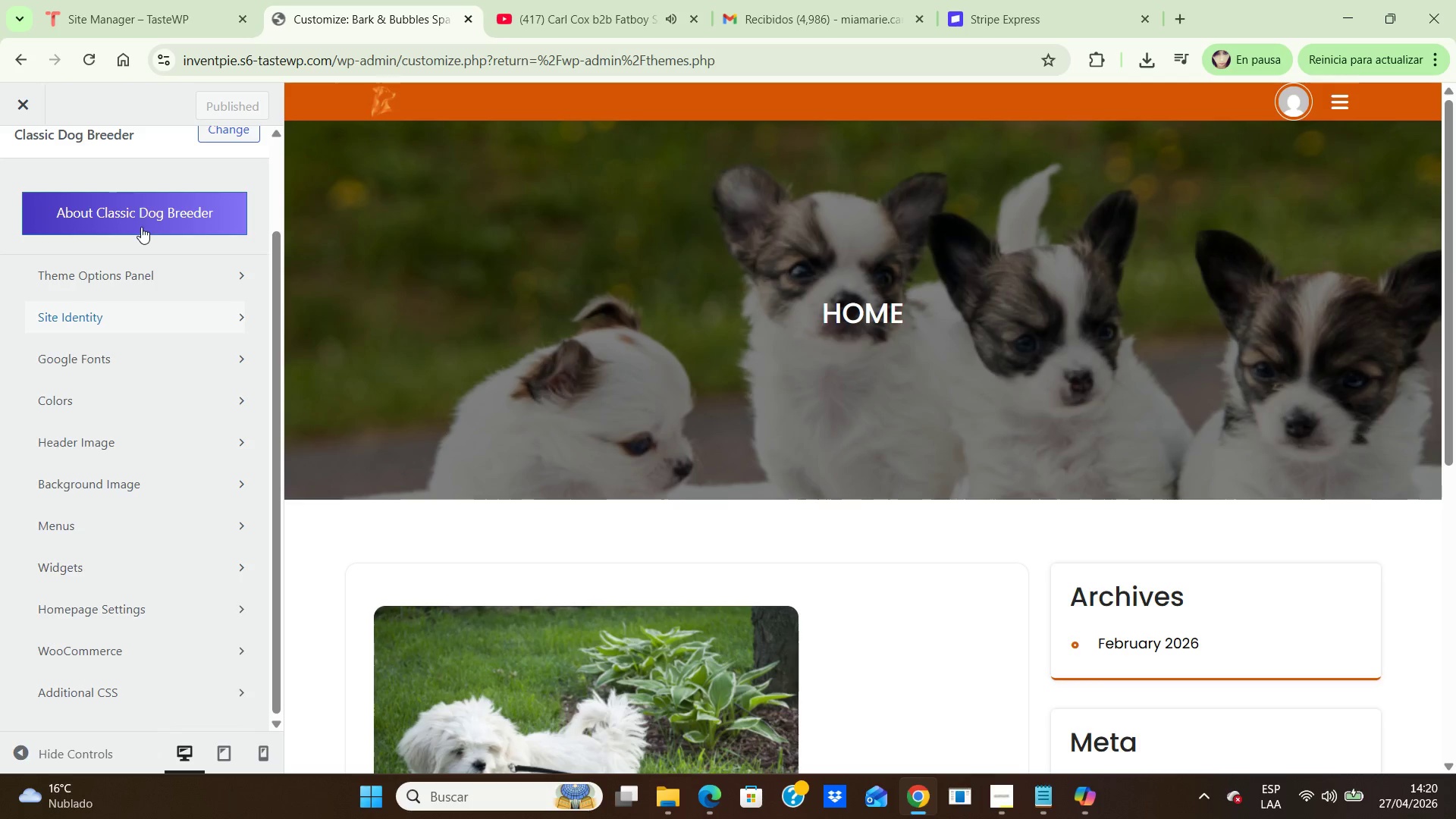 
left_click([116, 274])
 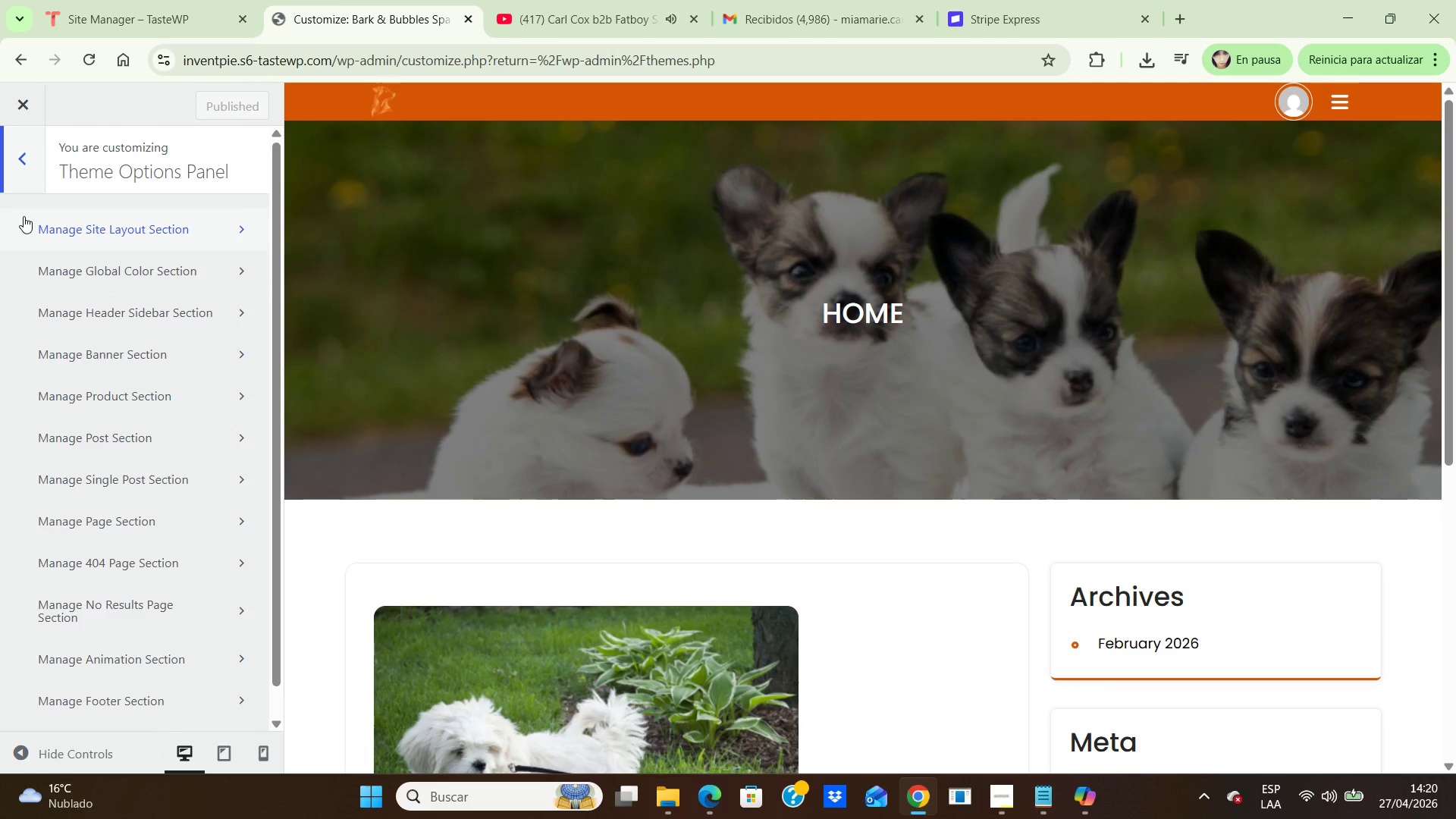 
wait(6.84)
 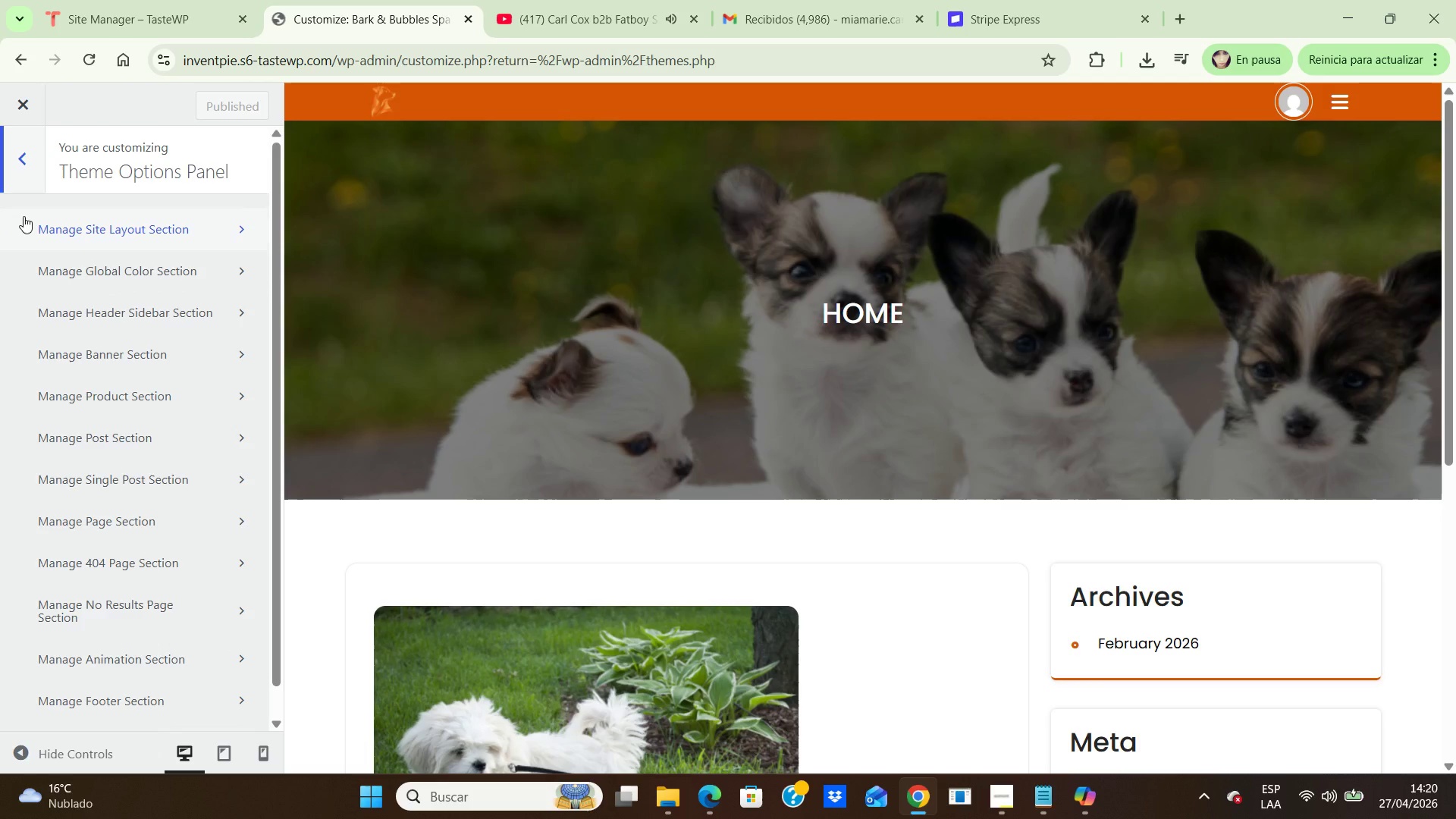 
scroll: coordinate [11, 324], scroll_direction: down, amount: 1.0
 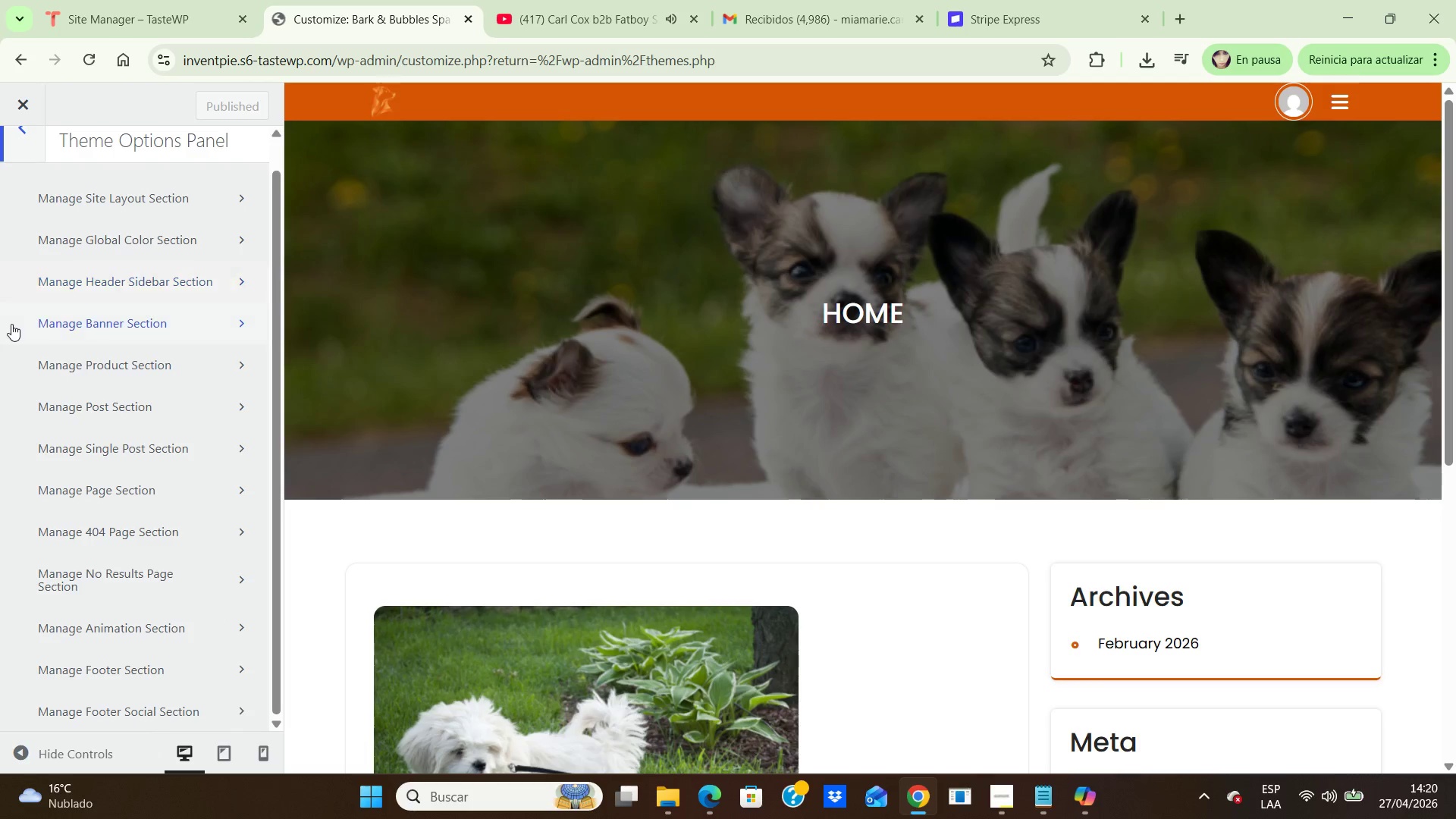 
scroll: coordinate [11, 324], scroll_direction: up, amount: 2.0
 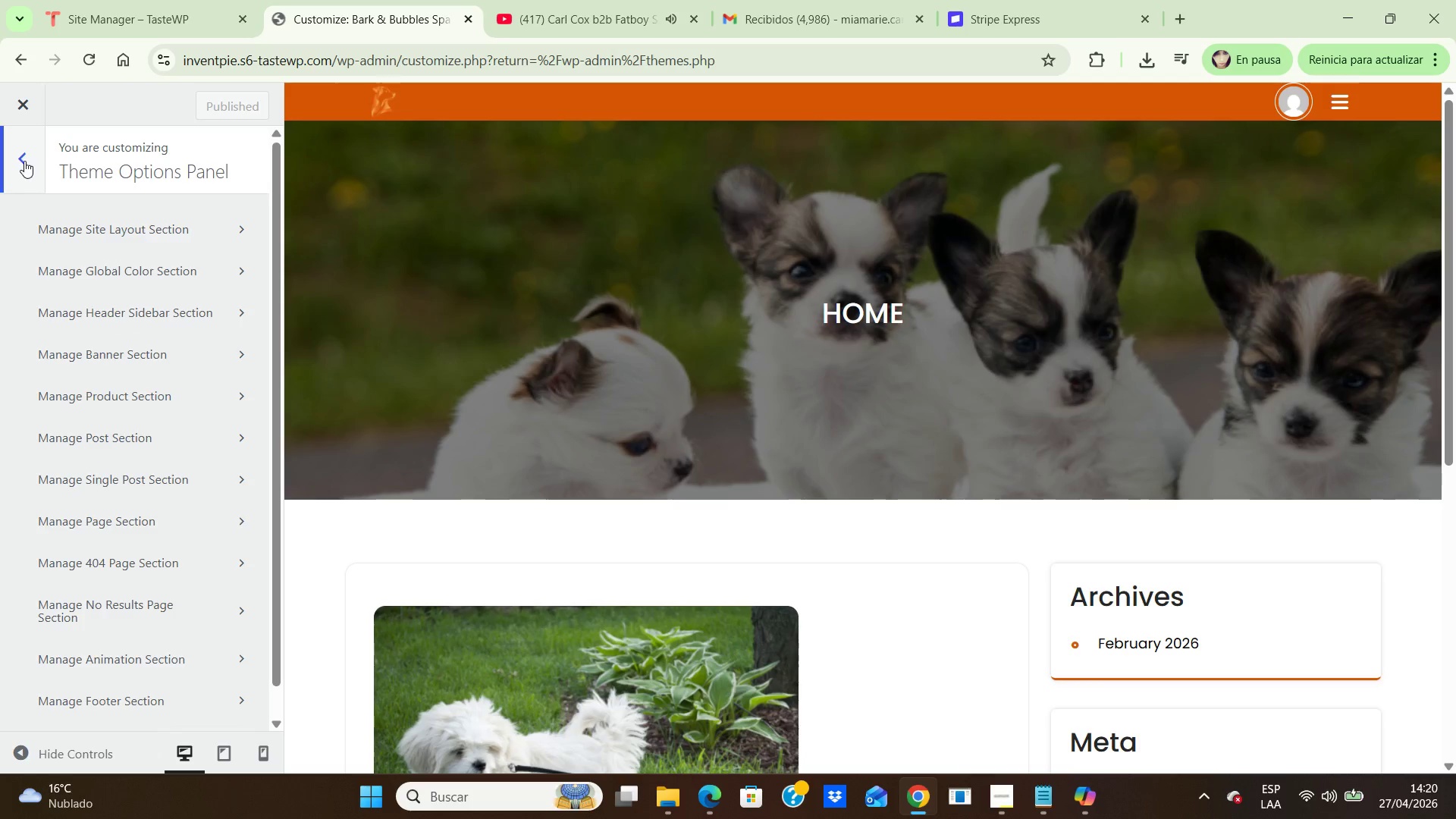 
left_click([24, 161])
 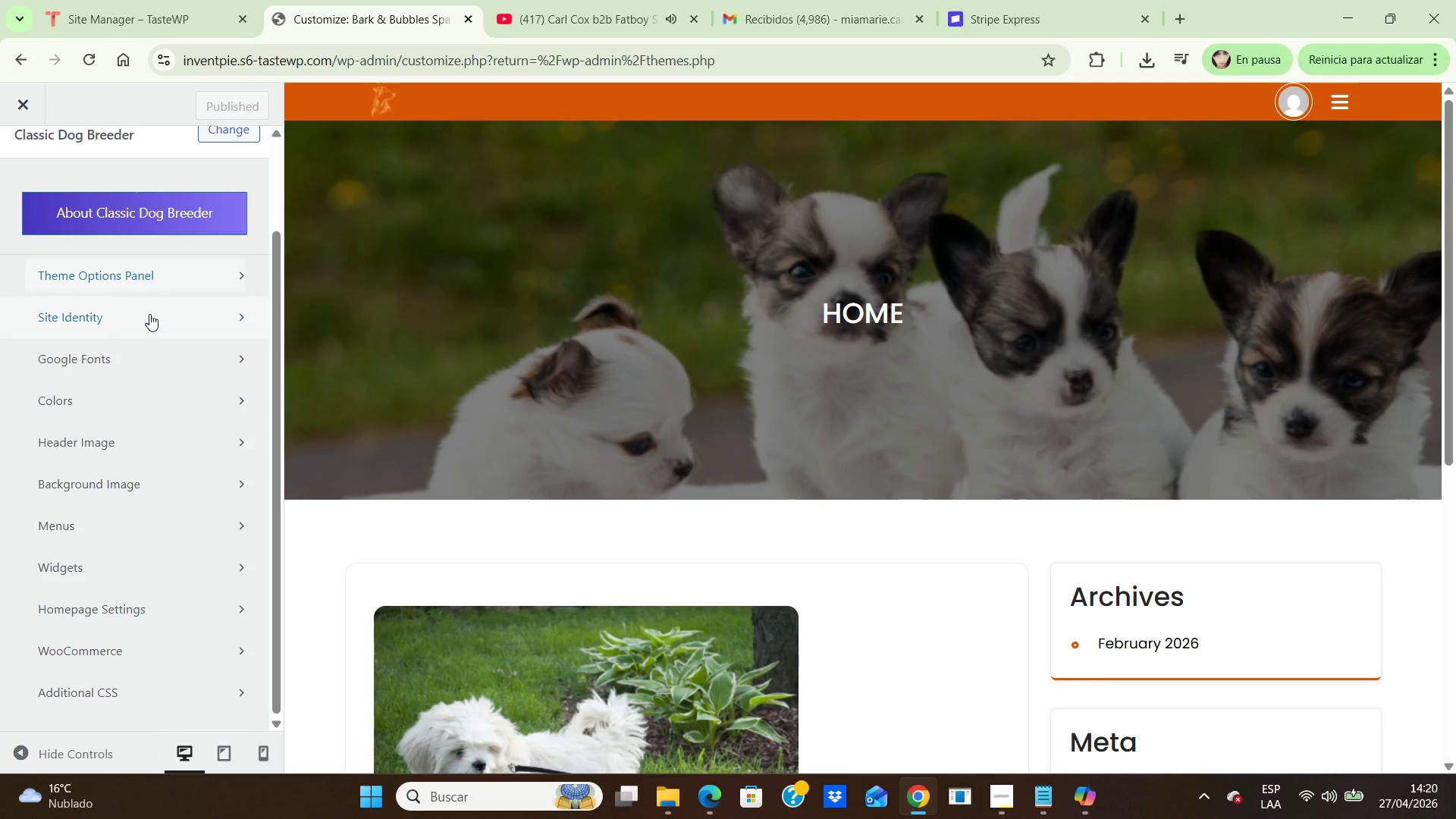 
left_click([149, 314])
 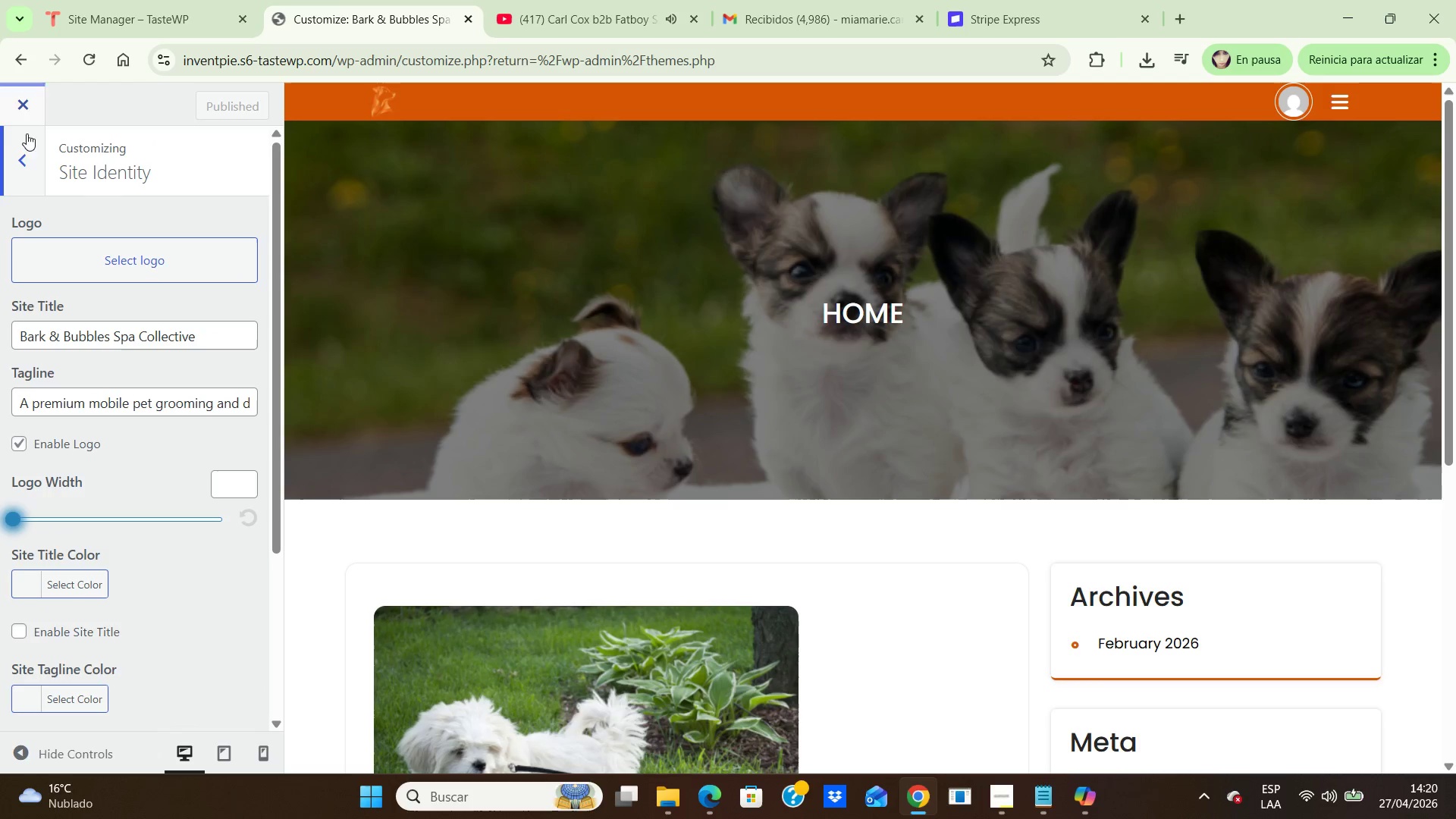 
left_click([21, 152])
 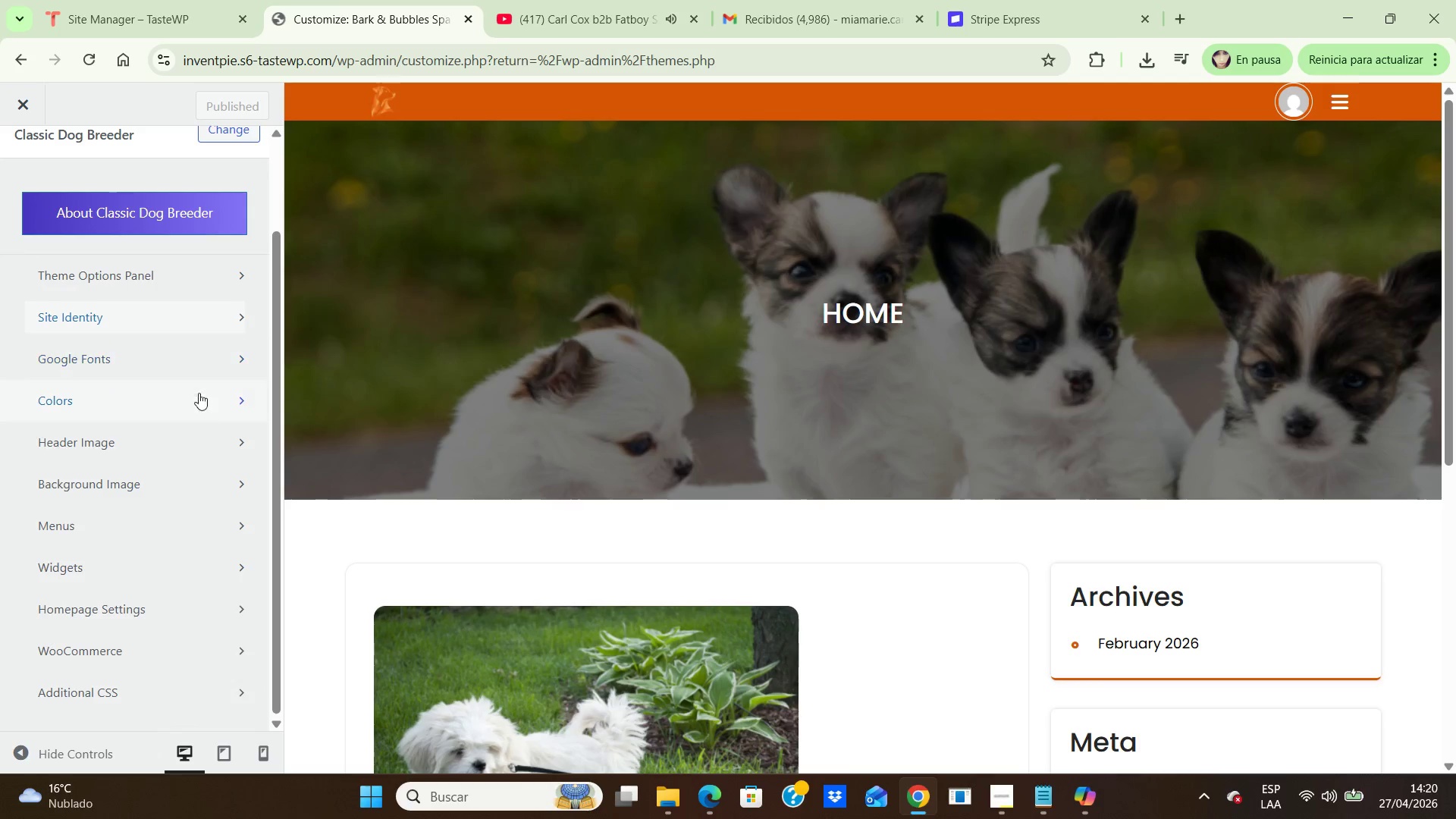 
left_click([220, 367])
 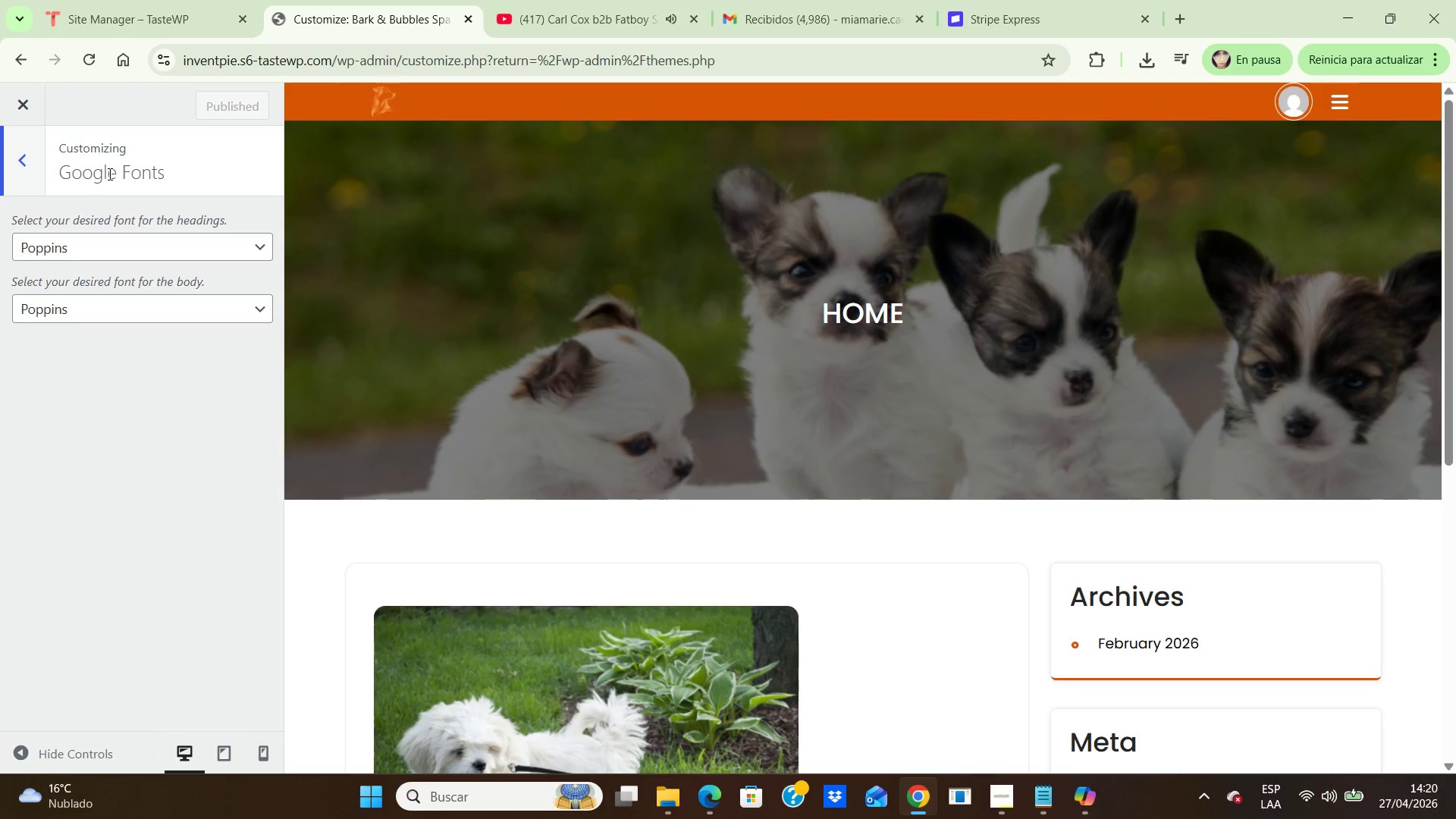 
left_click([20, 158])
 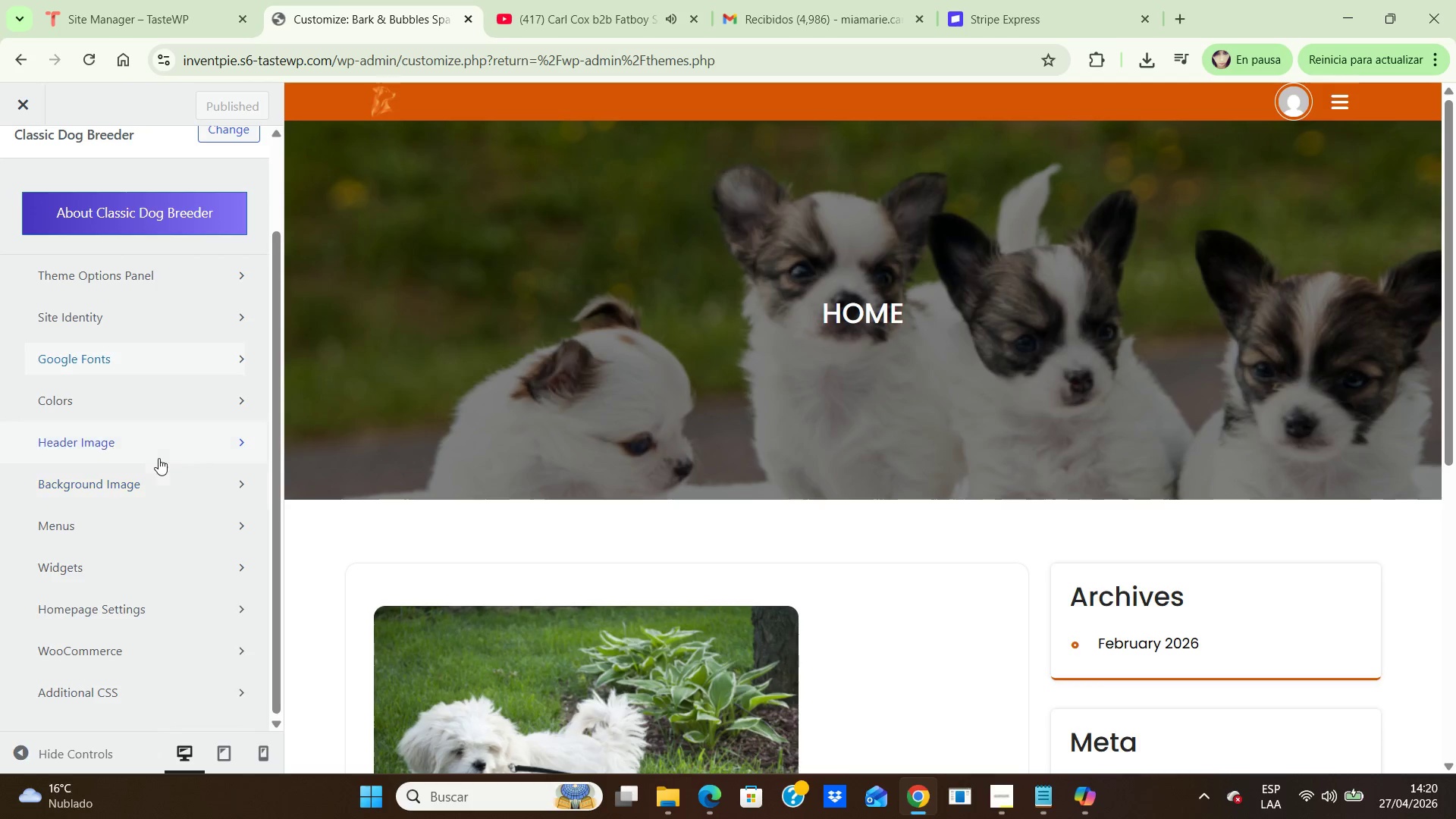 
left_click([199, 399])
 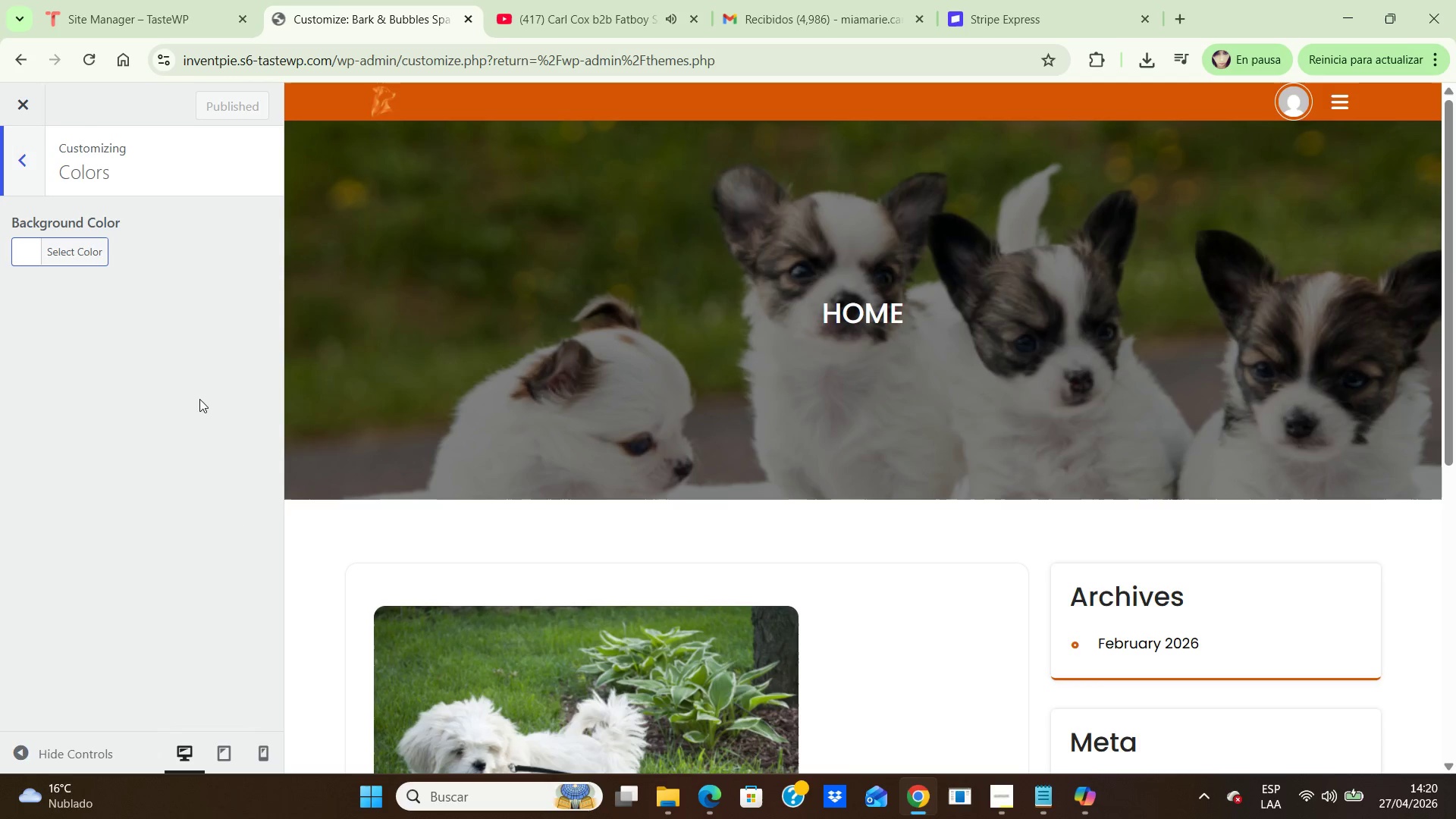 
left_click([20, 157])
 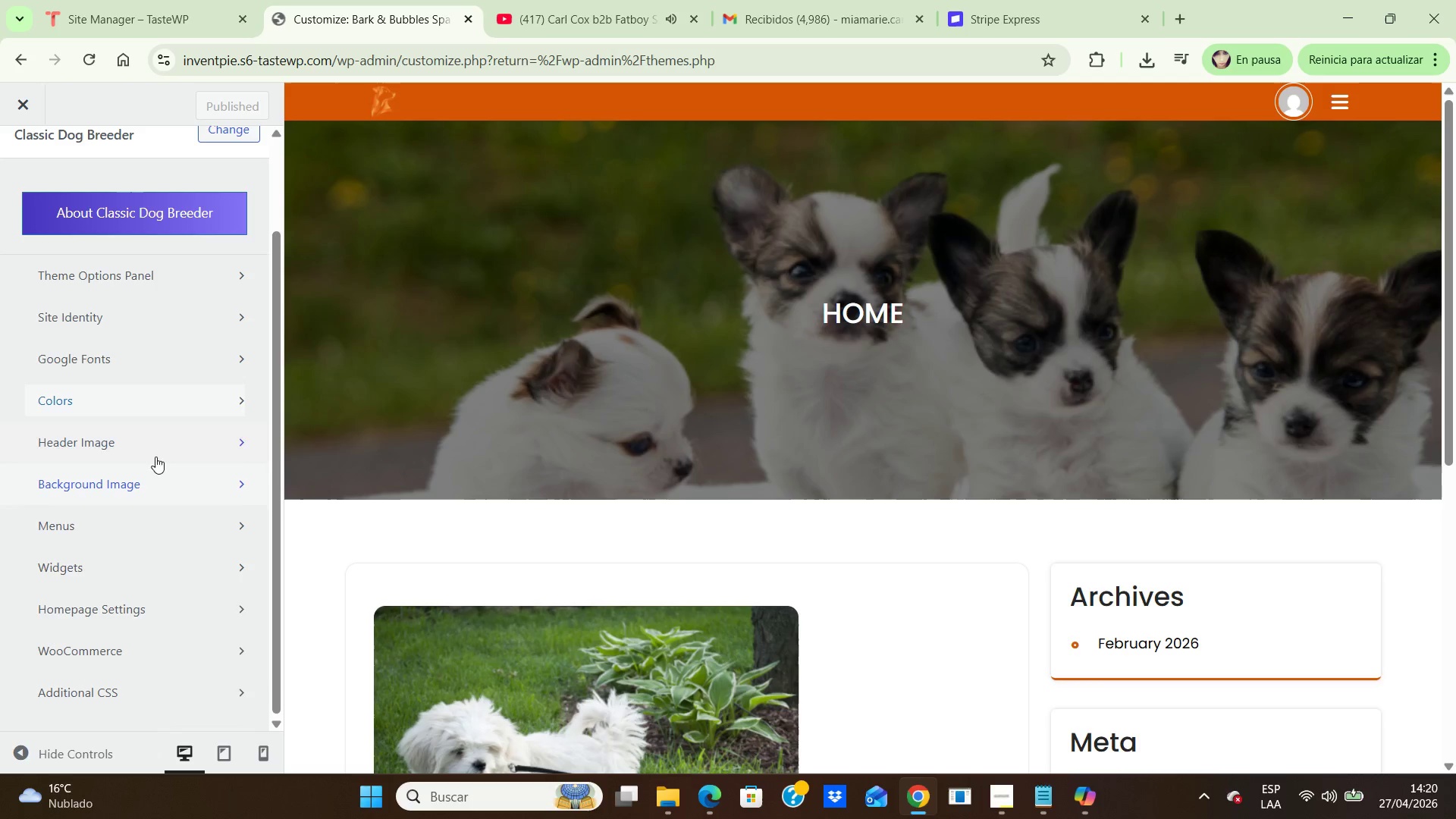 
left_click([170, 439])
 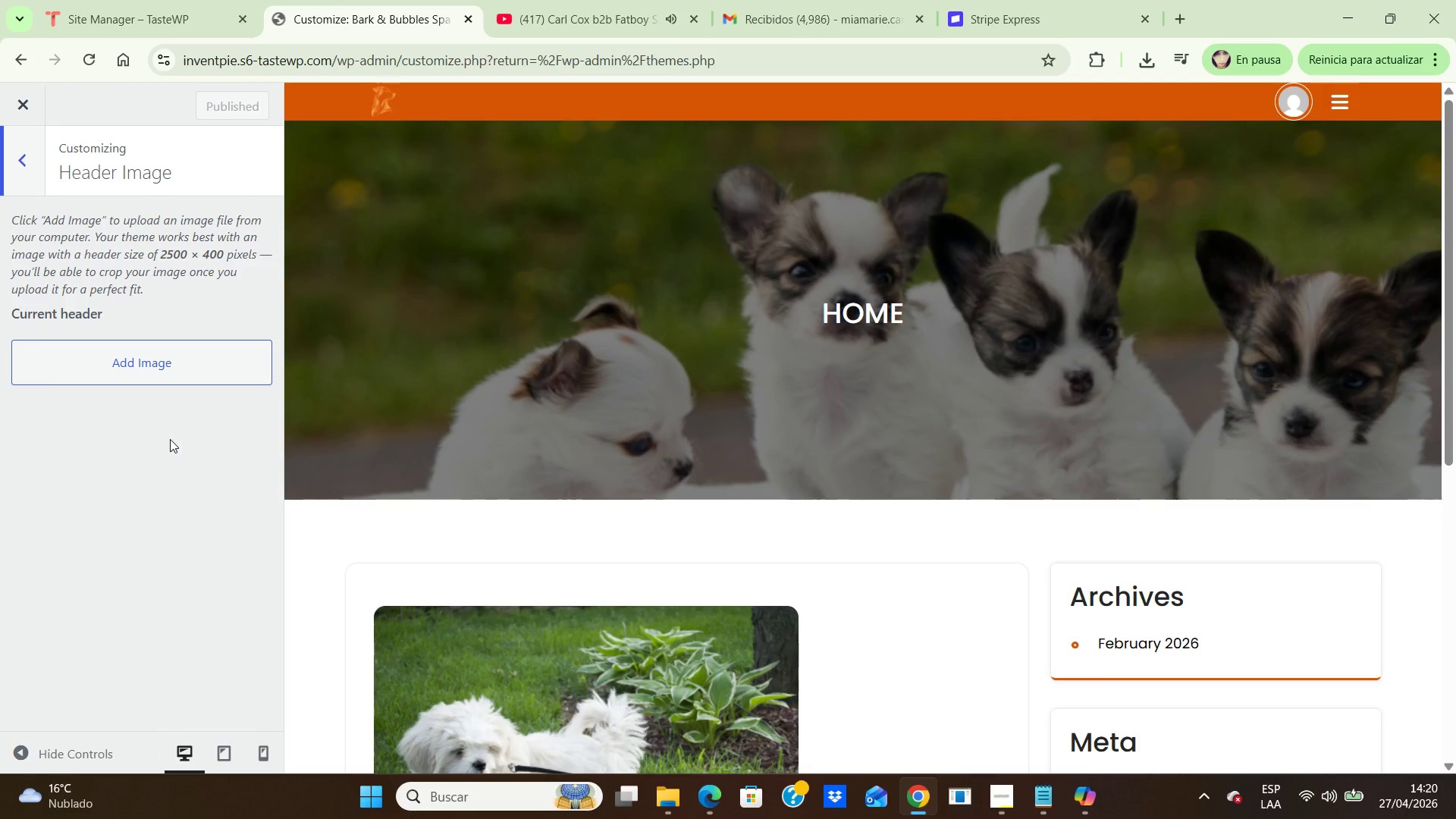 
wait(7.25)
 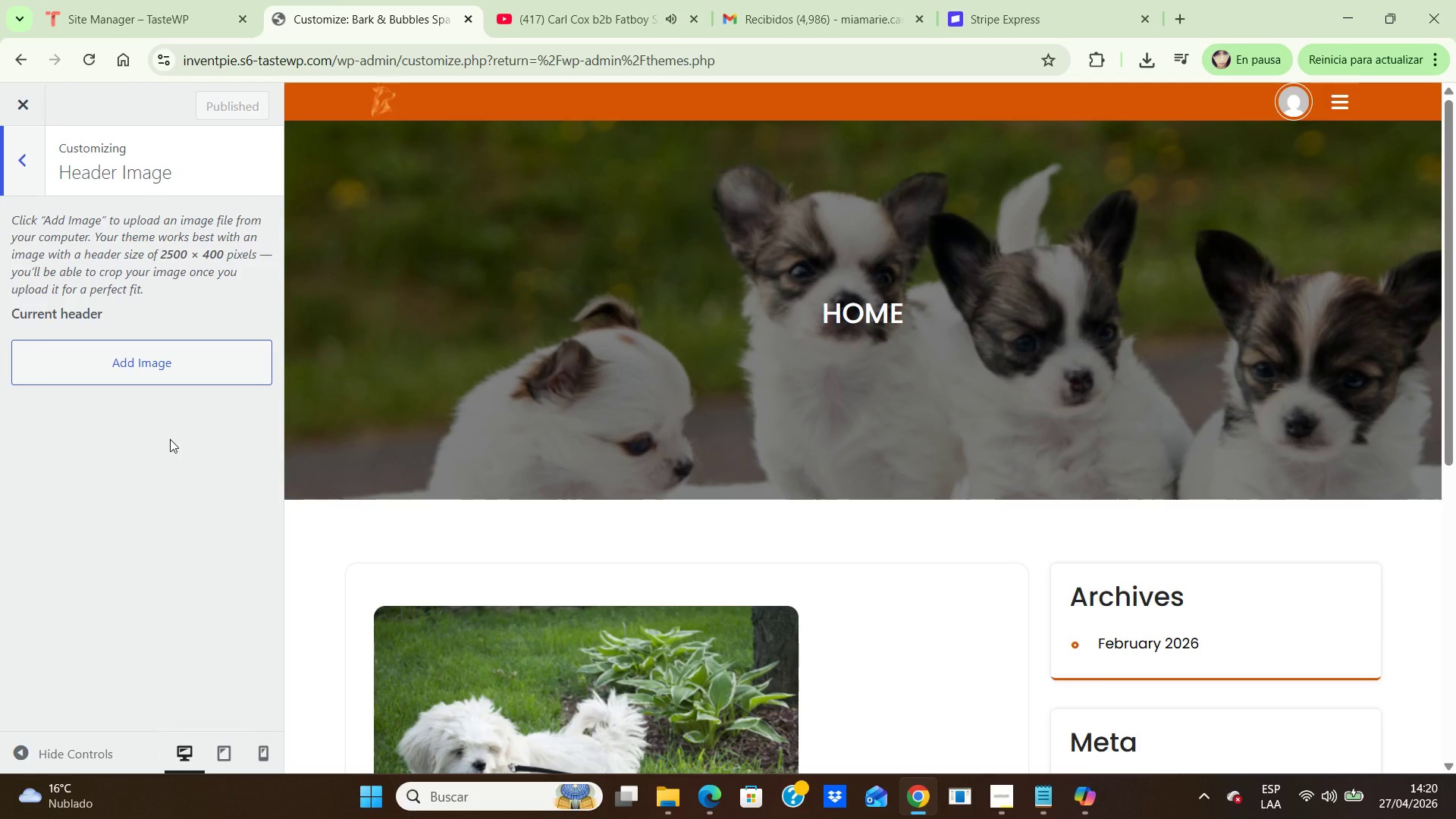 
left_click([23, 152])
 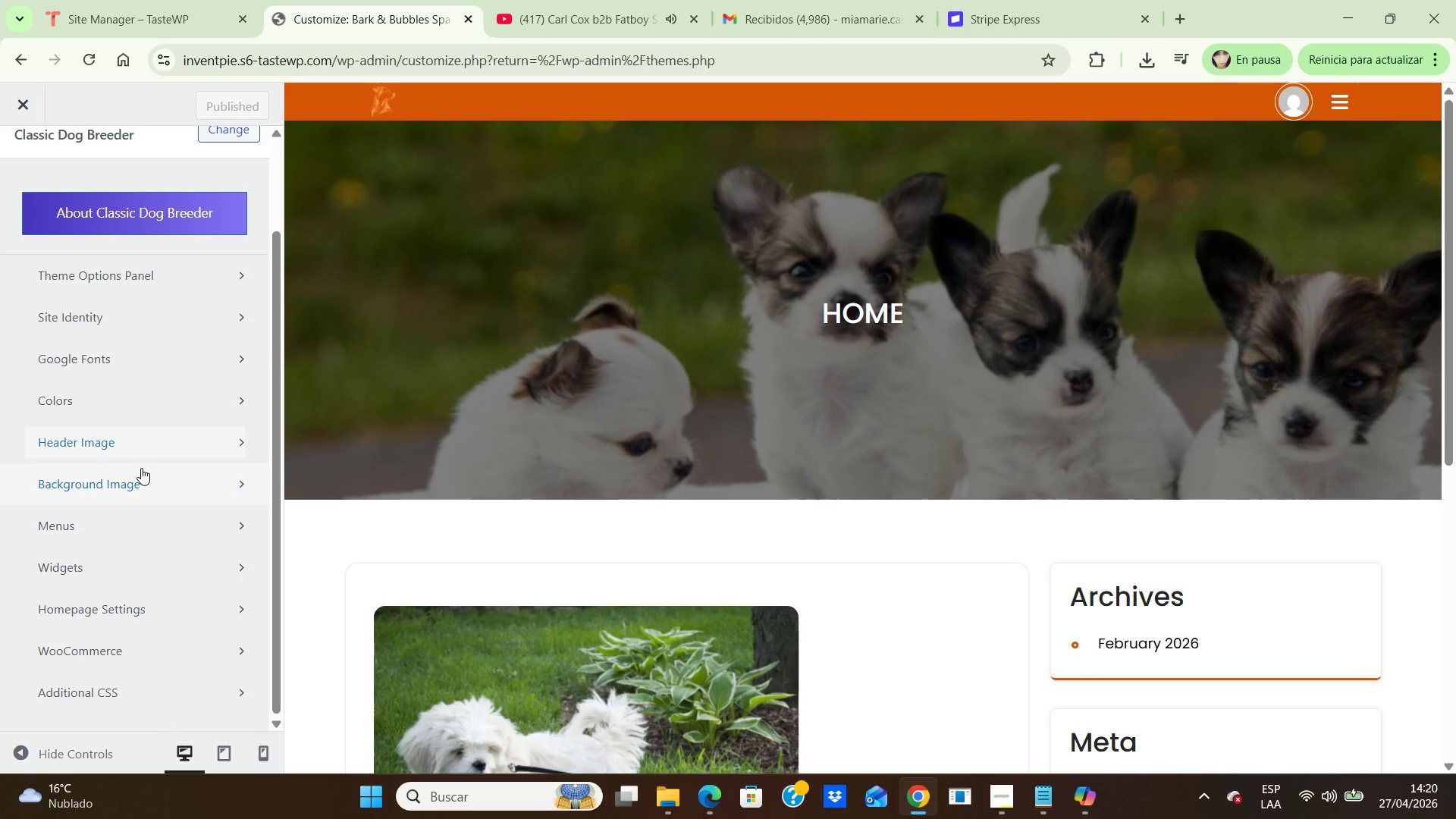 
left_click([115, 485])
 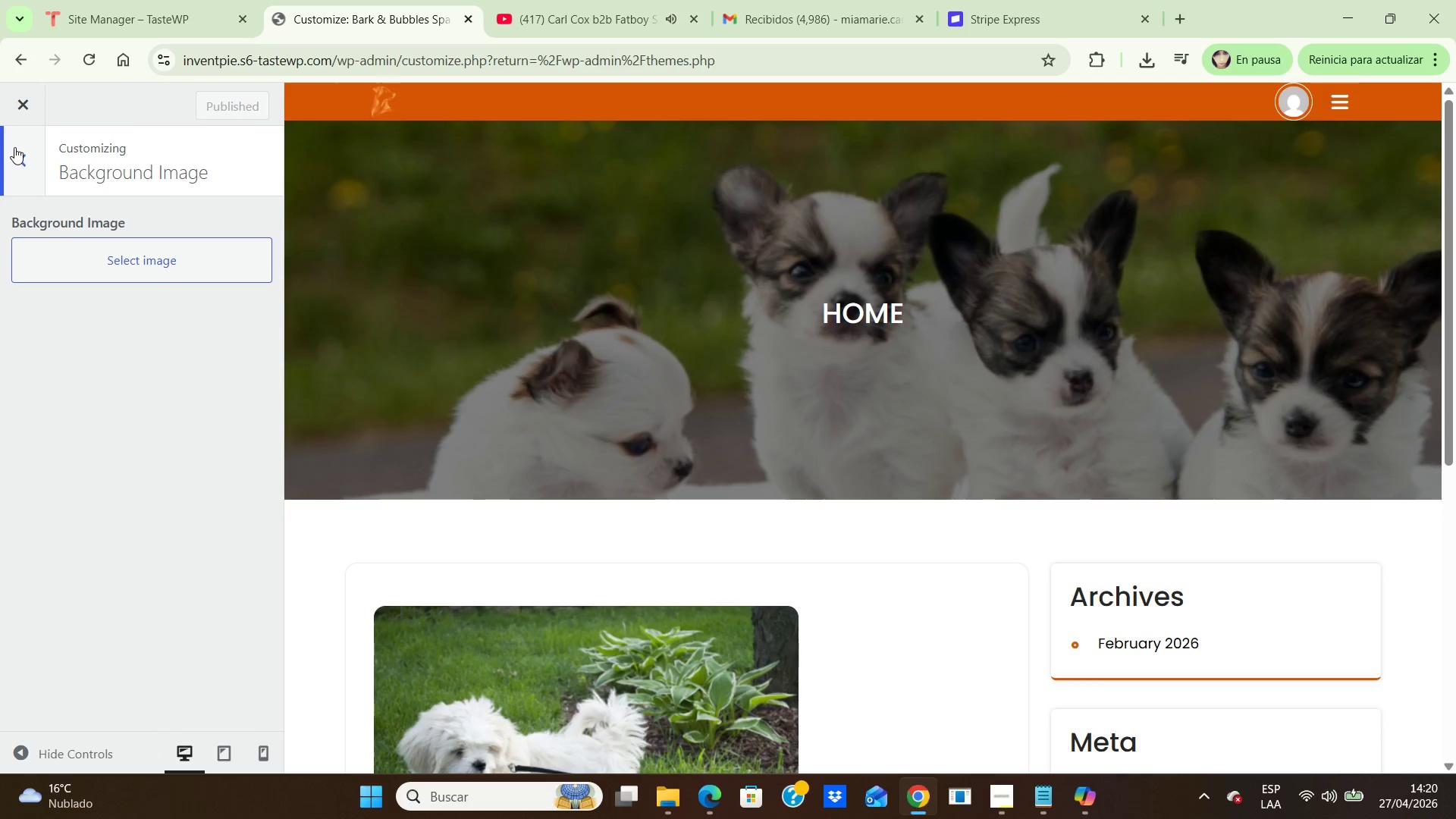 
left_click([21, 152])
 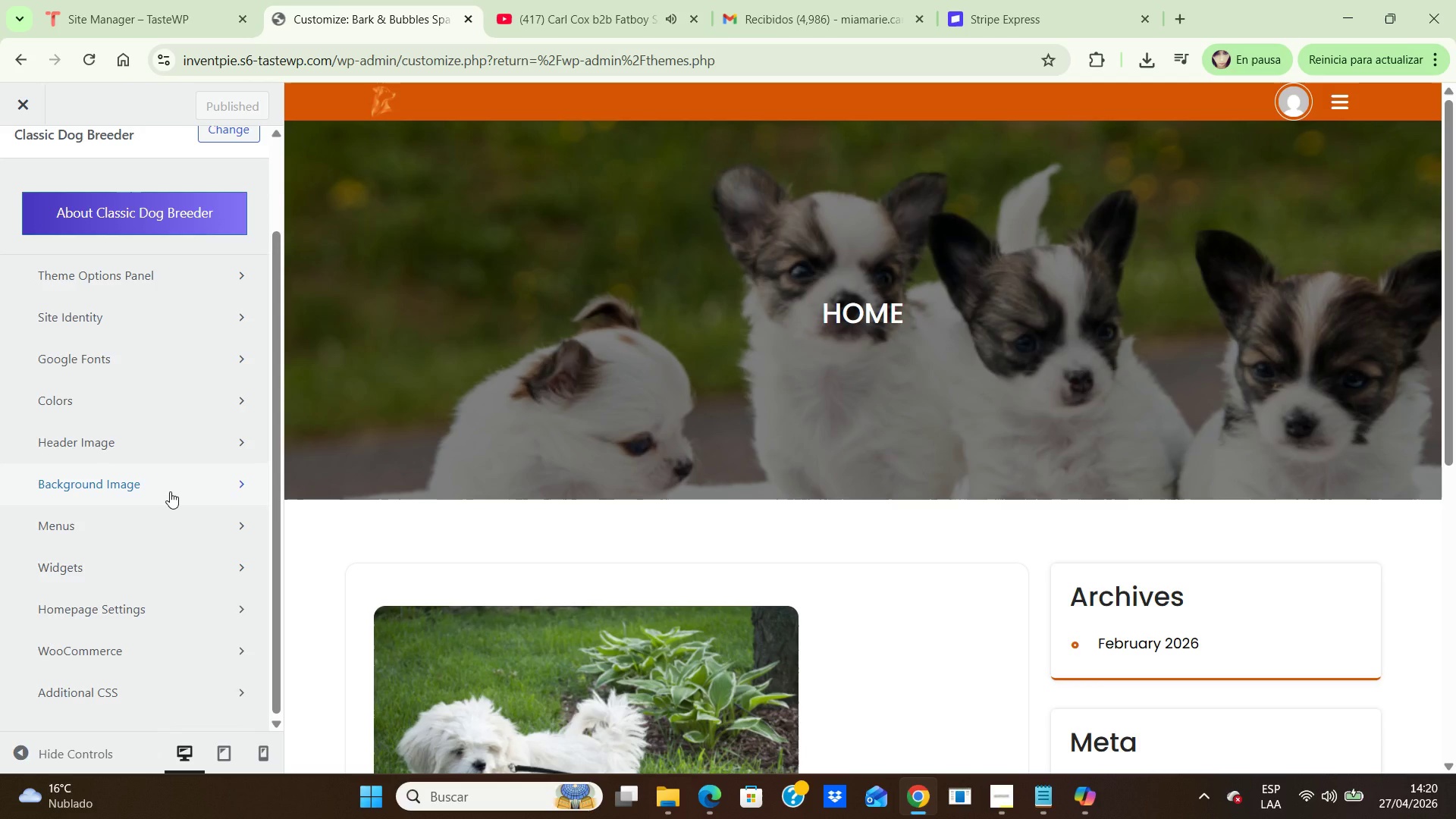 
scroll: coordinate [170, 491], scroll_direction: down, amount: 1.0
 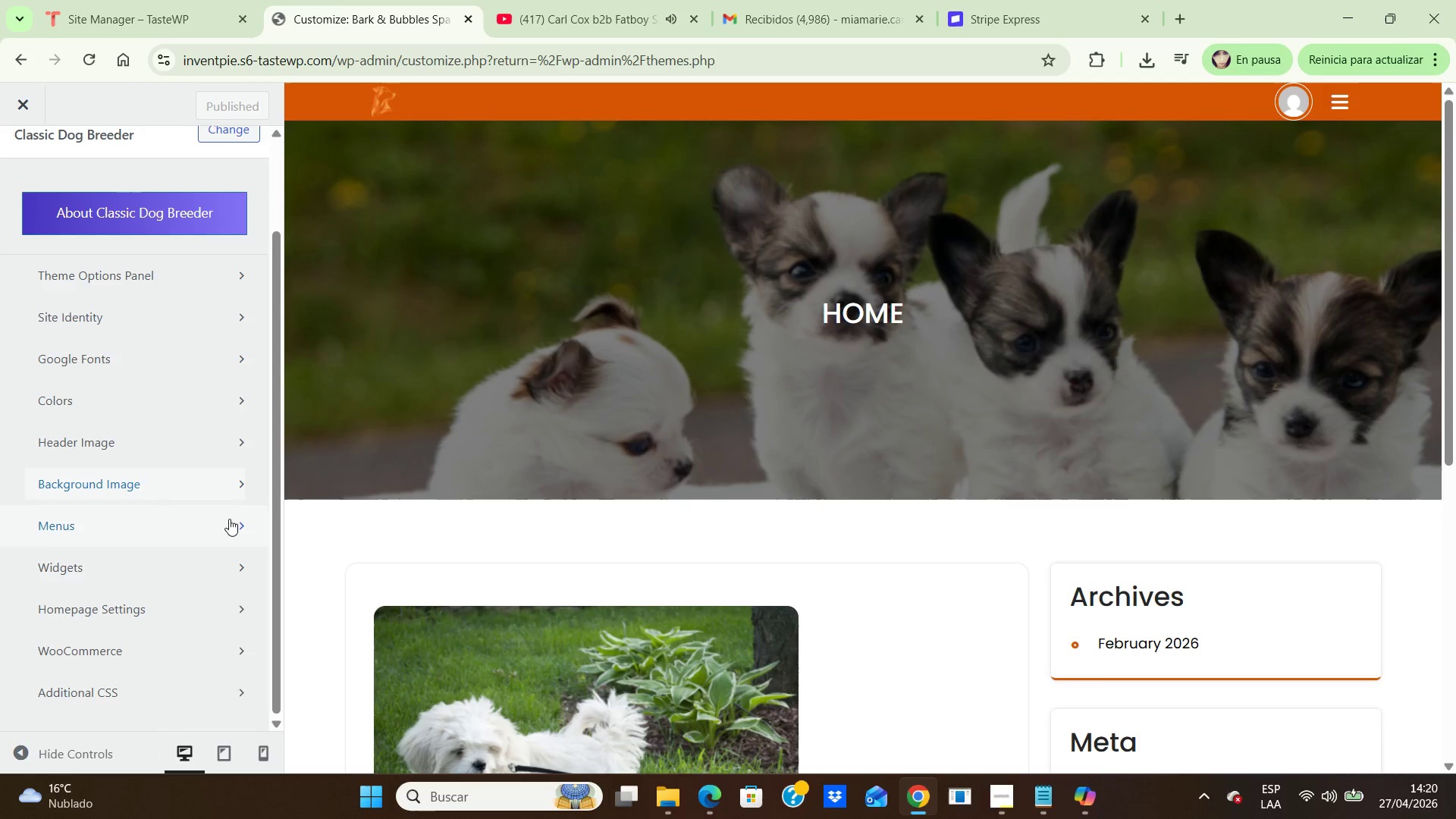 
left_click([229, 519])
 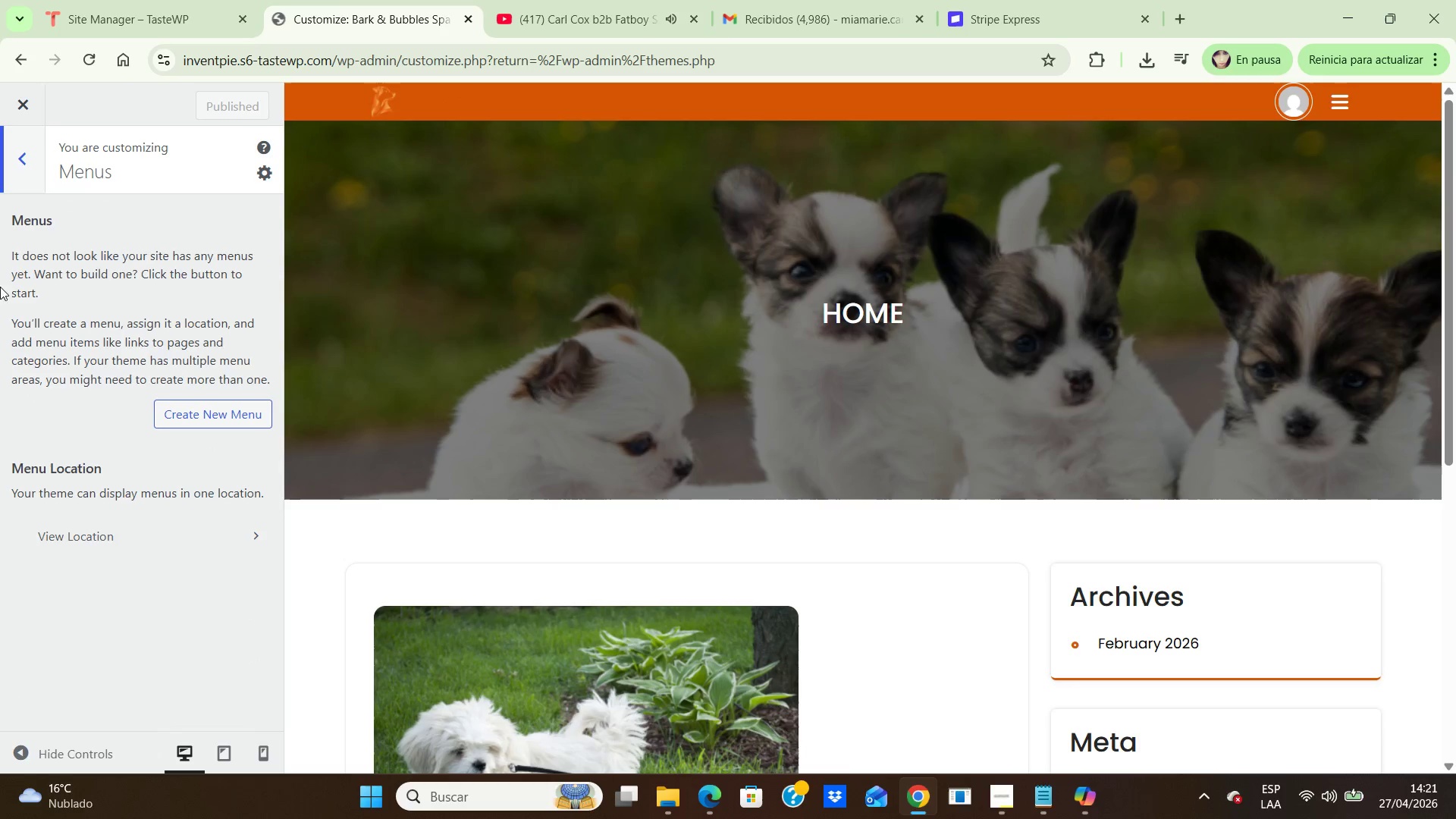 
left_click([22, 155])
 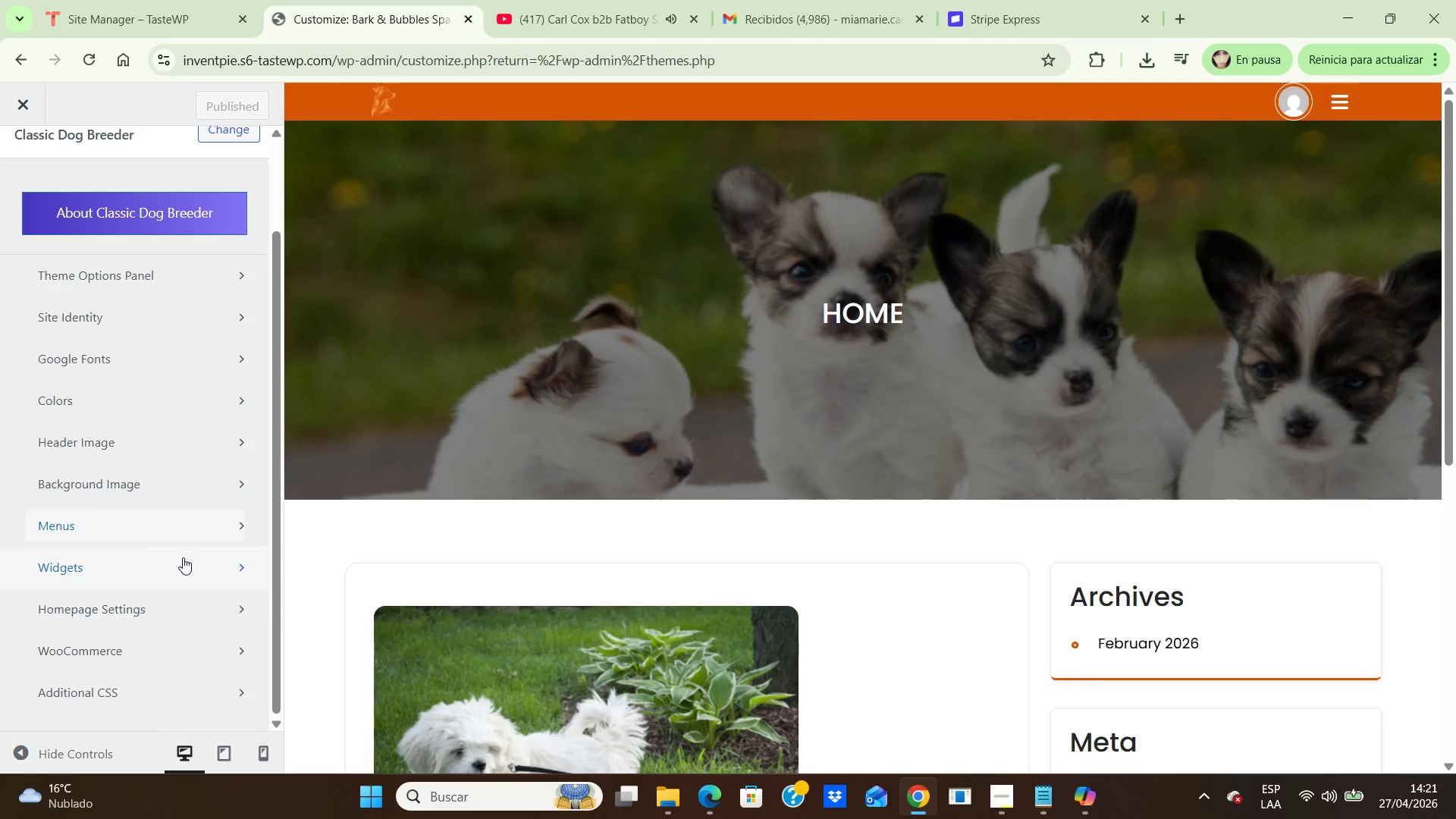 
scroll: coordinate [143, 581], scroll_direction: down, amount: 2.0
 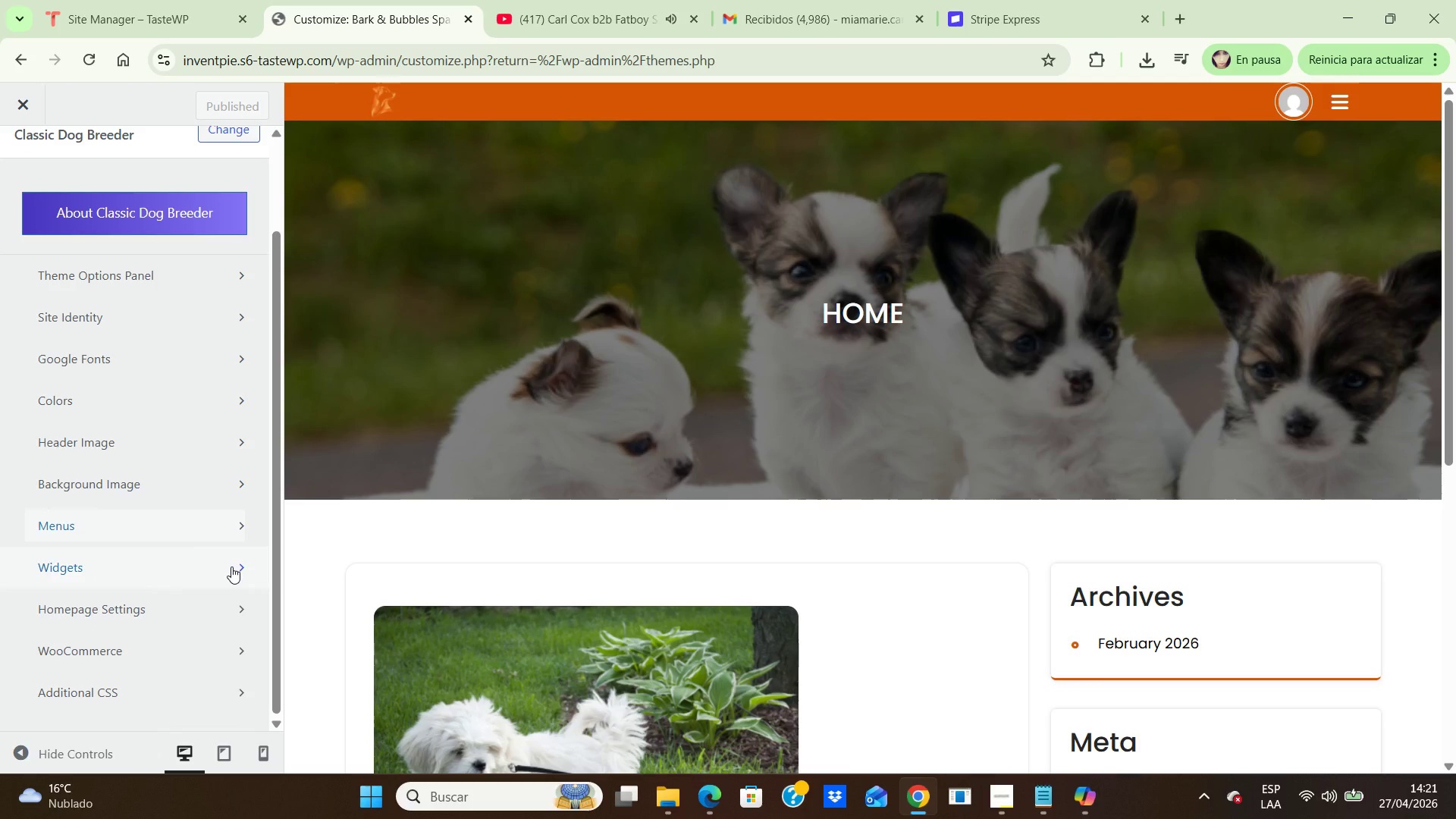 
left_click([231, 566])
 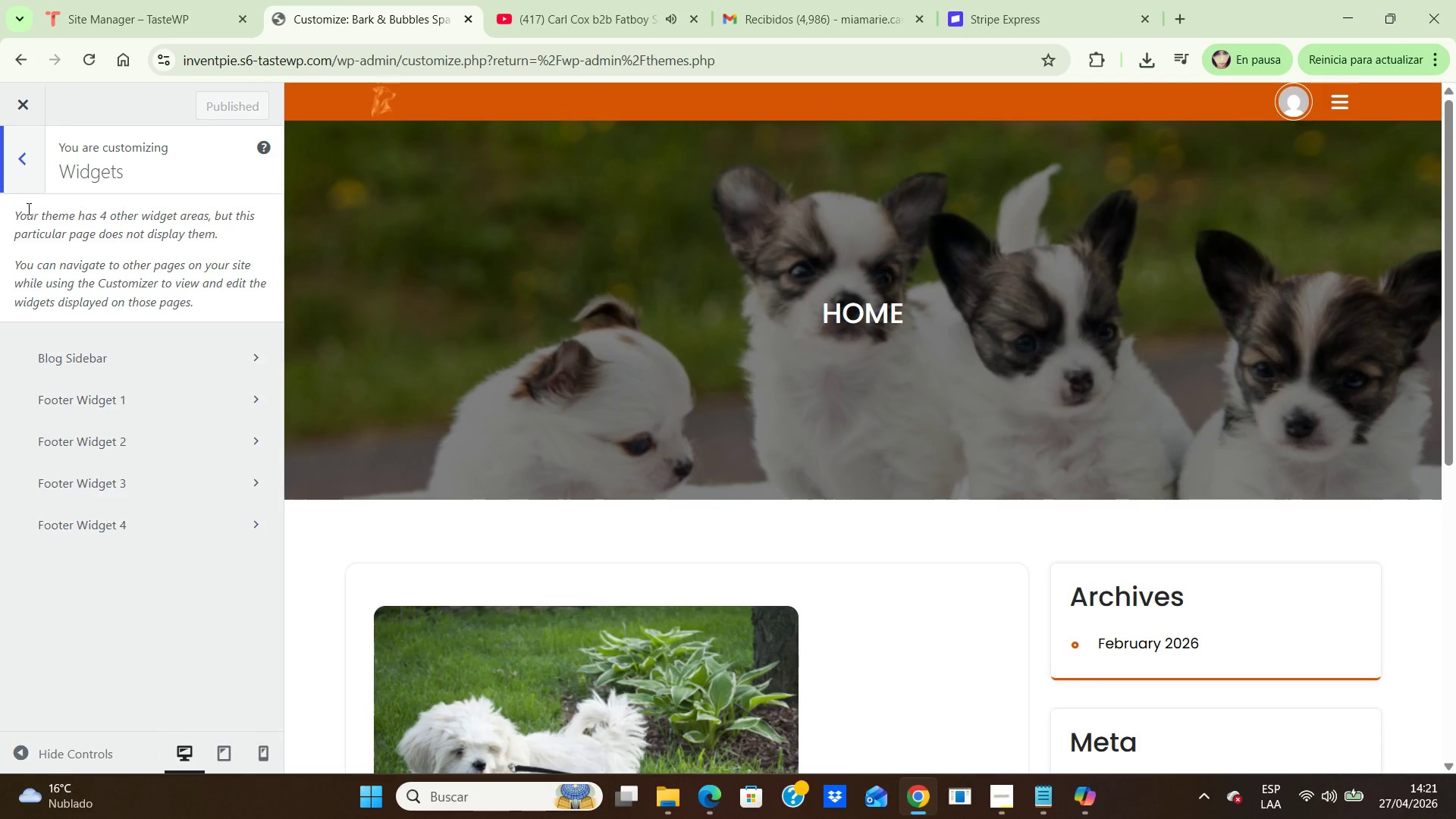 
left_click([19, 155])
 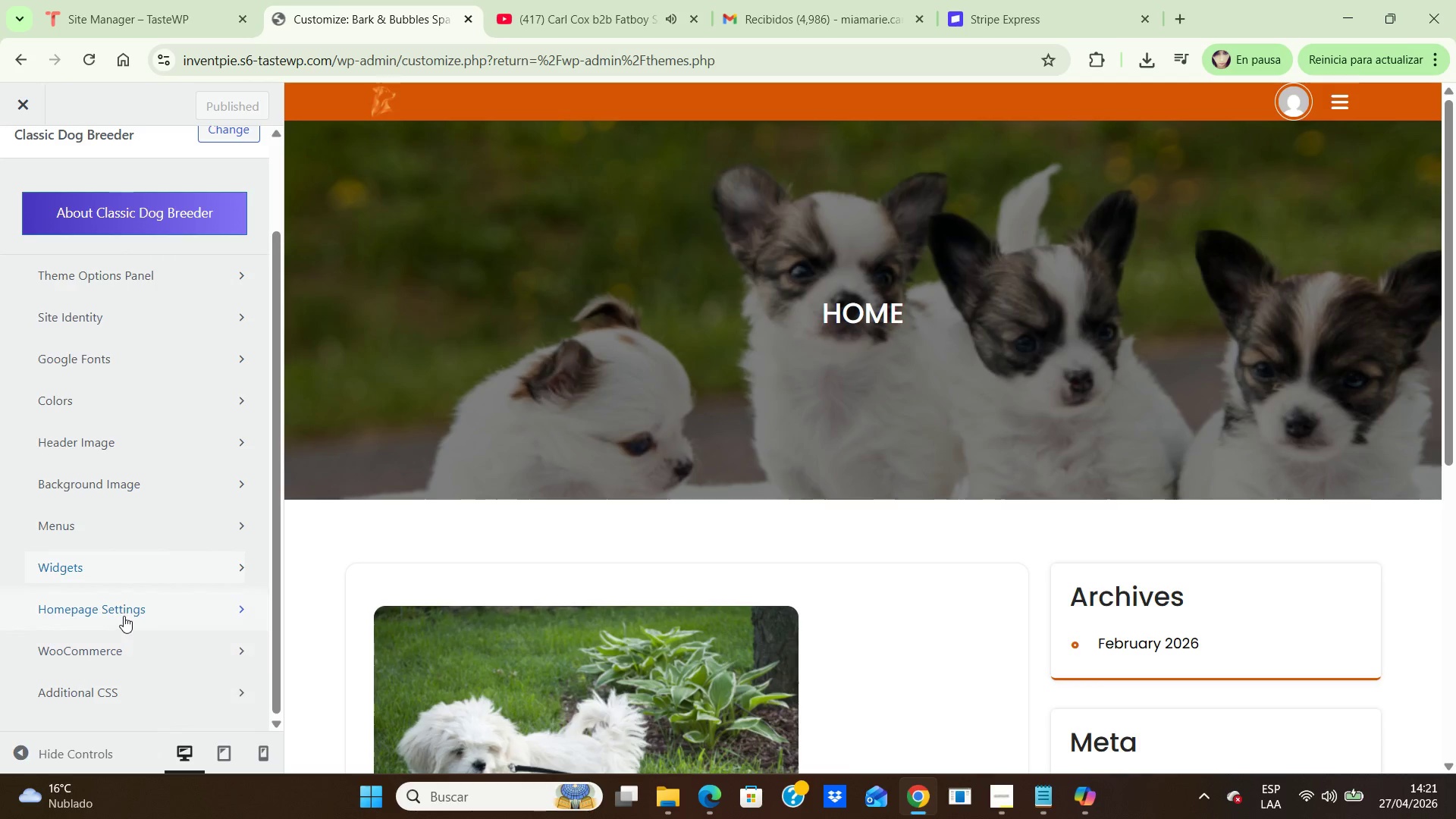 
left_click([136, 610])
 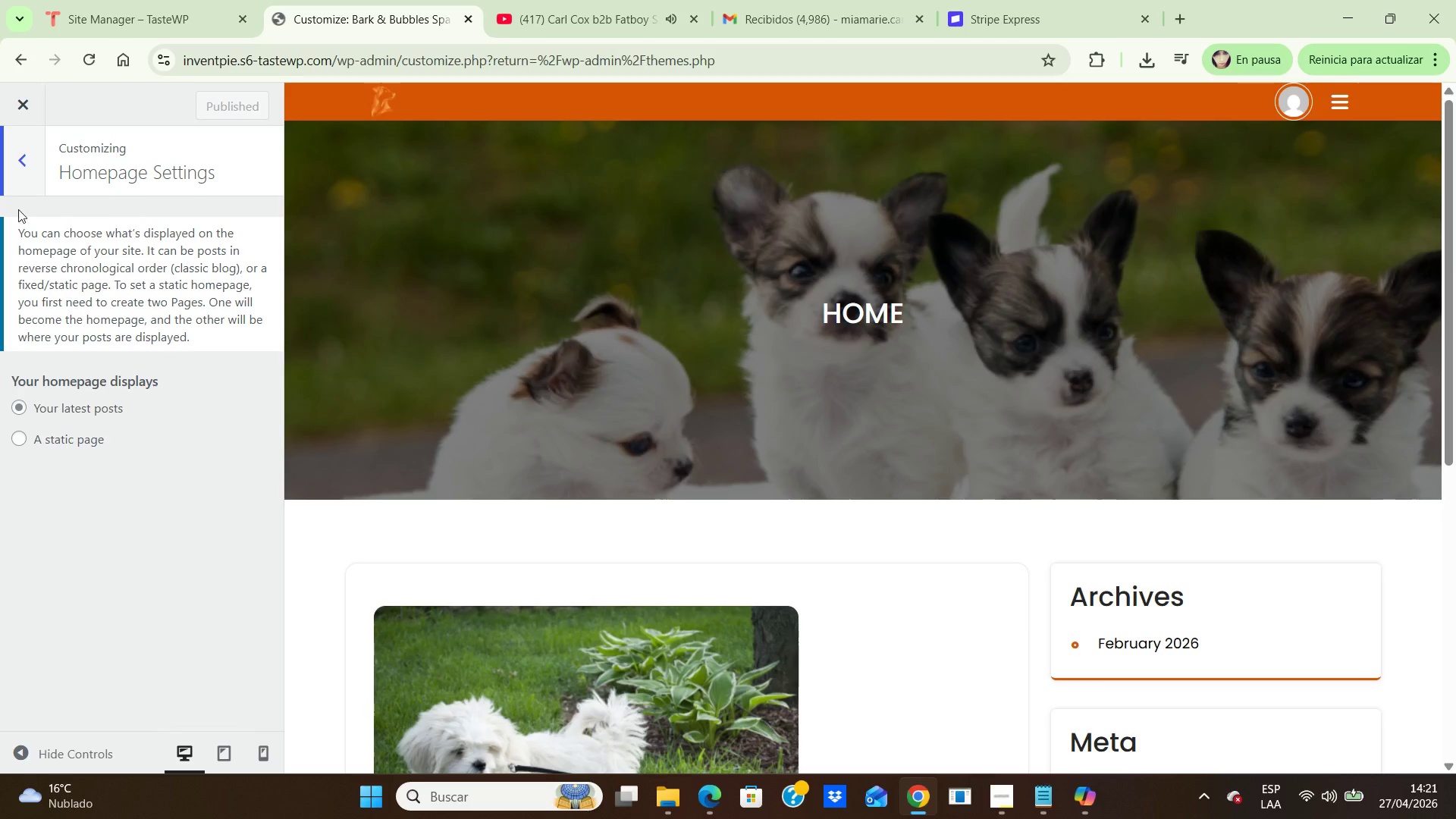 
left_click([17, 156])
 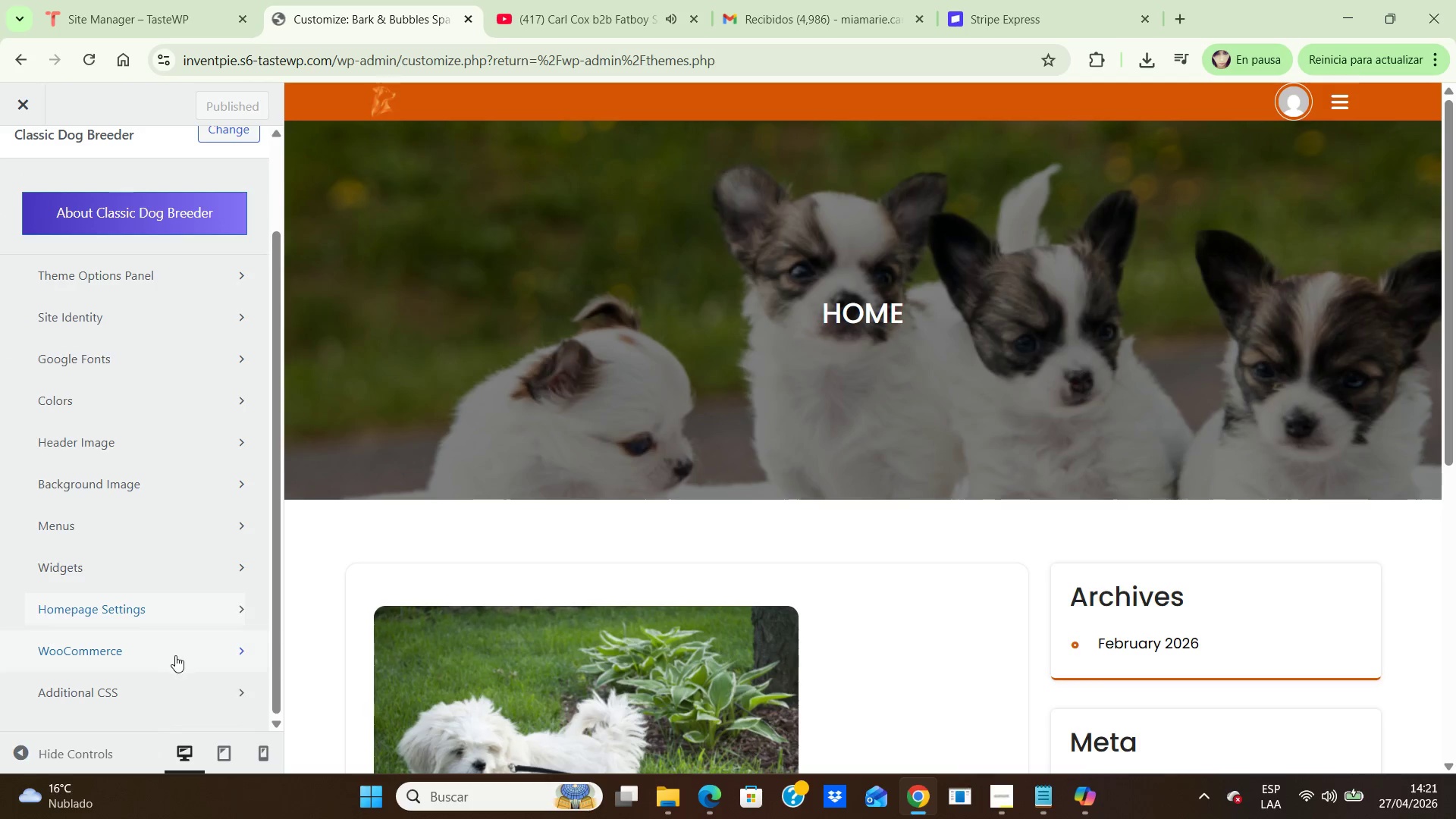 
left_click([174, 651])
 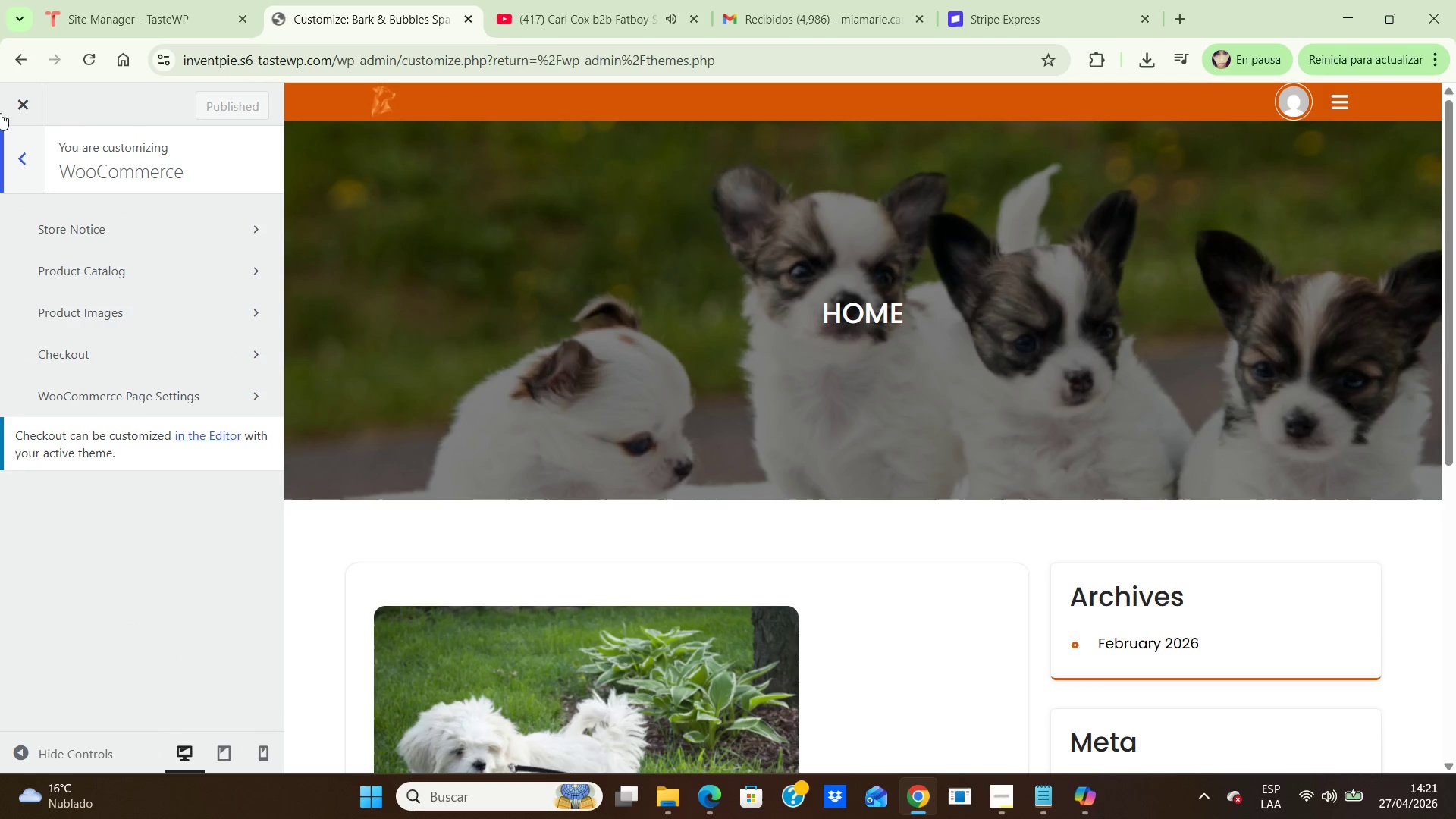 
left_click([25, 156])
 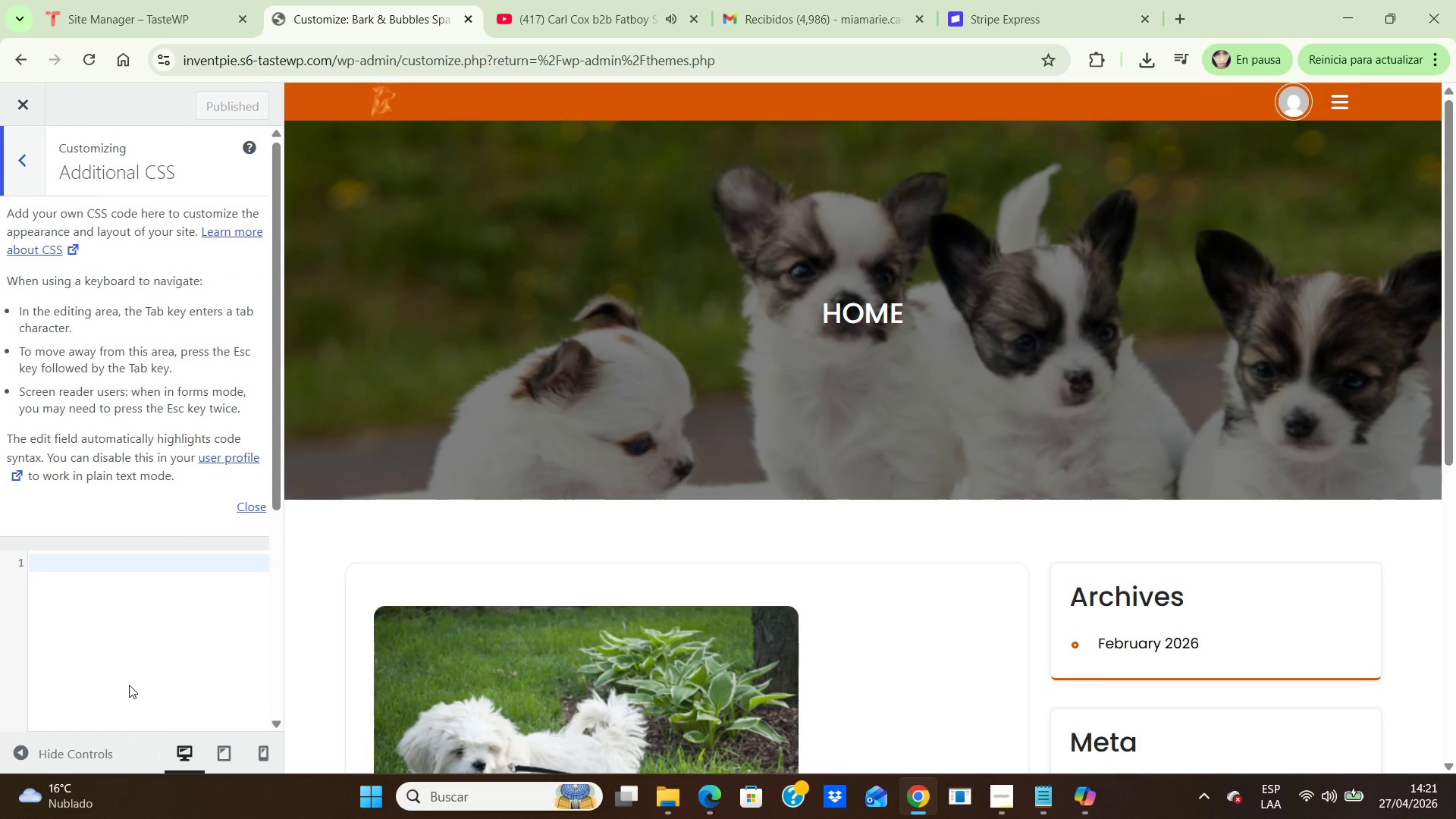 
wait(8.06)
 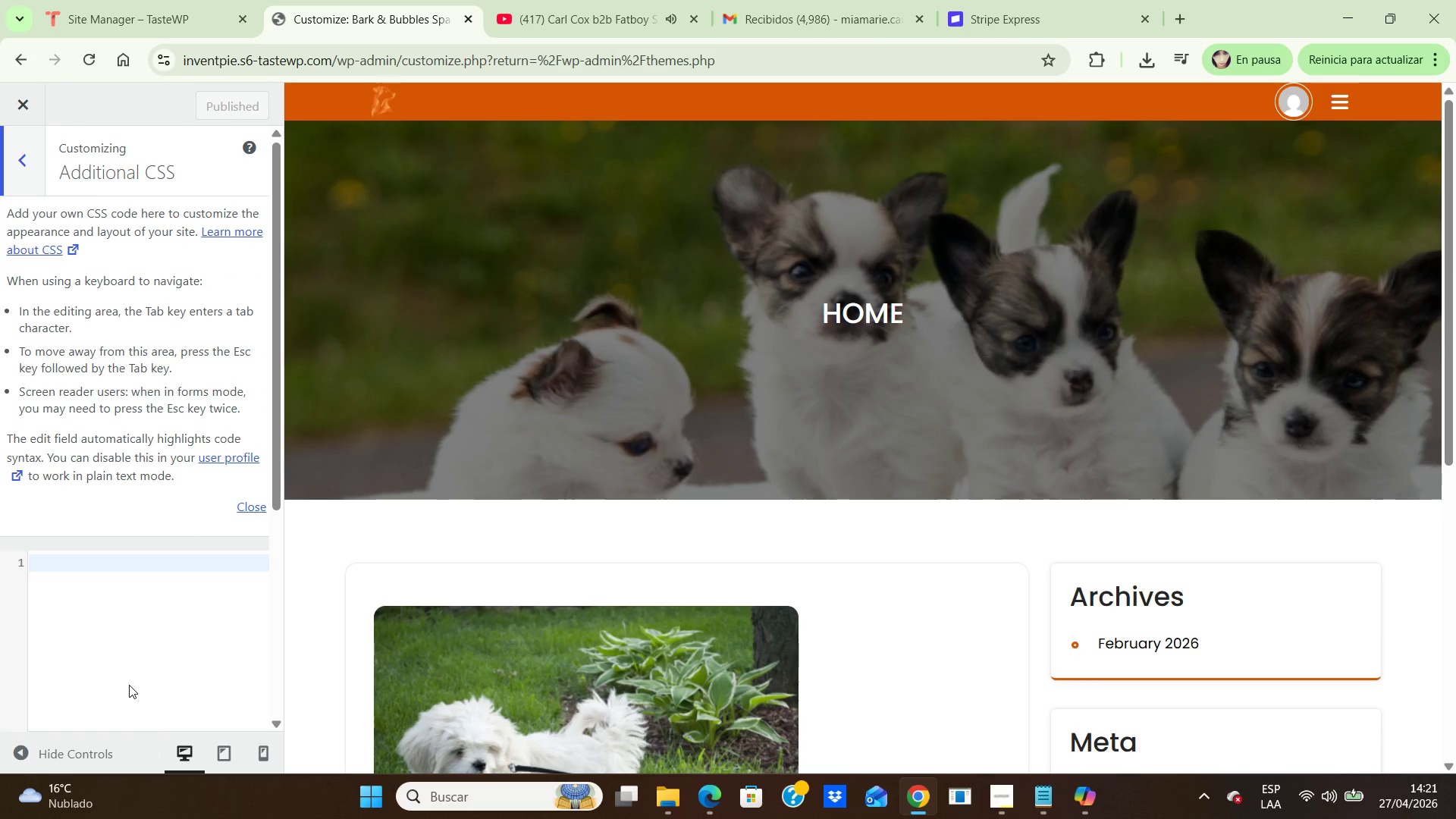 
left_click([21, 154])
 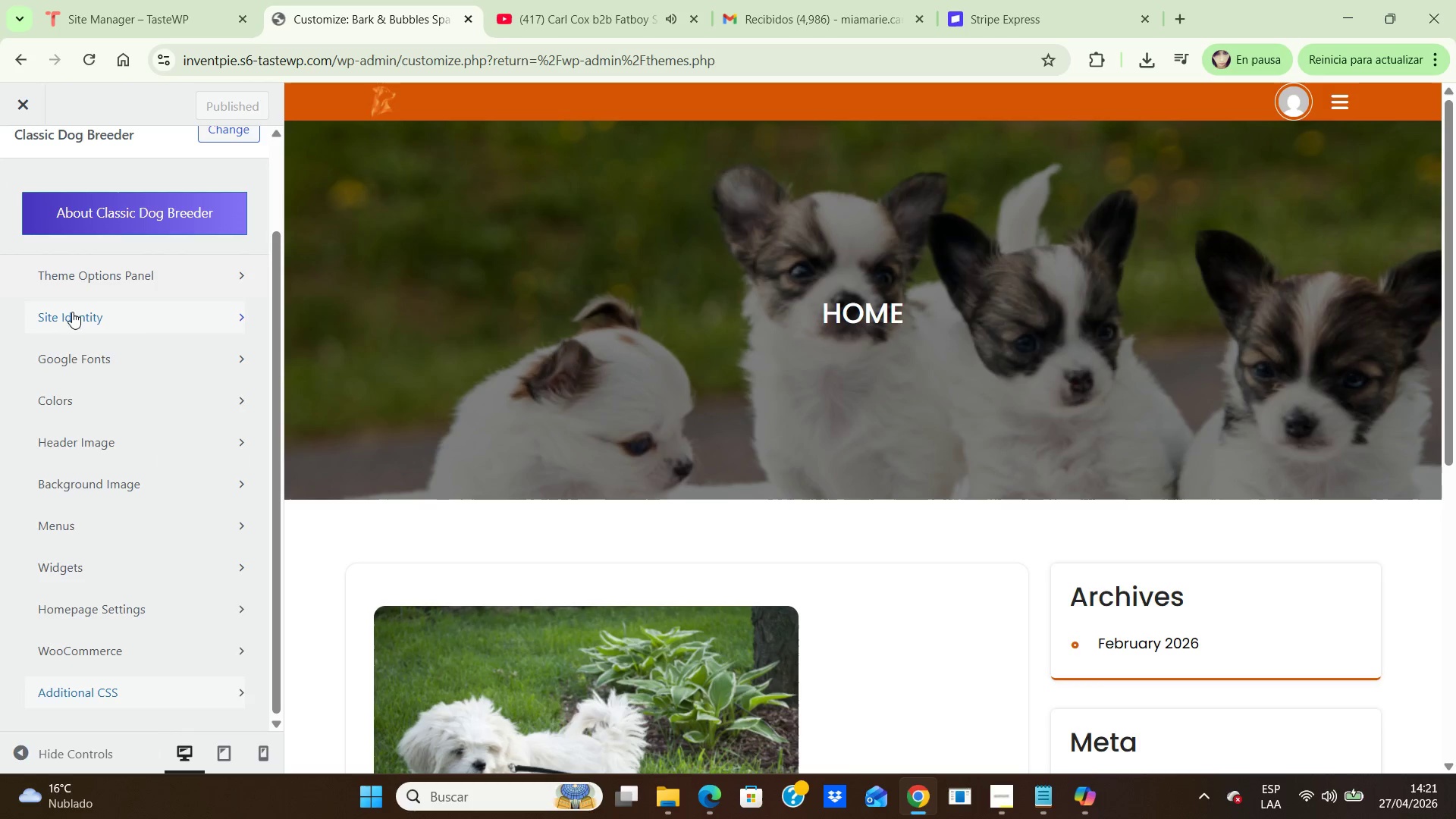 
scroll: coordinate [146, 342], scroll_direction: up, amount: 2.0
 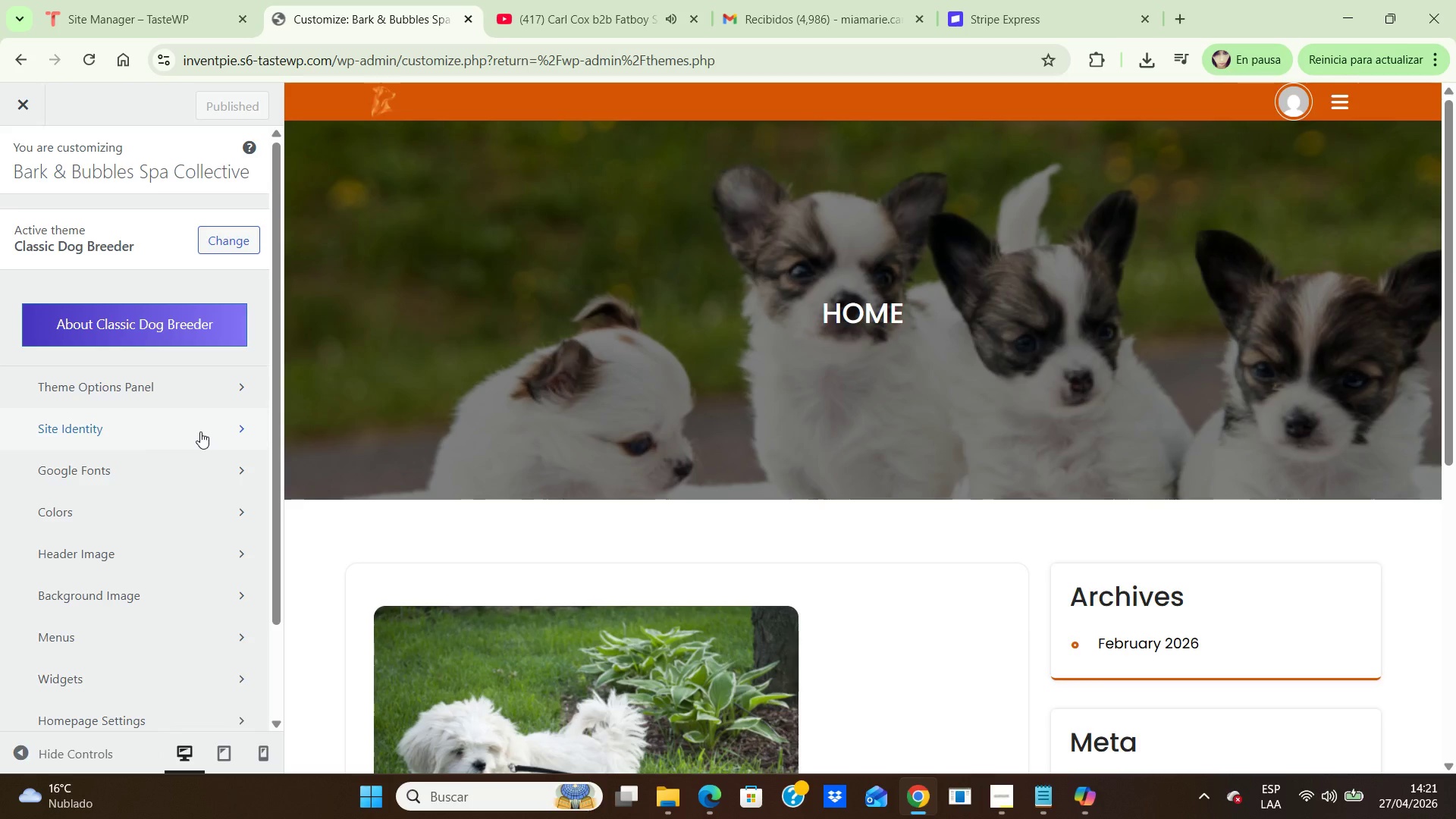 
wait(16.56)
 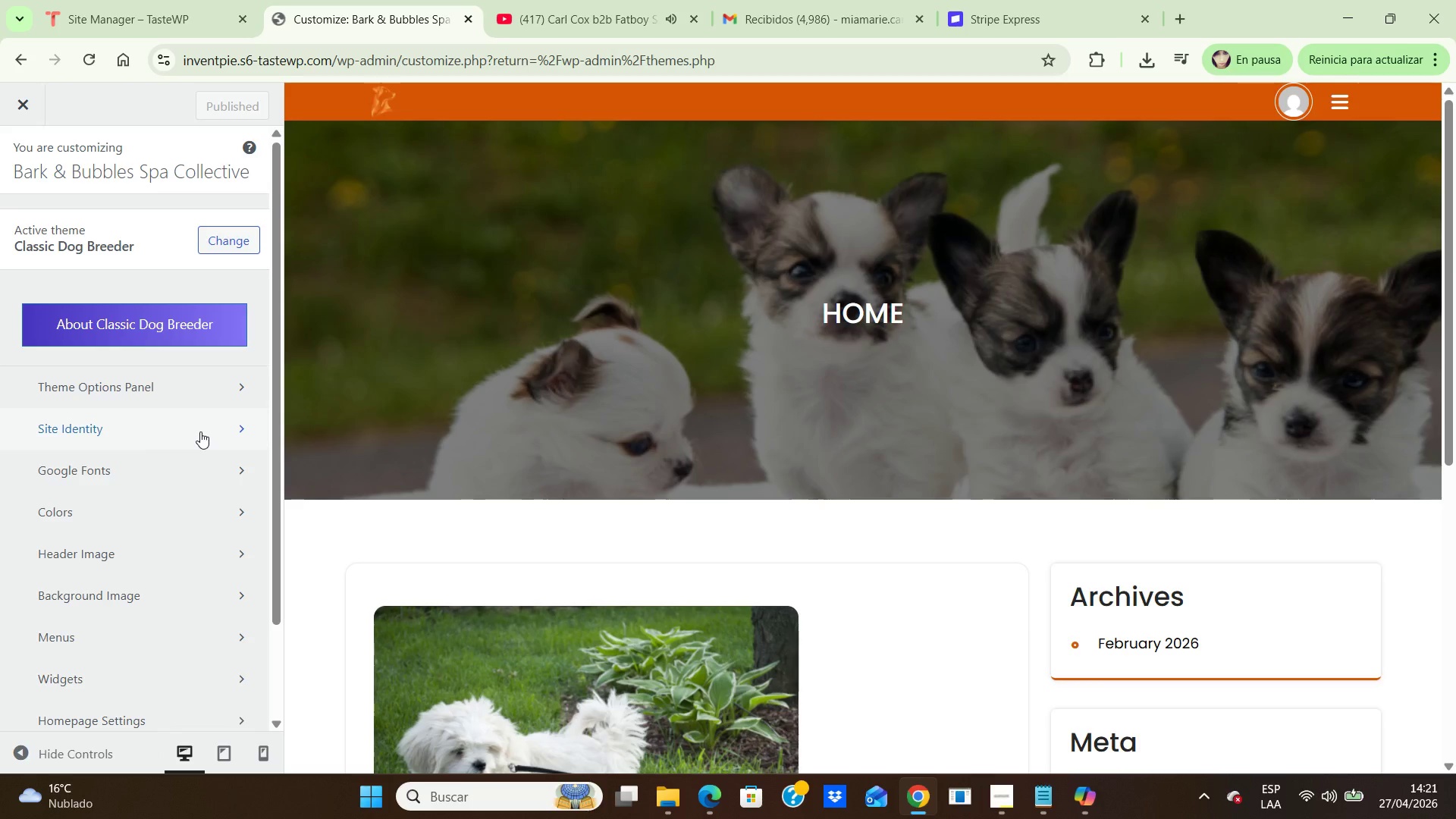 
left_click_drag(start_coordinate=[280, 422], to_coordinate=[260, 547])
 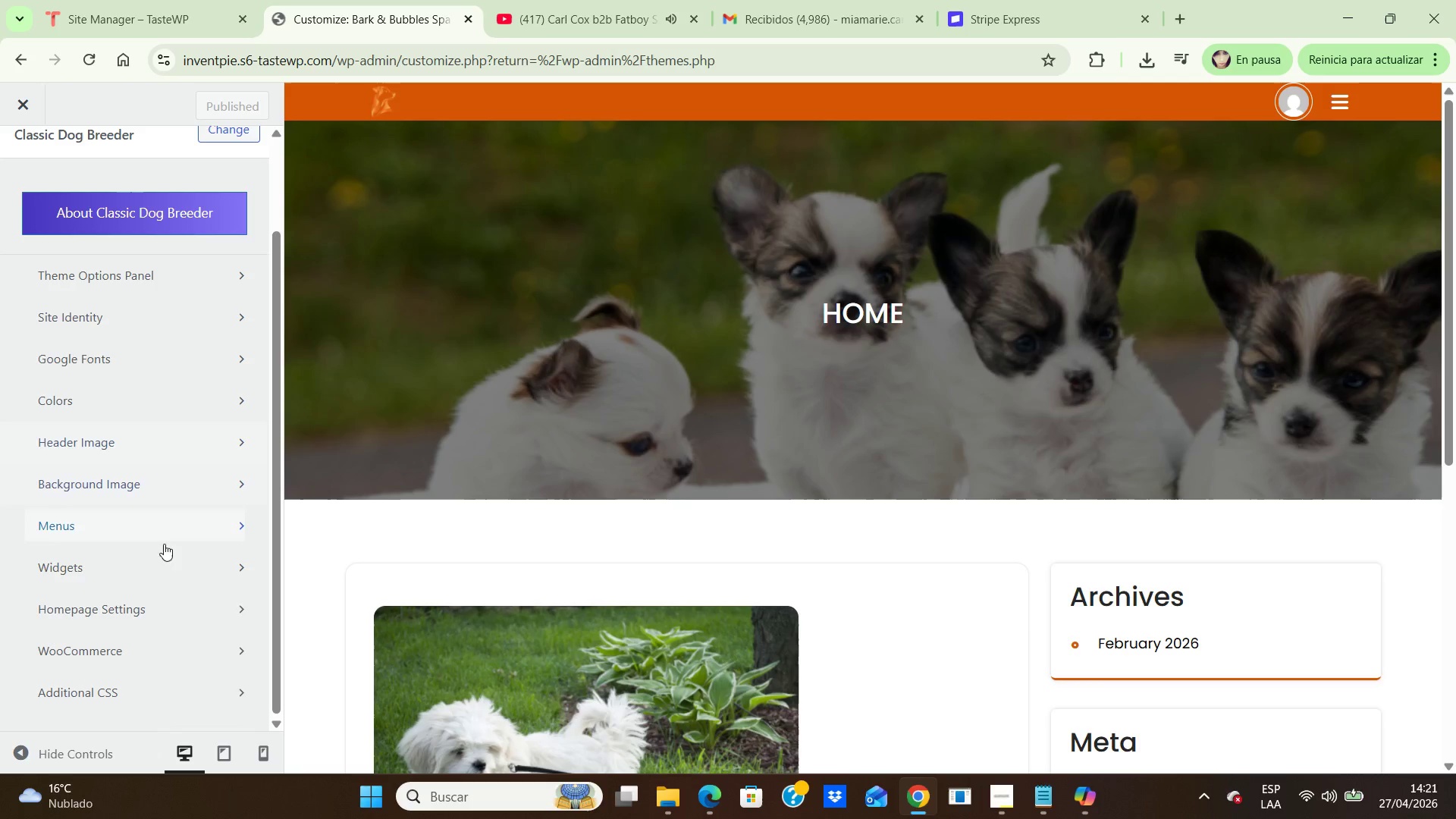 
left_click([219, 612])
 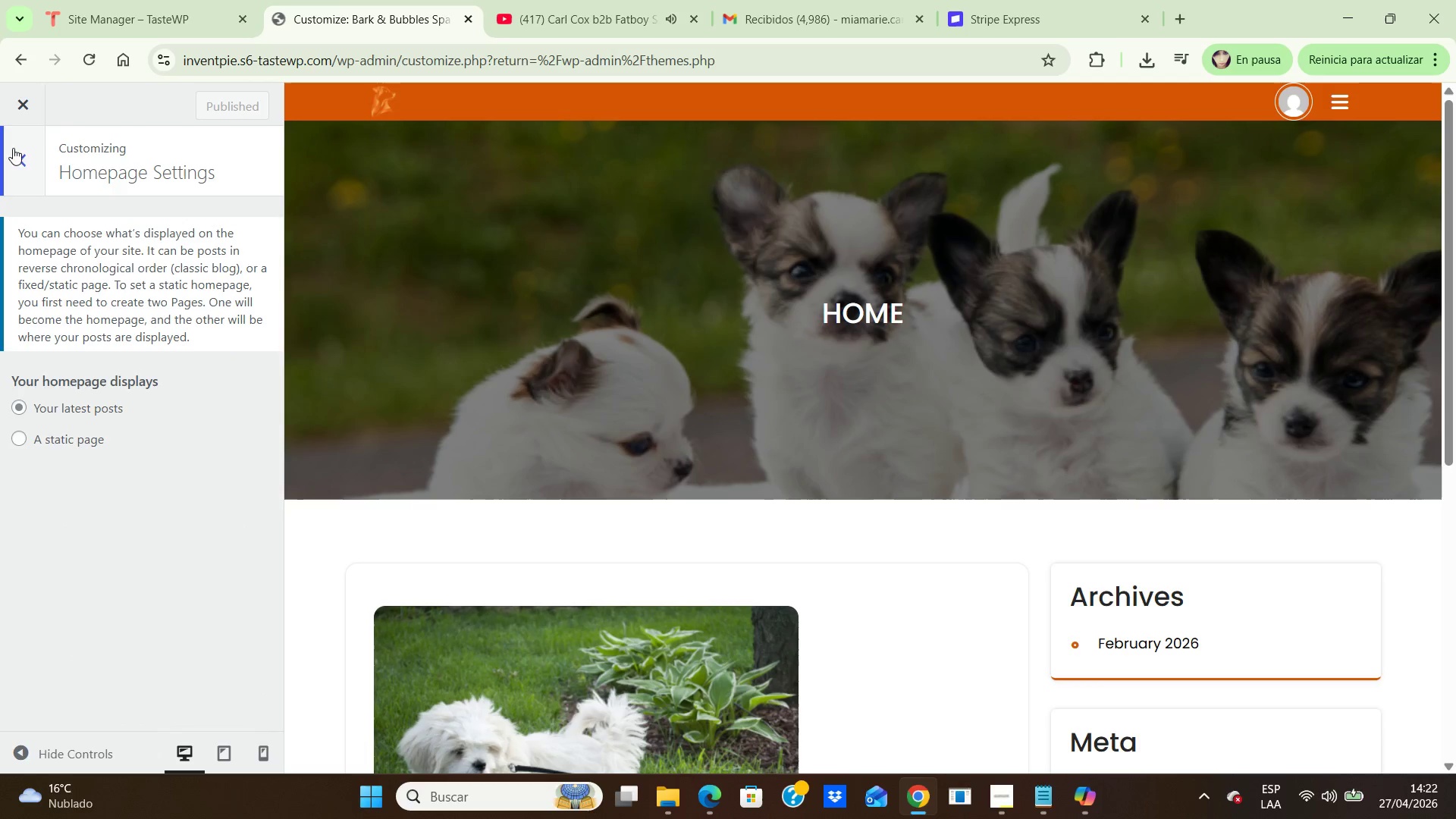 
left_click([22, 152])
 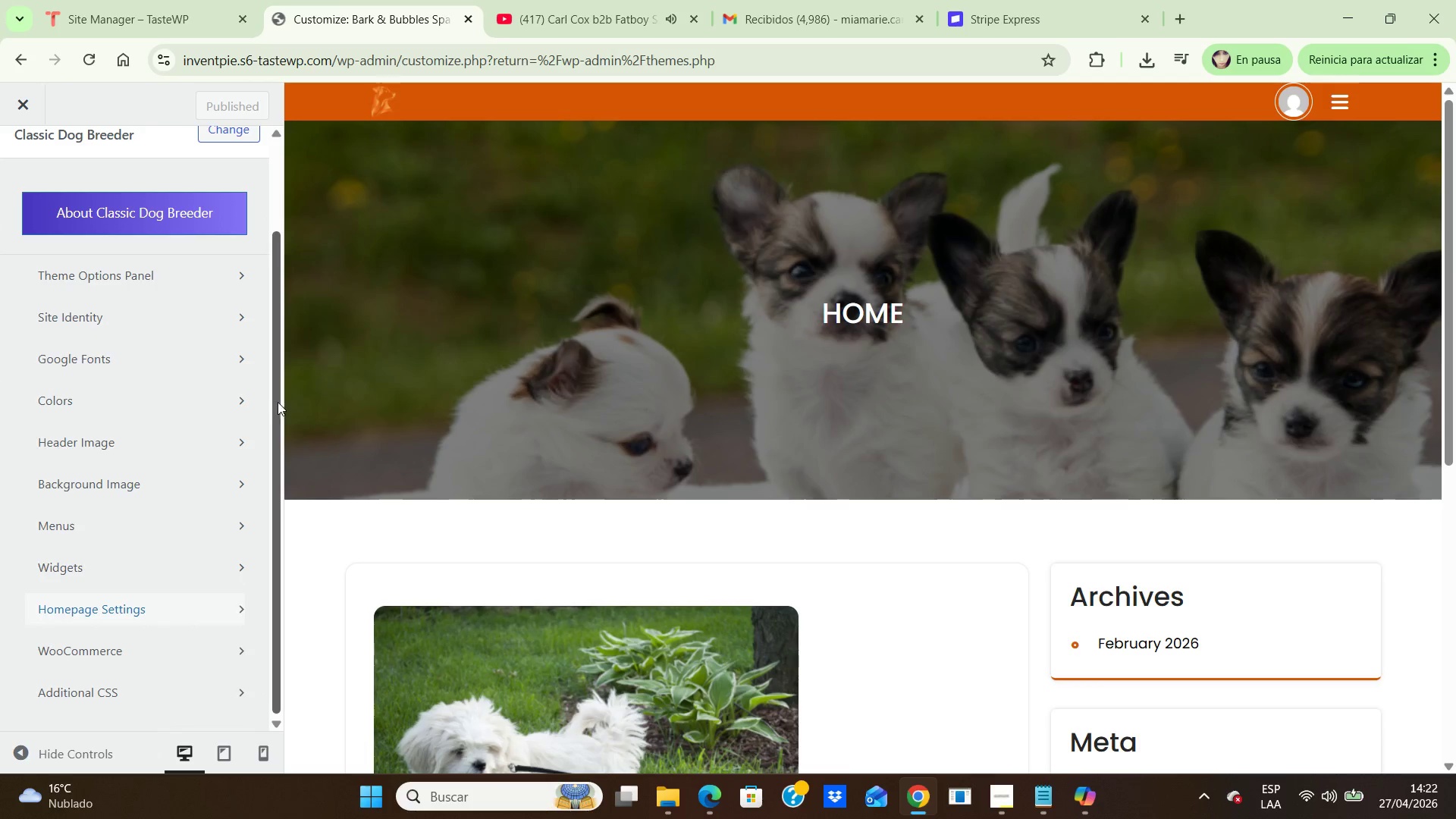 
left_click_drag(start_coordinate=[271, 400], to_coordinate=[264, 234])
 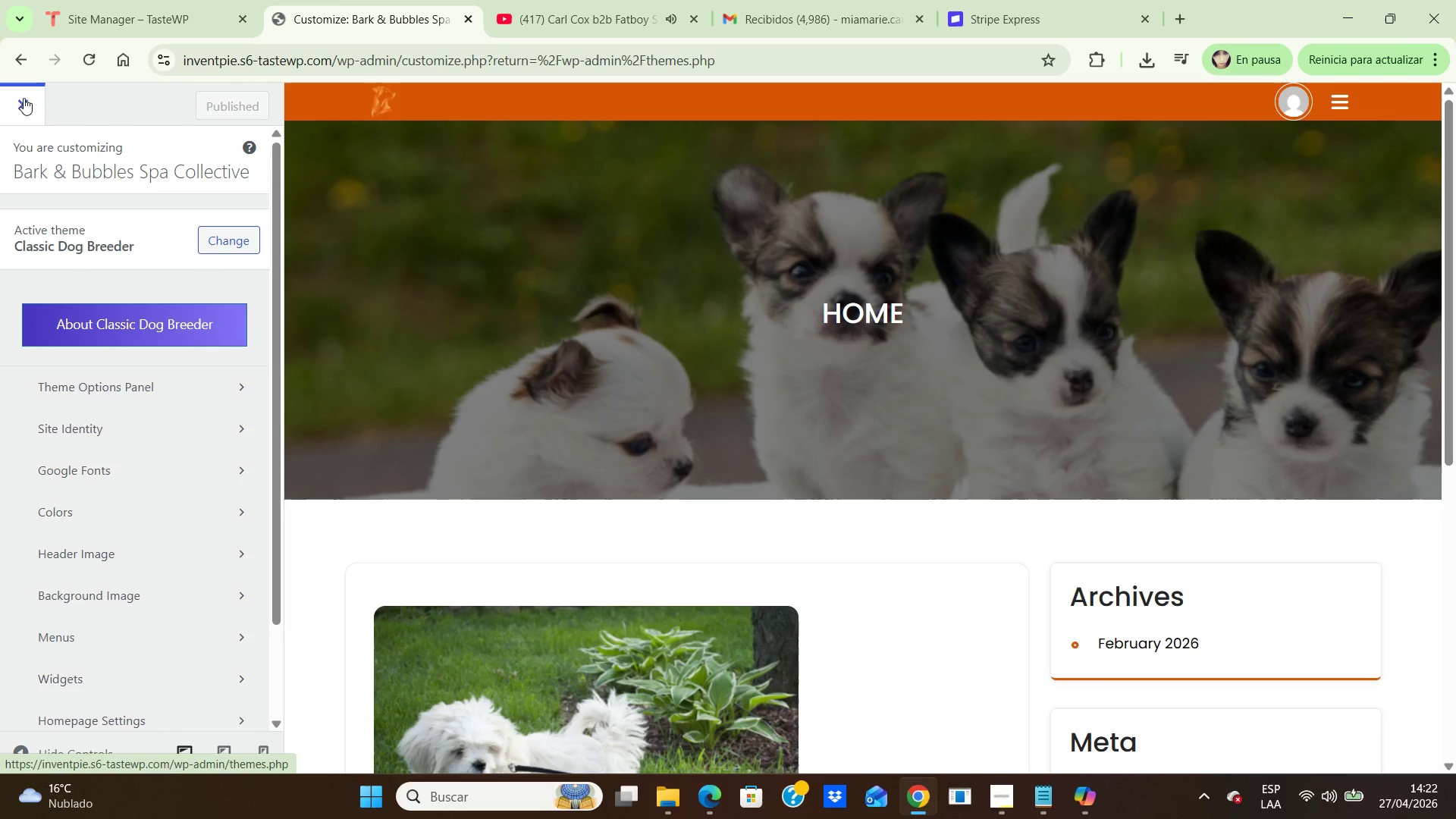 
left_click([231, 239])
 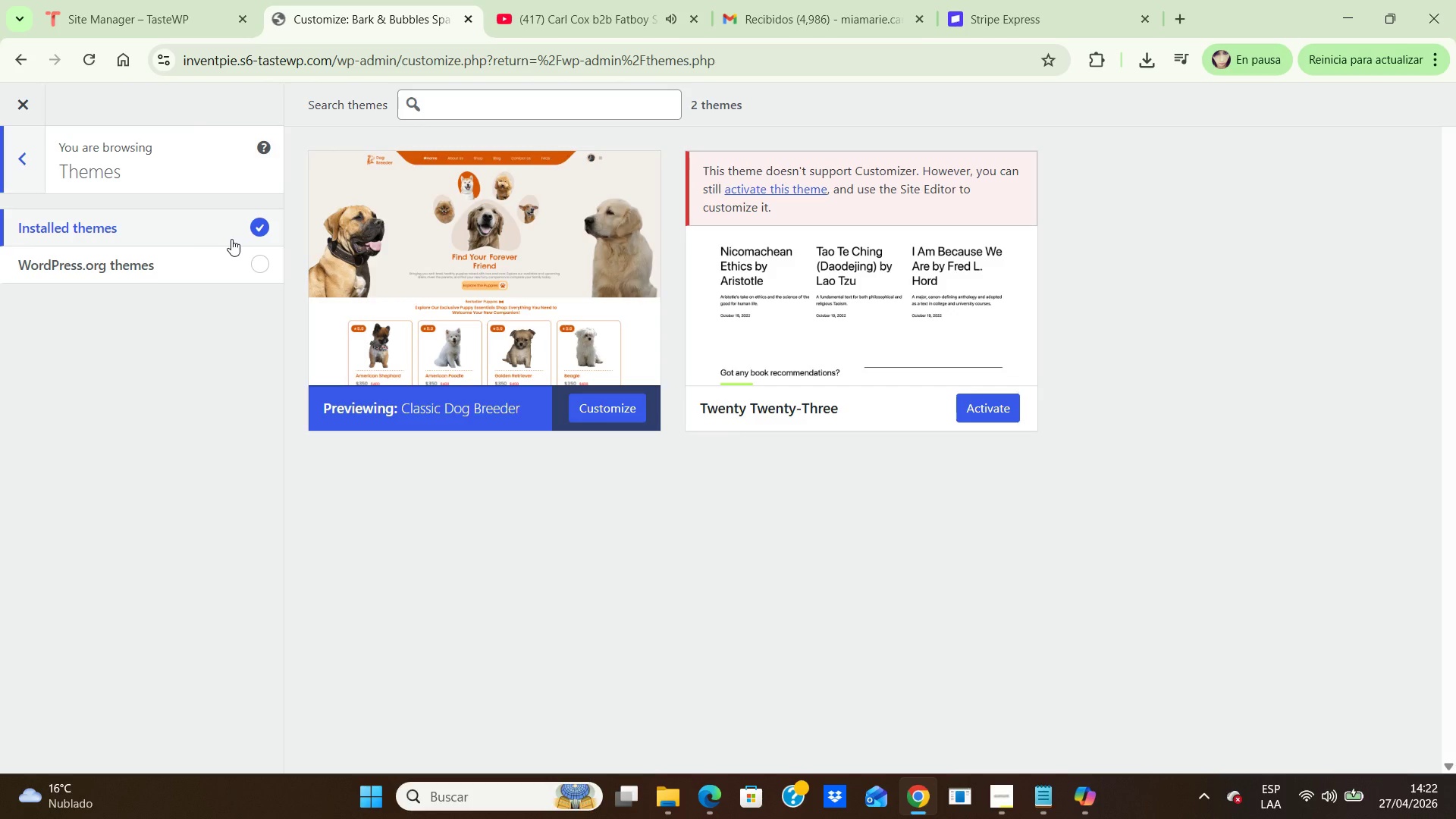 
left_click([262, 227])
 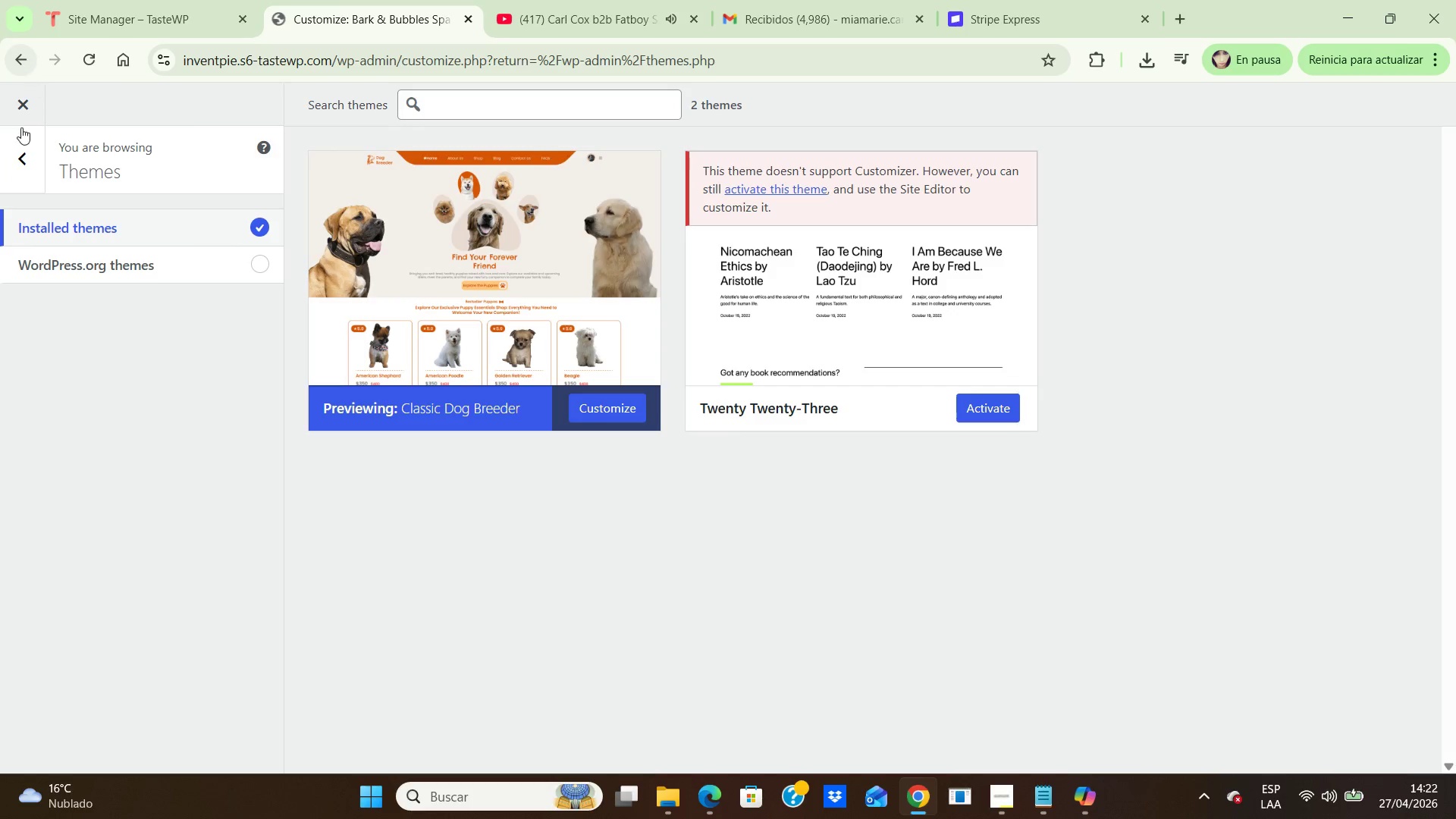 
left_click([18, 149])
 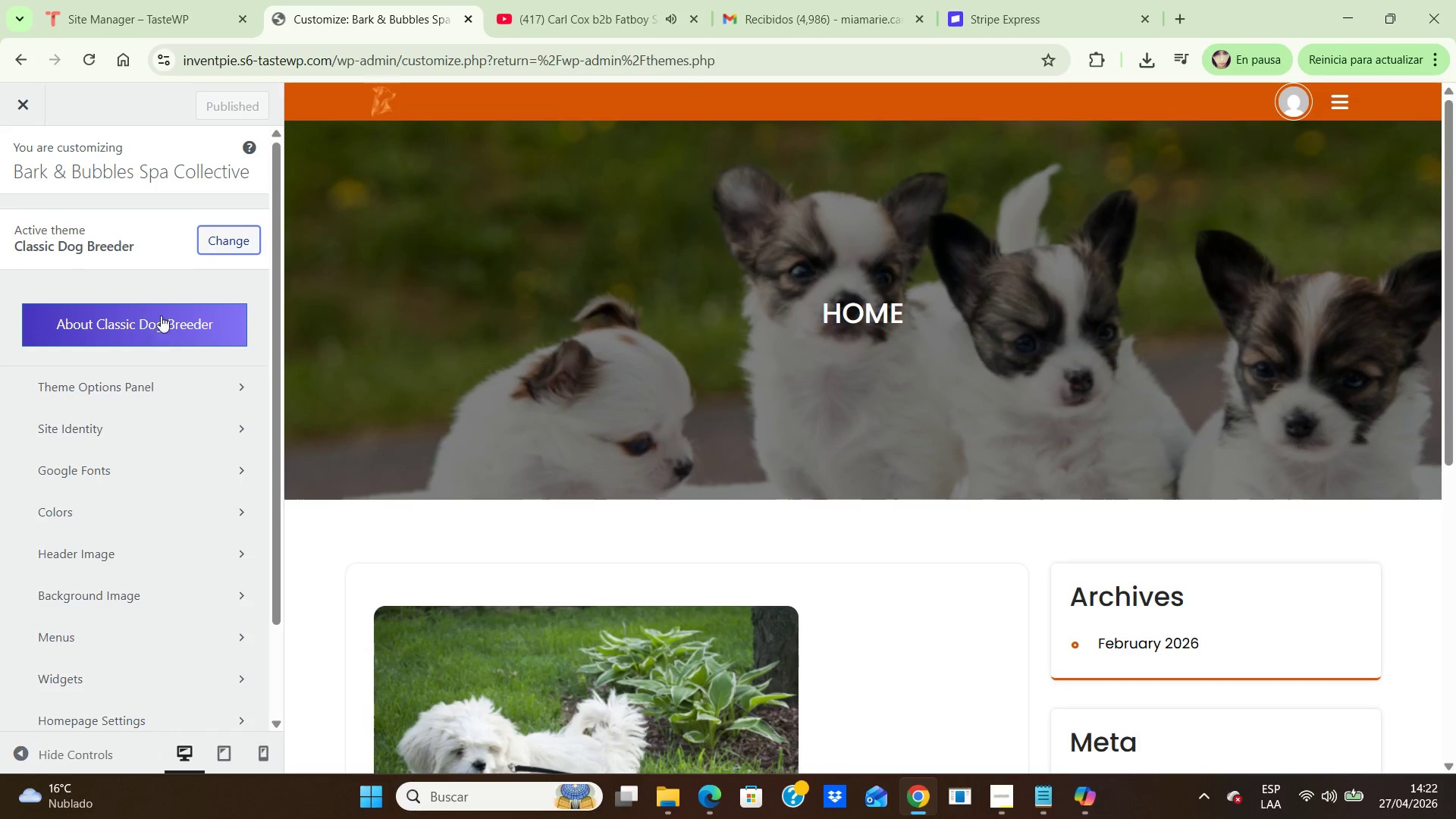 
left_click([228, 249])
 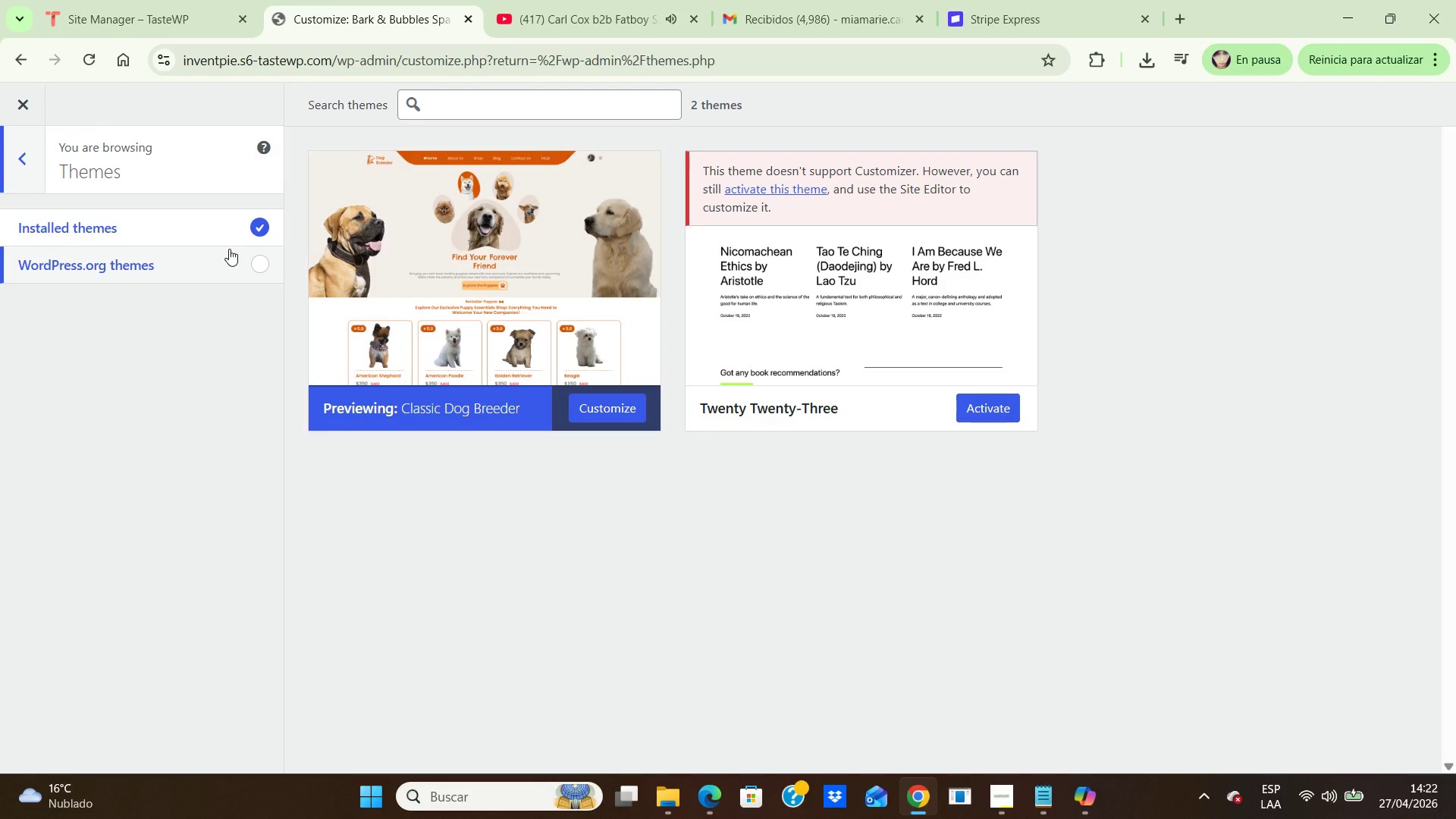 
left_click([265, 260])
 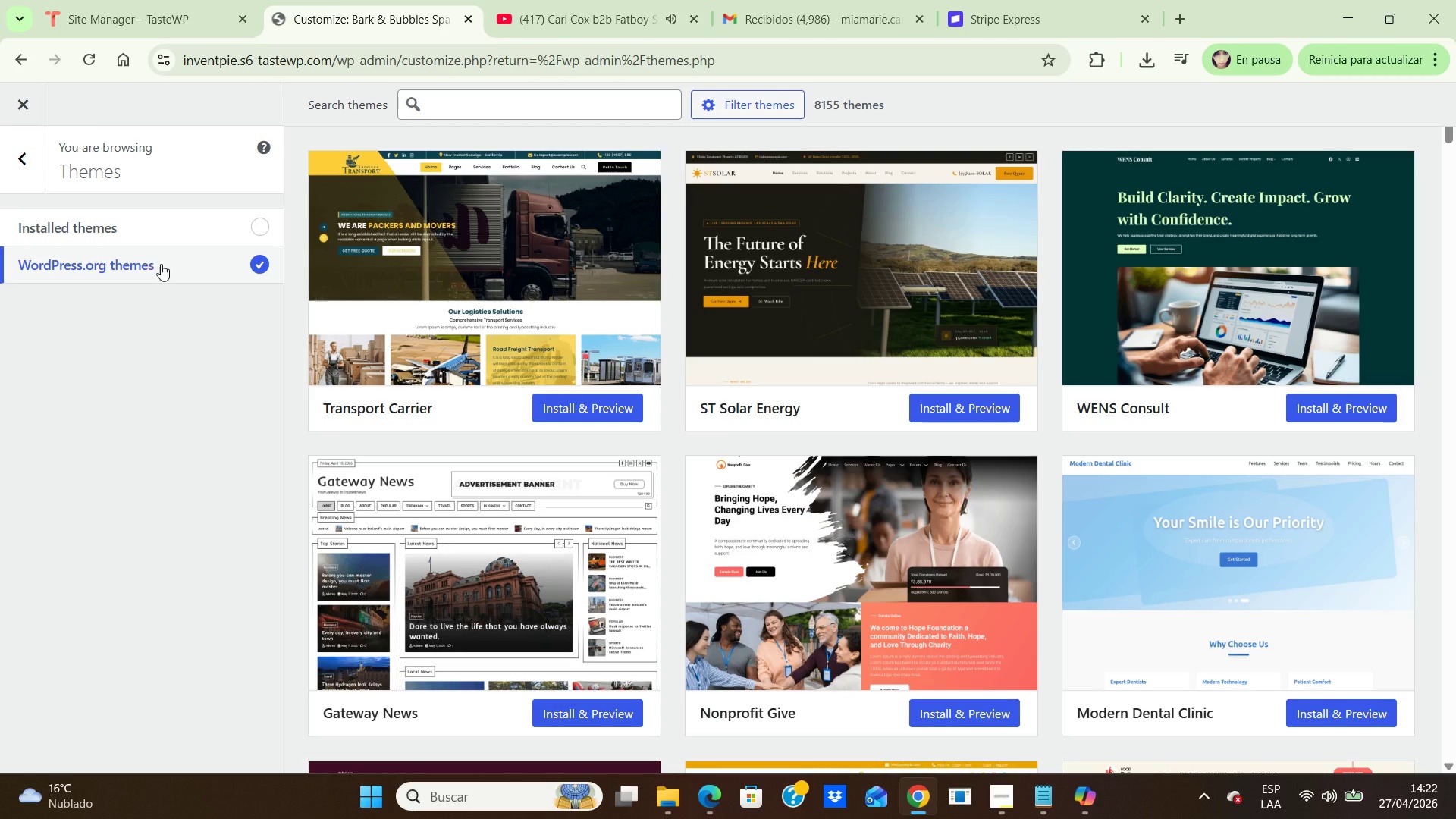 
wait(5.94)
 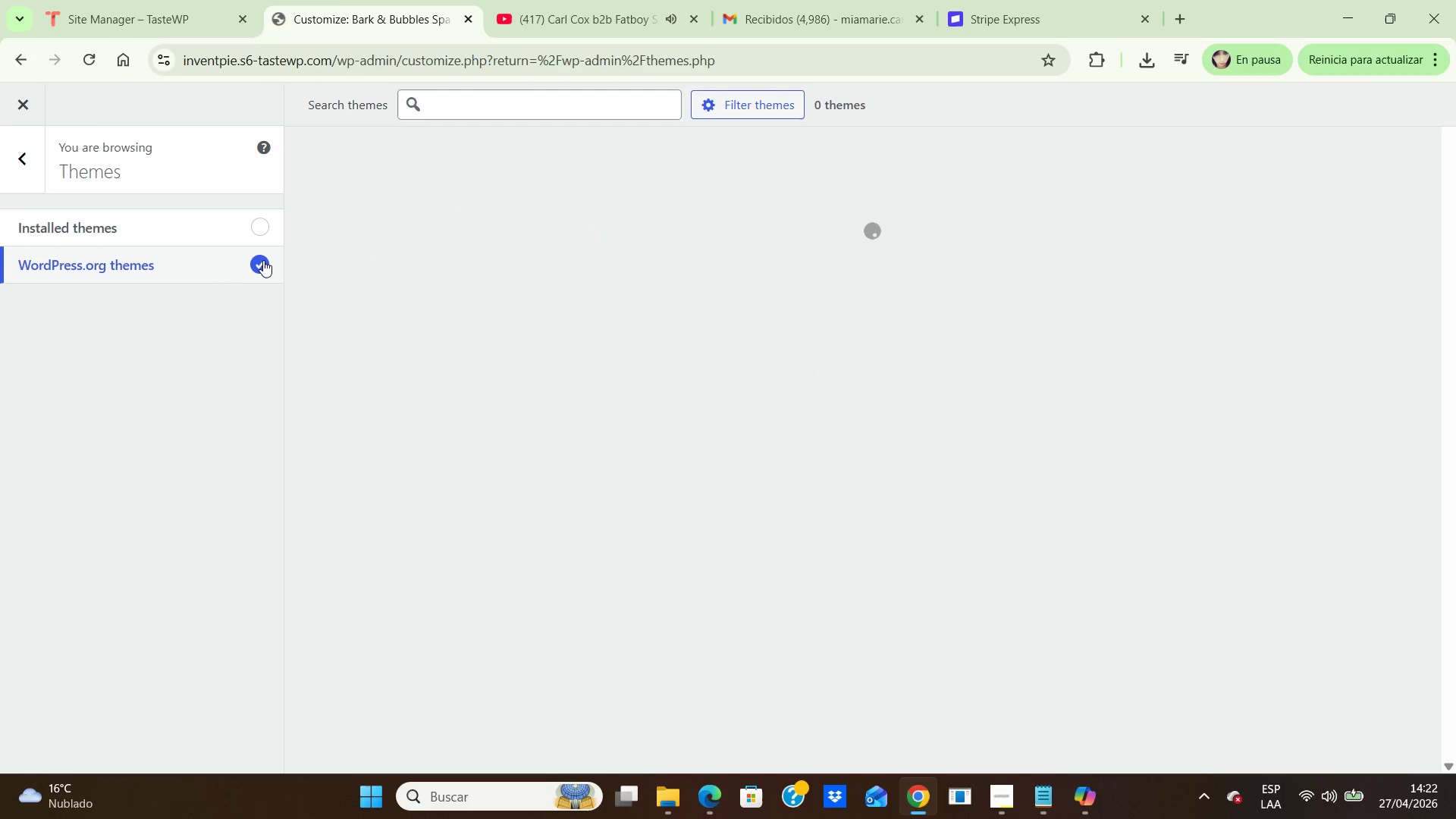 
left_click([28, 163])
 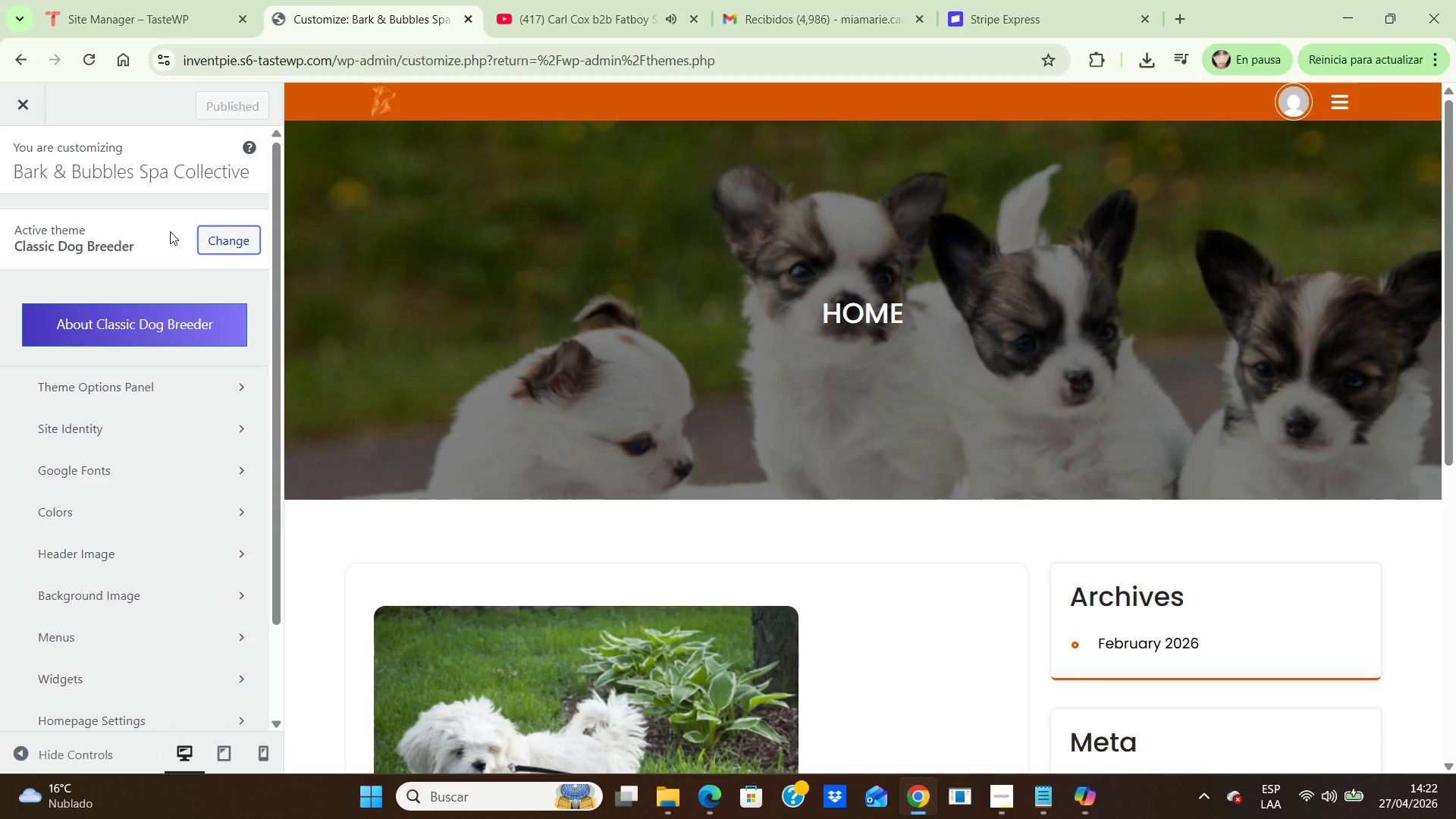 
left_click([181, 313])
 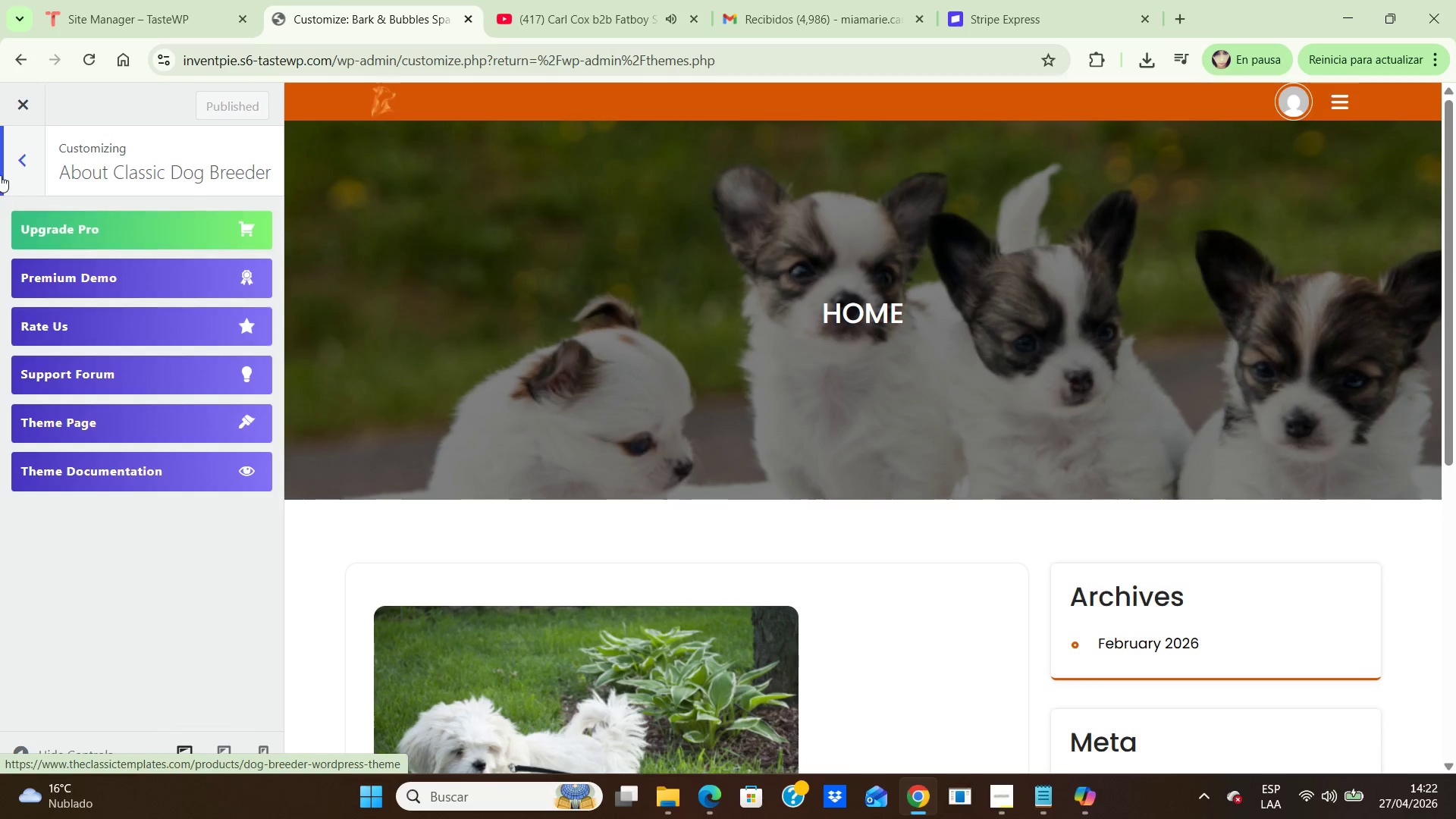 
left_click([24, 159])
 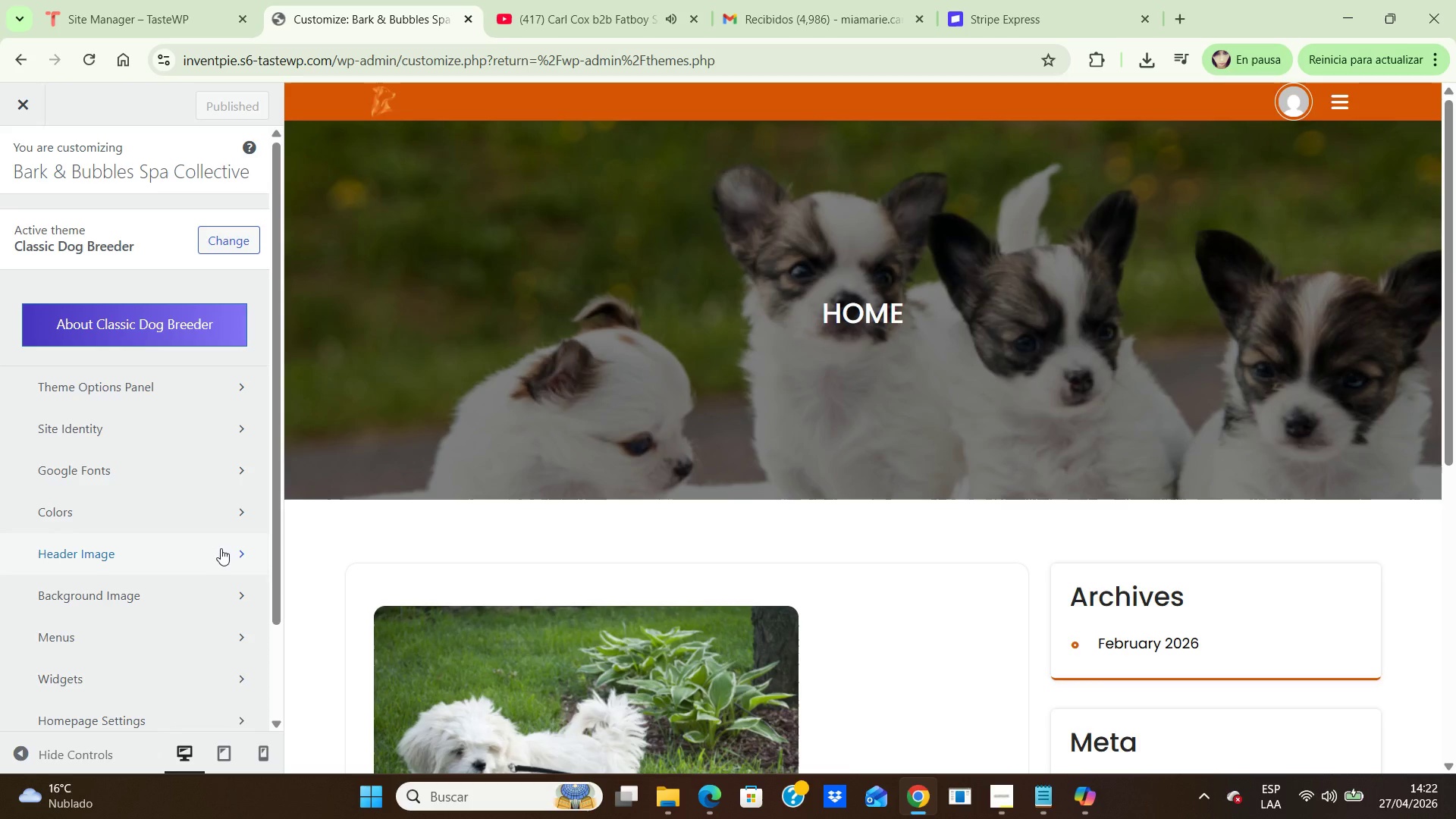 
wait(22.52)
 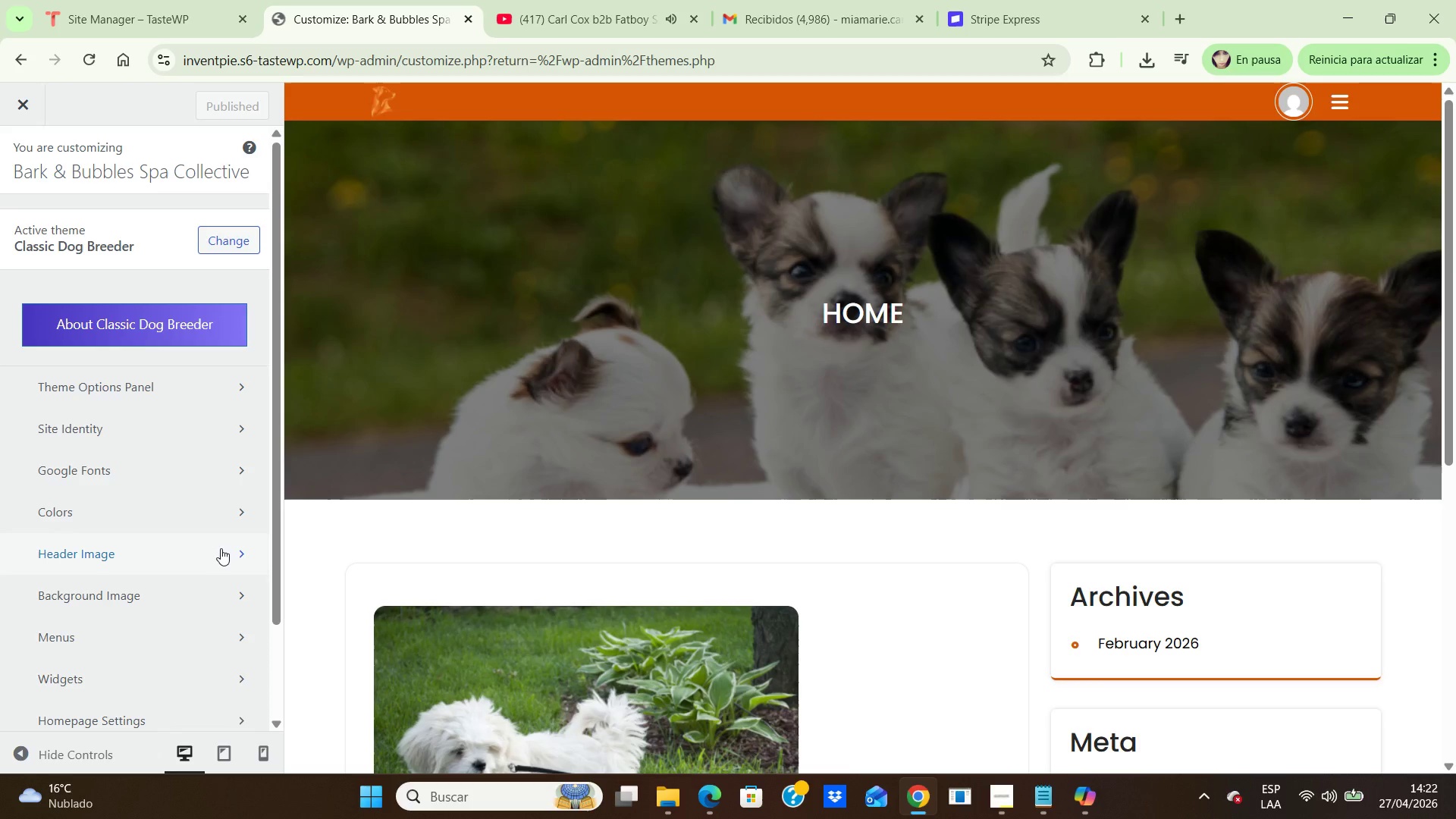 
left_click([197, 509])
 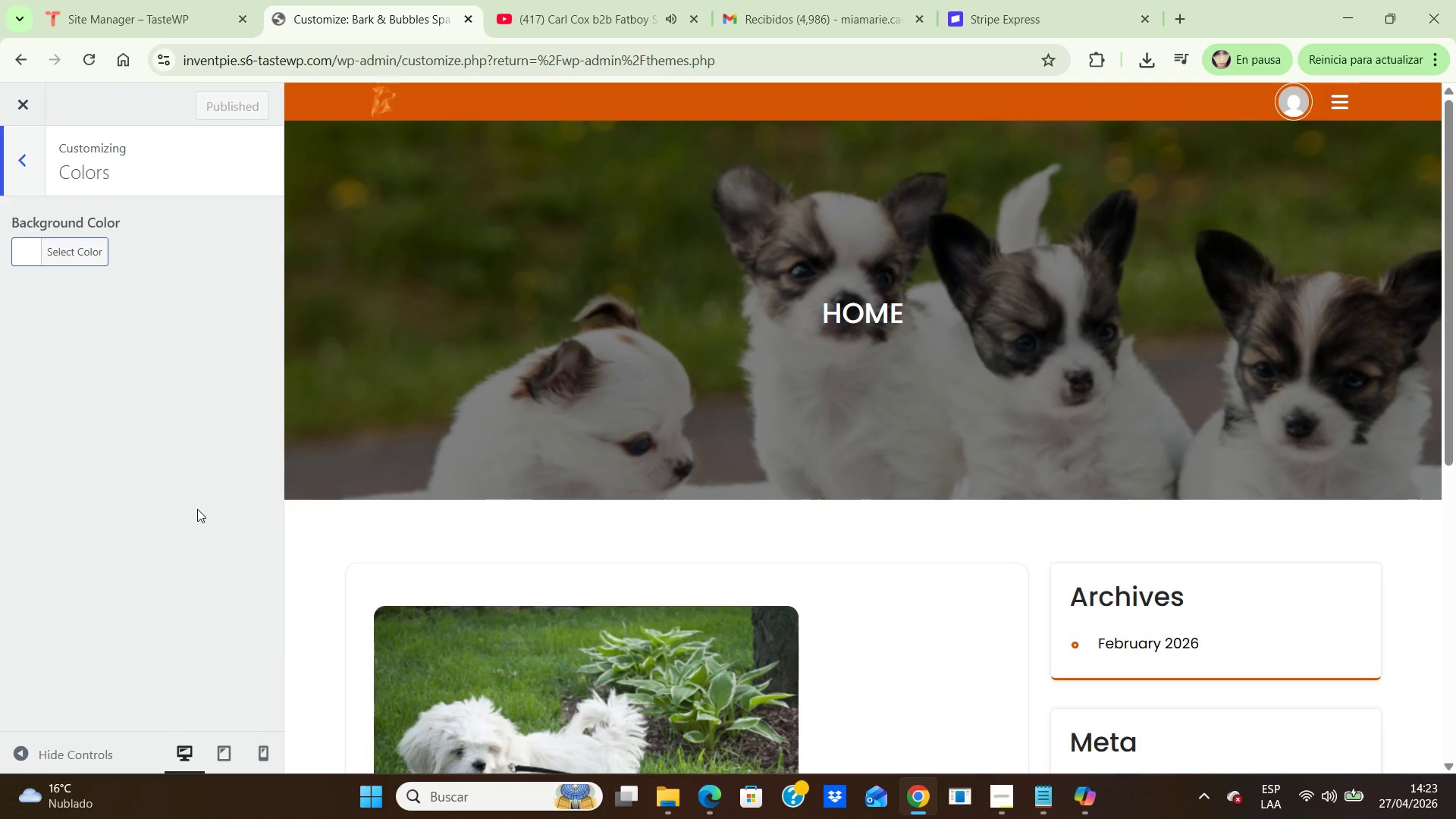 
wait(7.11)
 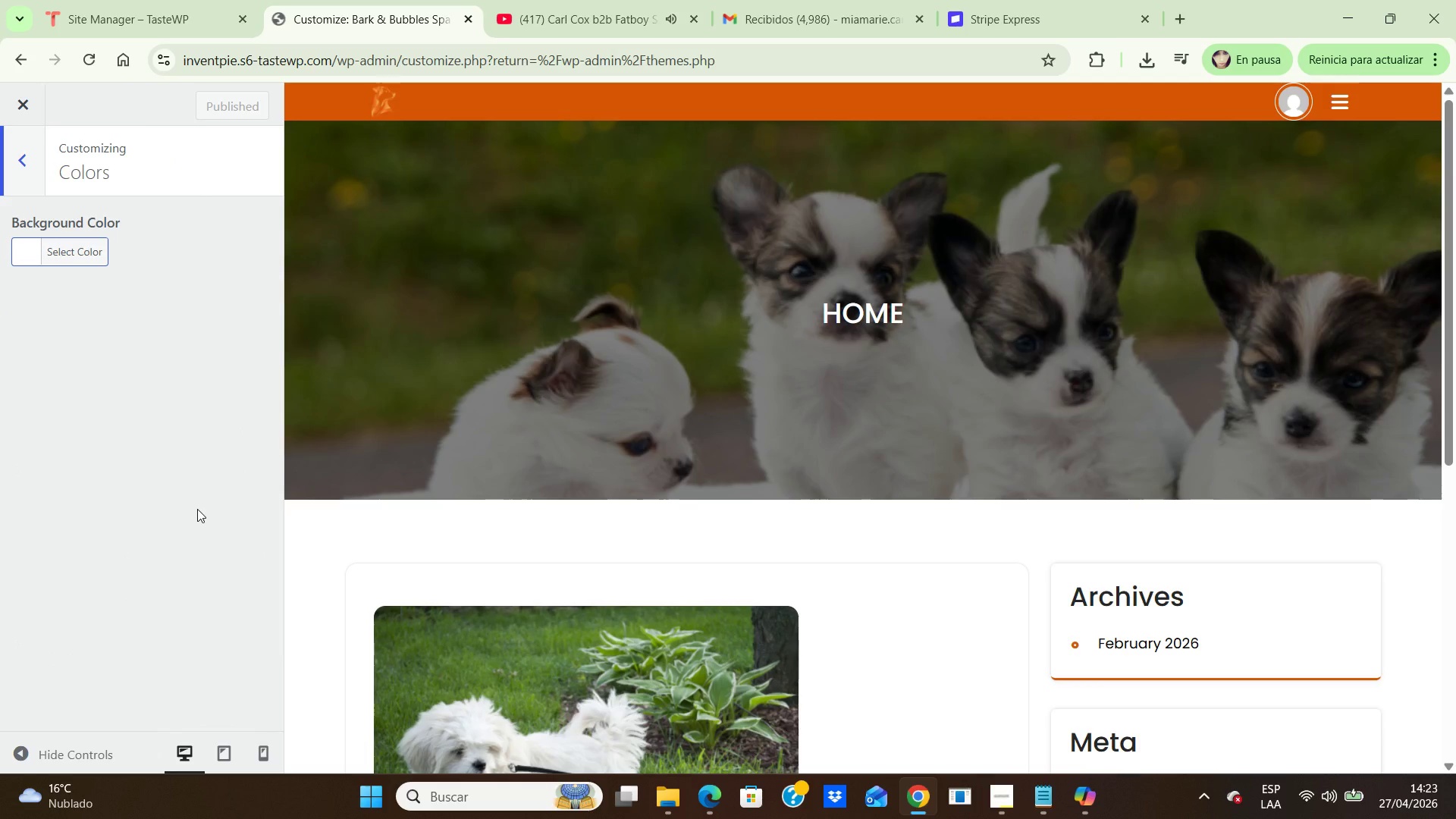 
left_click([77, 258])
 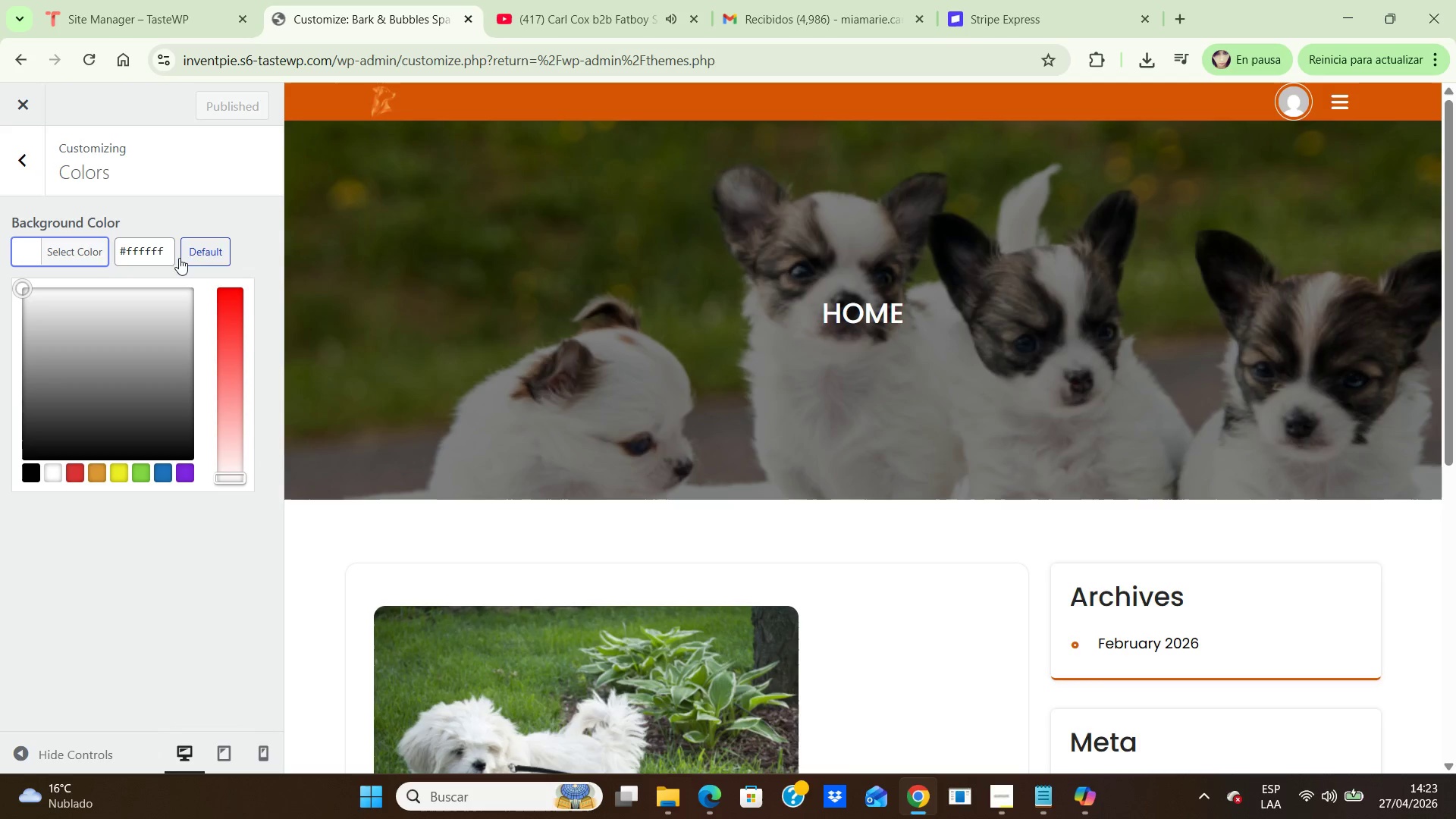 
left_click([160, 254])
 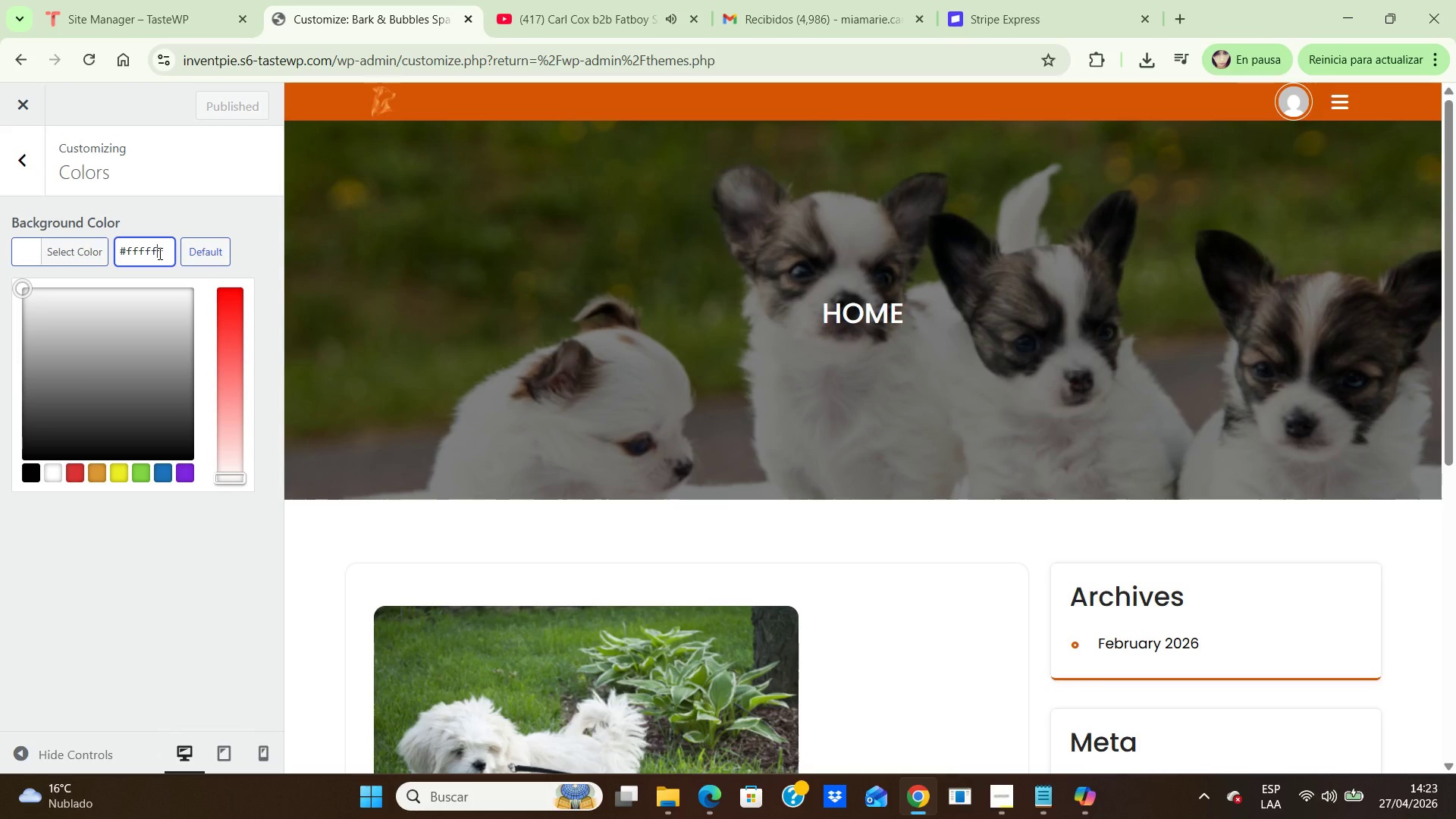 
key(Backspace)
 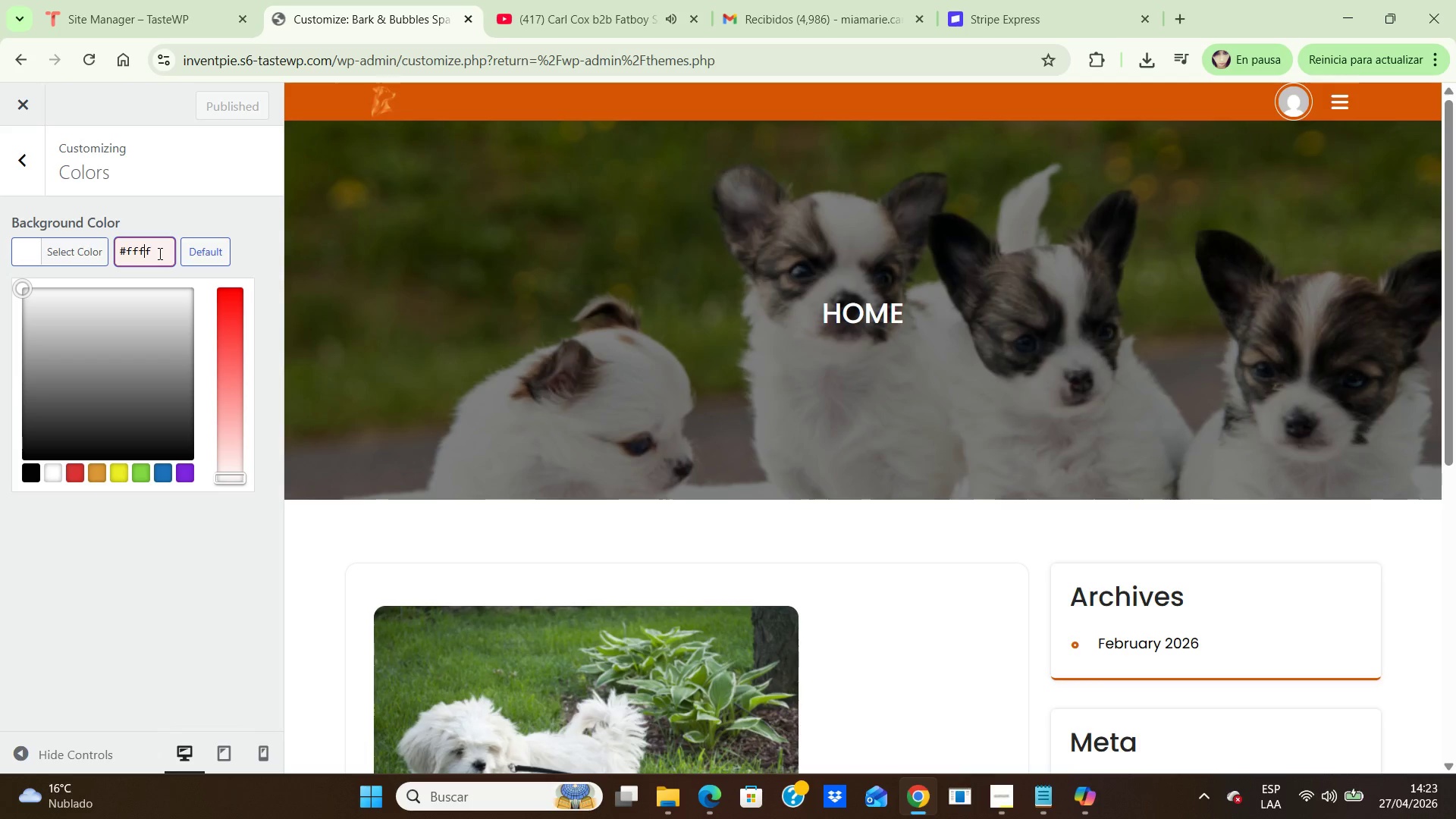 
key(Backspace)
 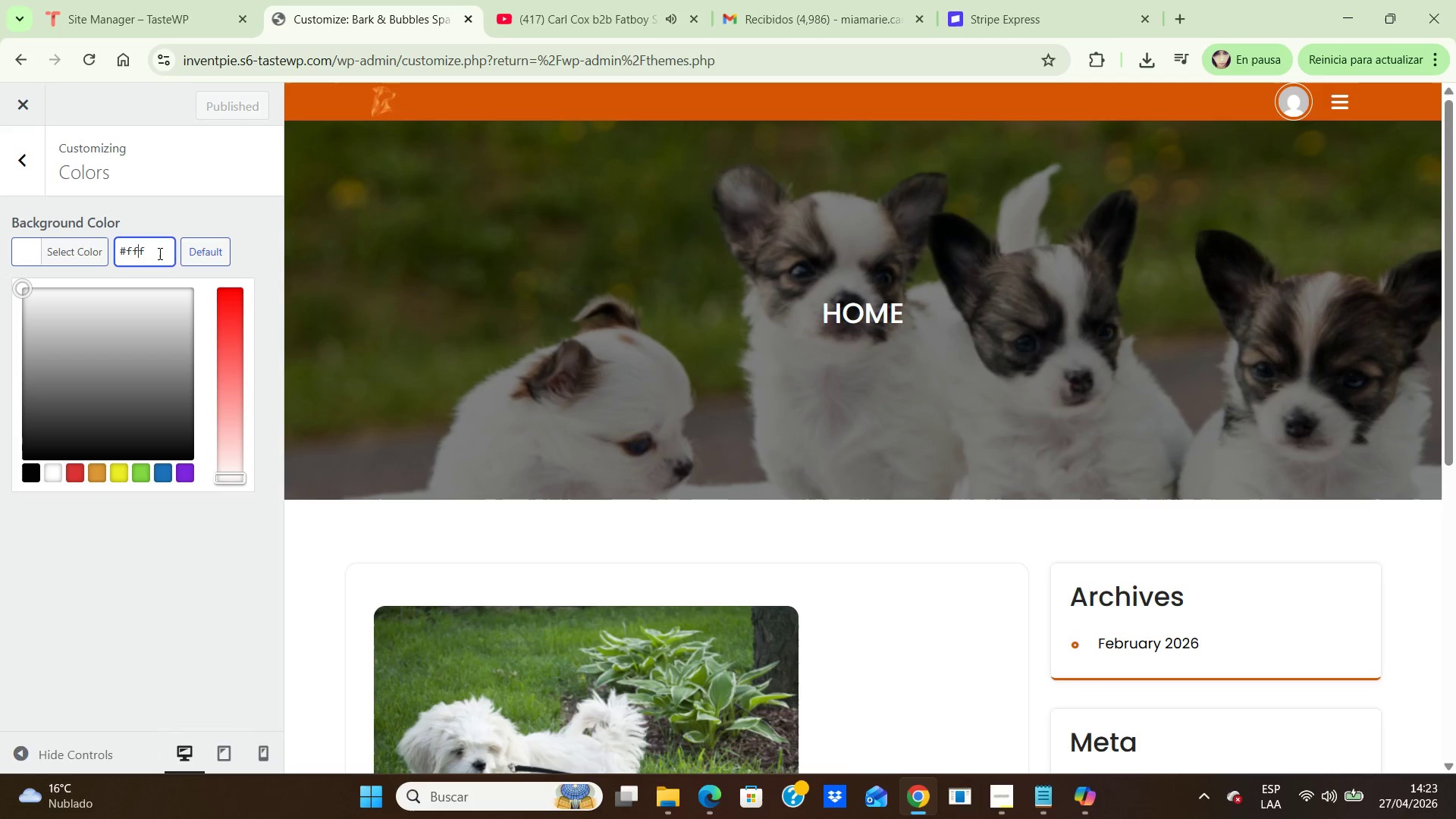 
key(Backspace)
 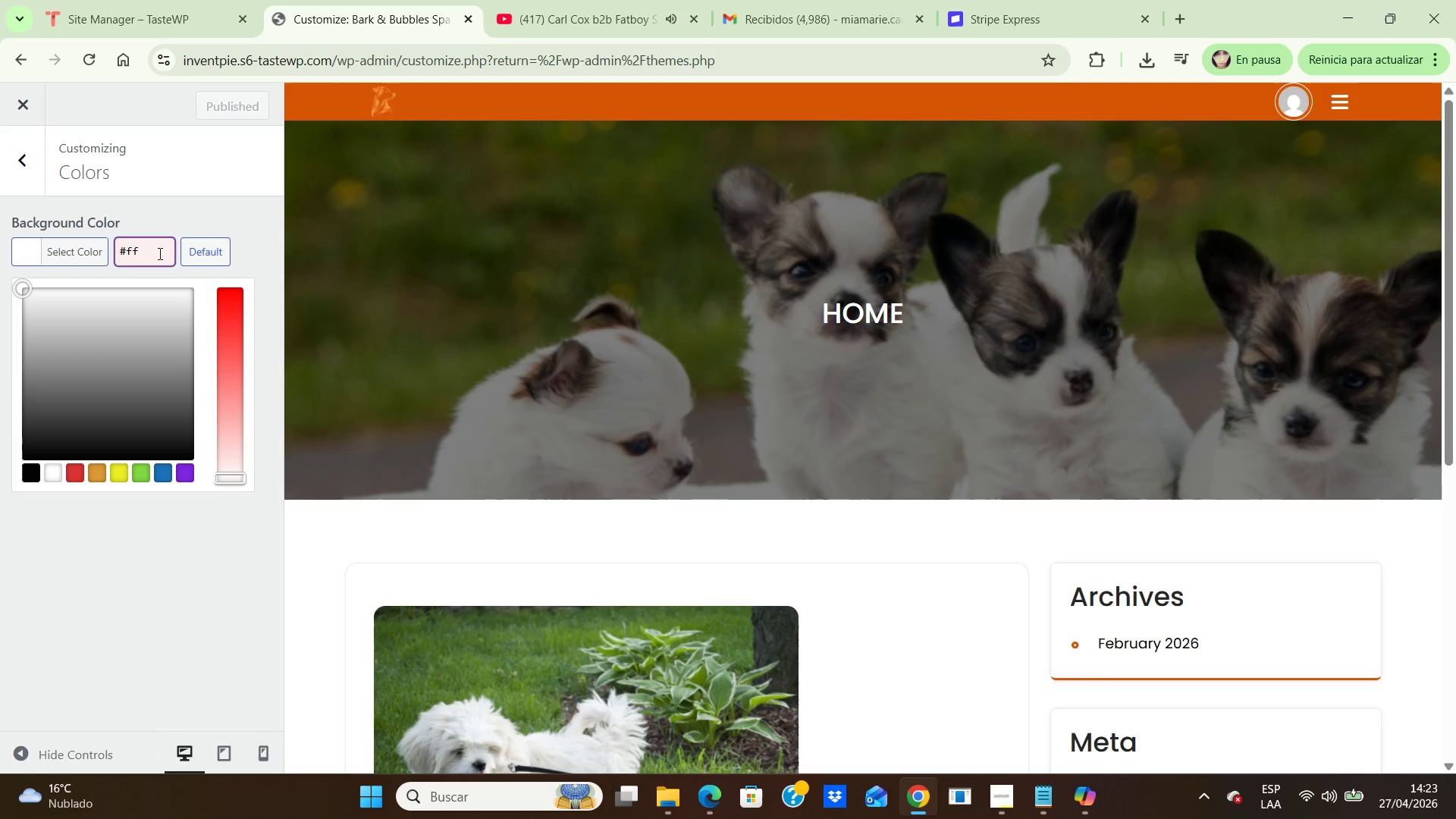 
key(Backspace)
 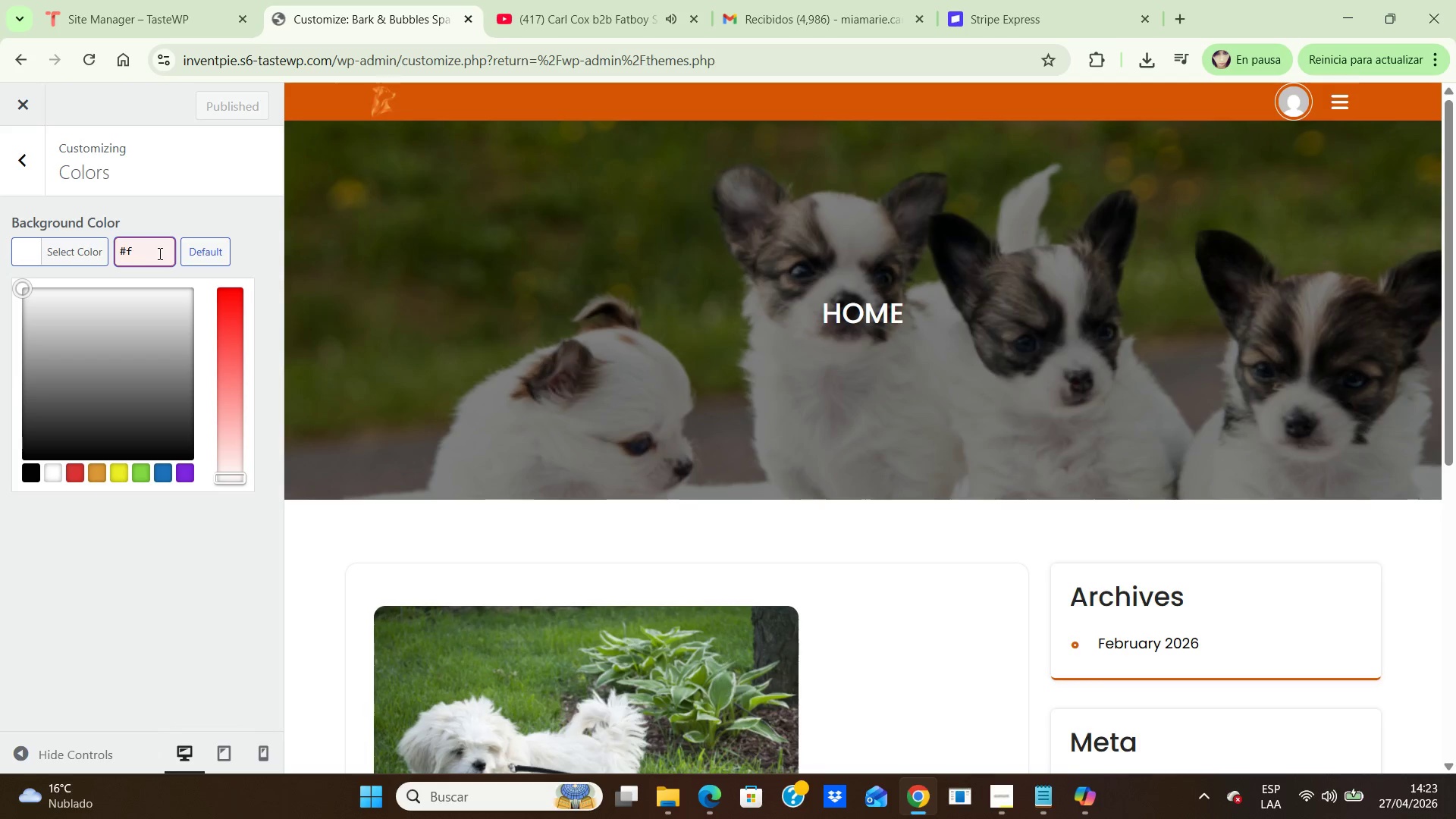 
key(Backspace)
 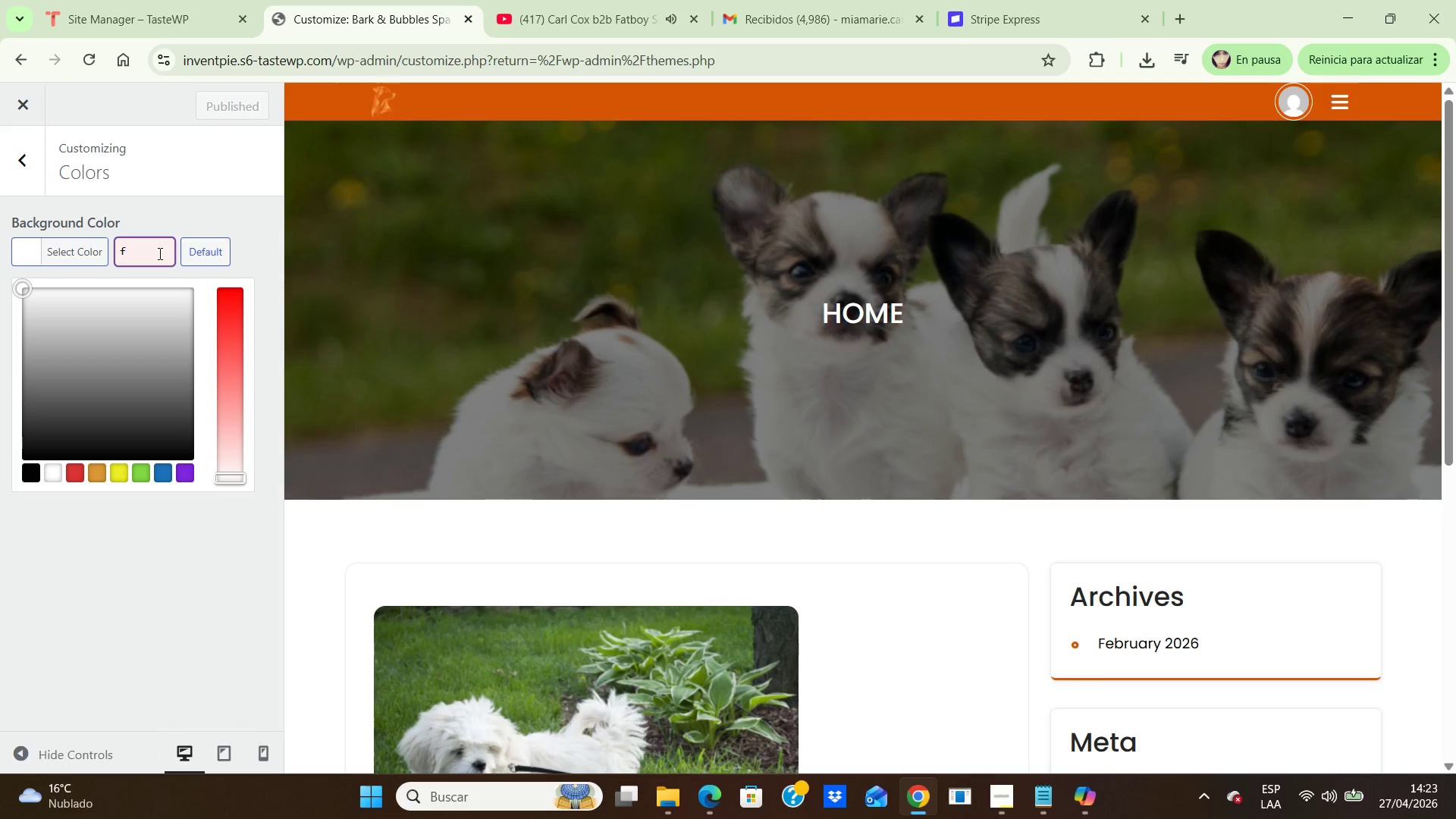 
key(Backspace)
 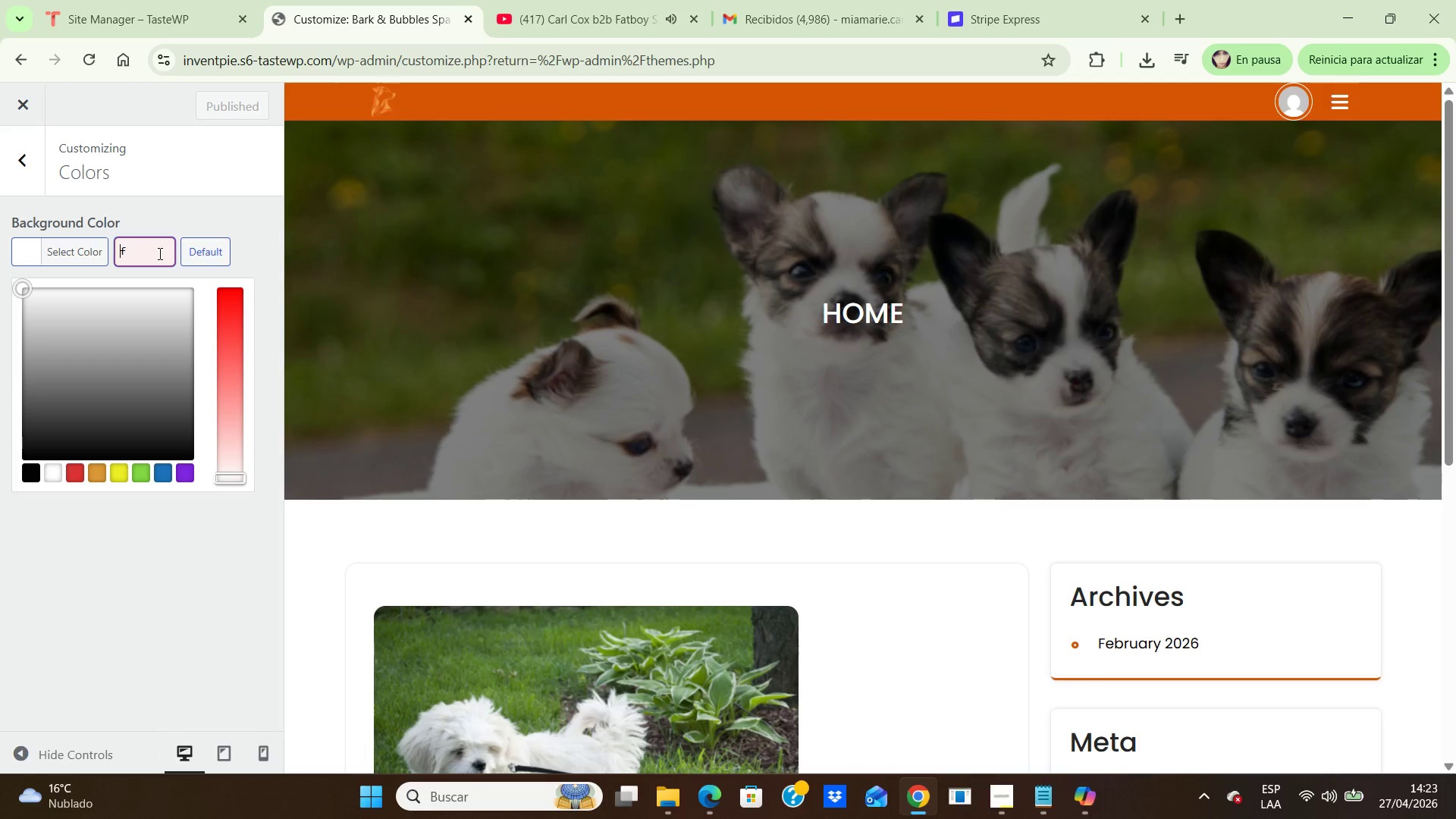 
key(Backspace)
 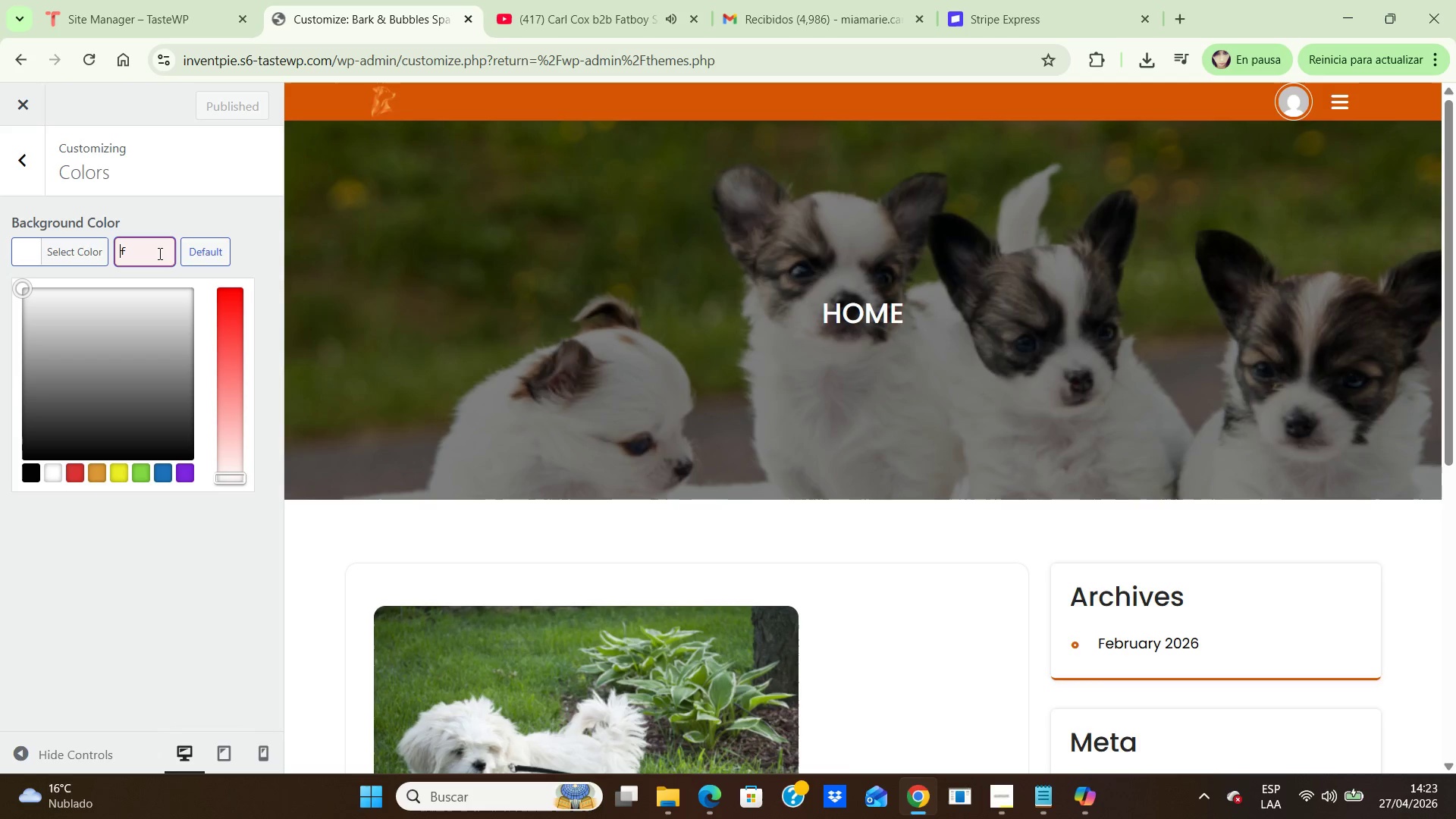 
key(Backspace)
 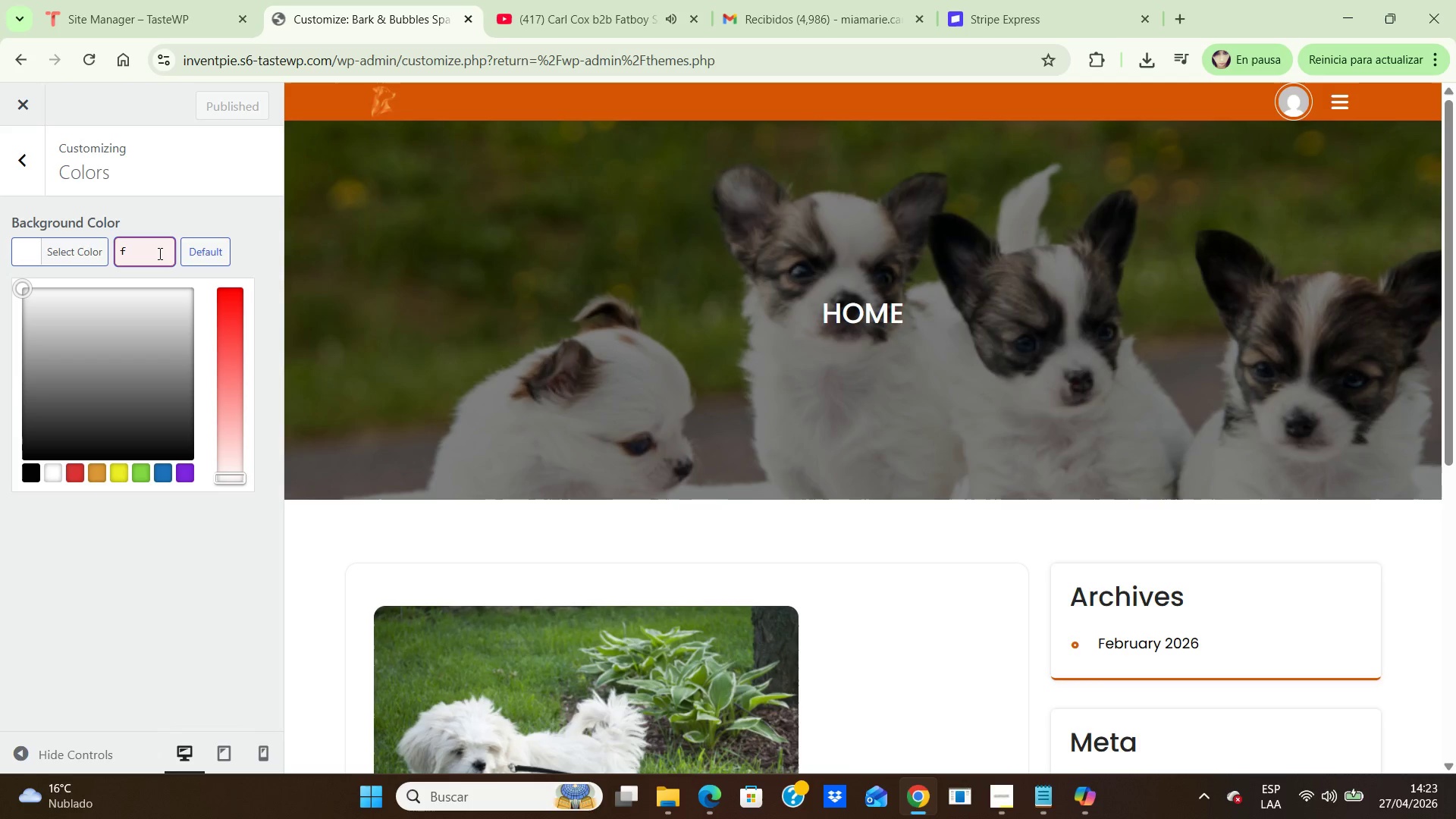 
type(1F1F1F)
 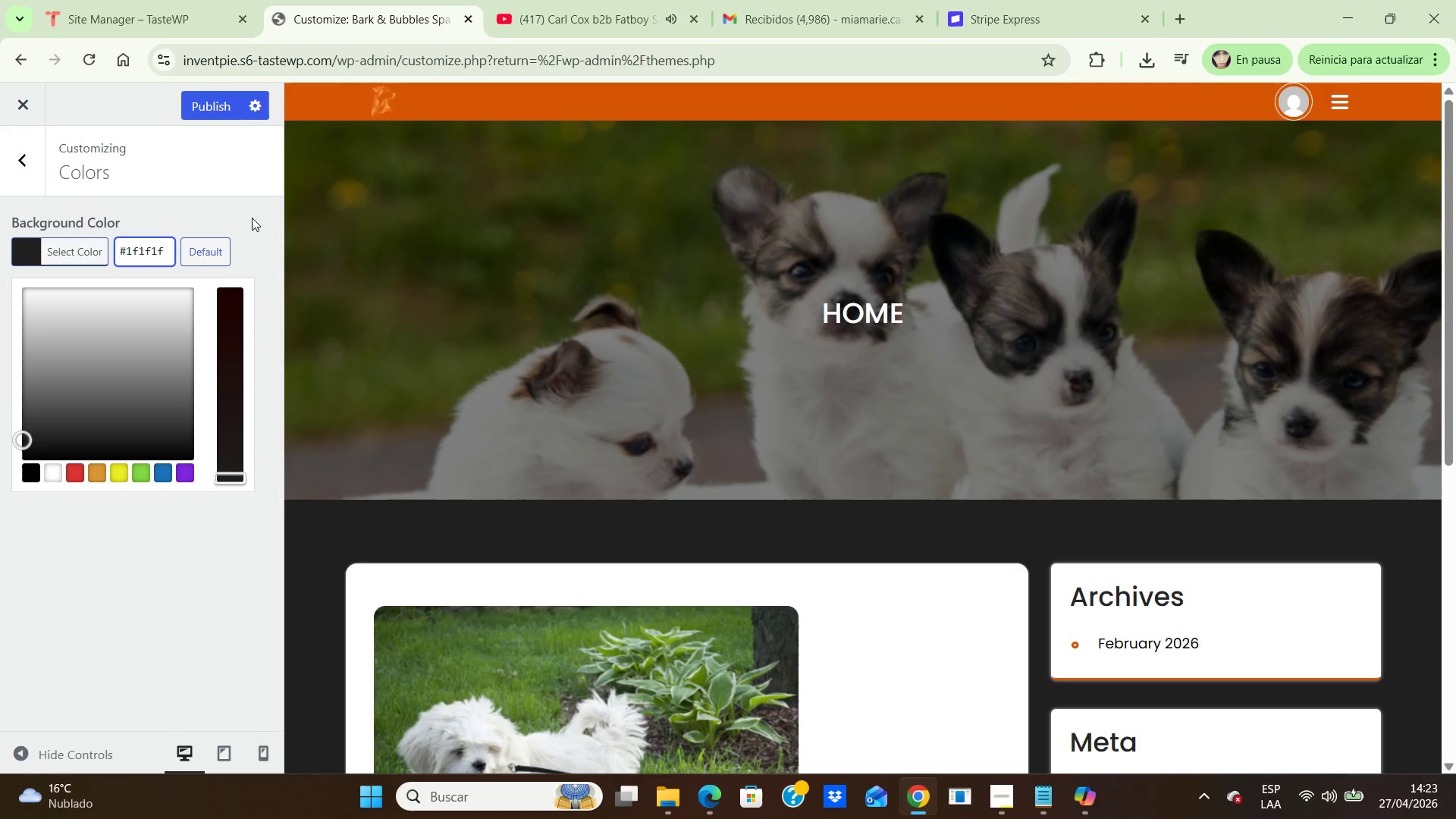 
scroll: coordinate [610, 245], scroll_direction: down, amount: 5.0
 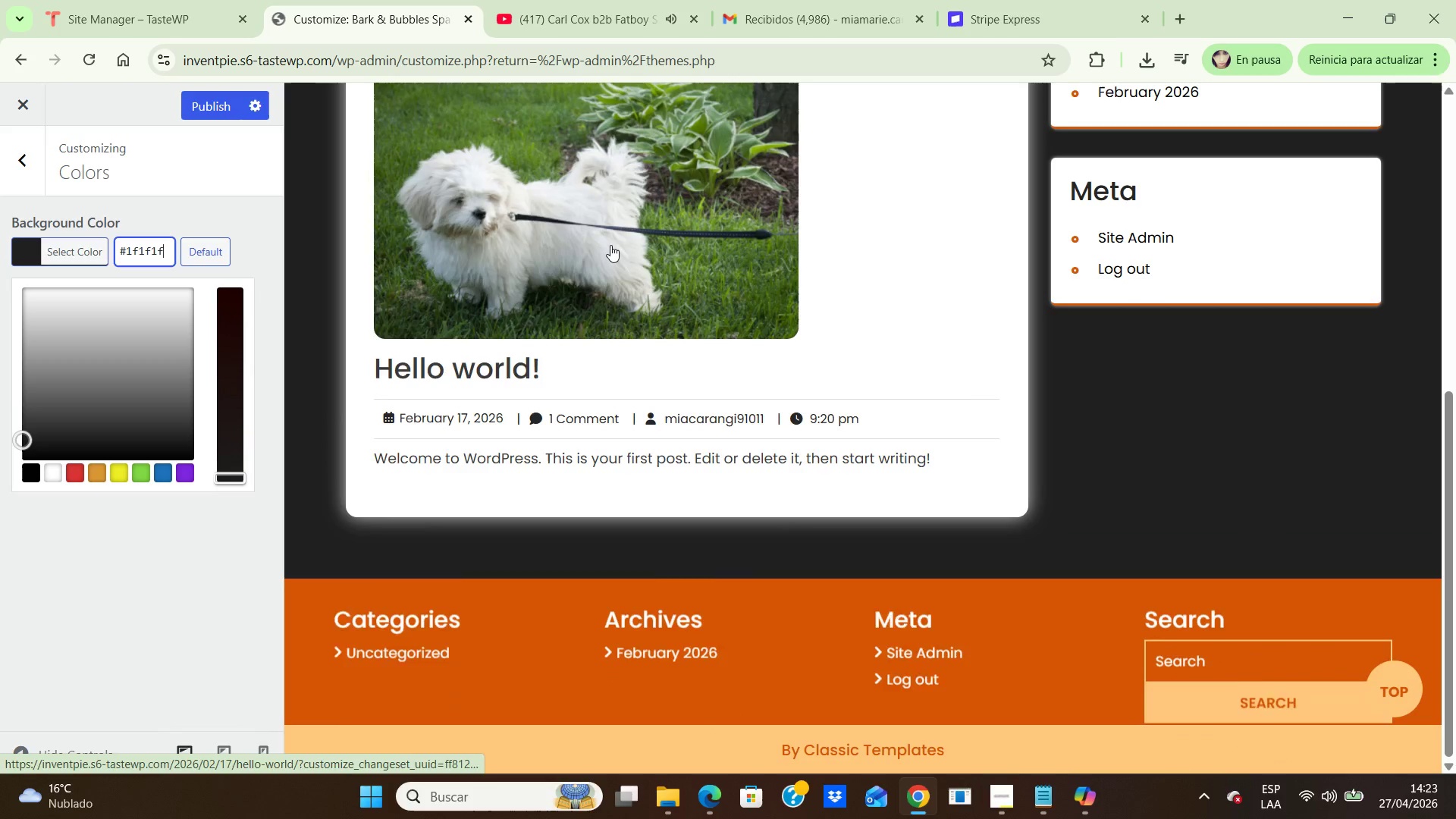 
scroll: coordinate [610, 245], scroll_direction: up, amount: 6.0
 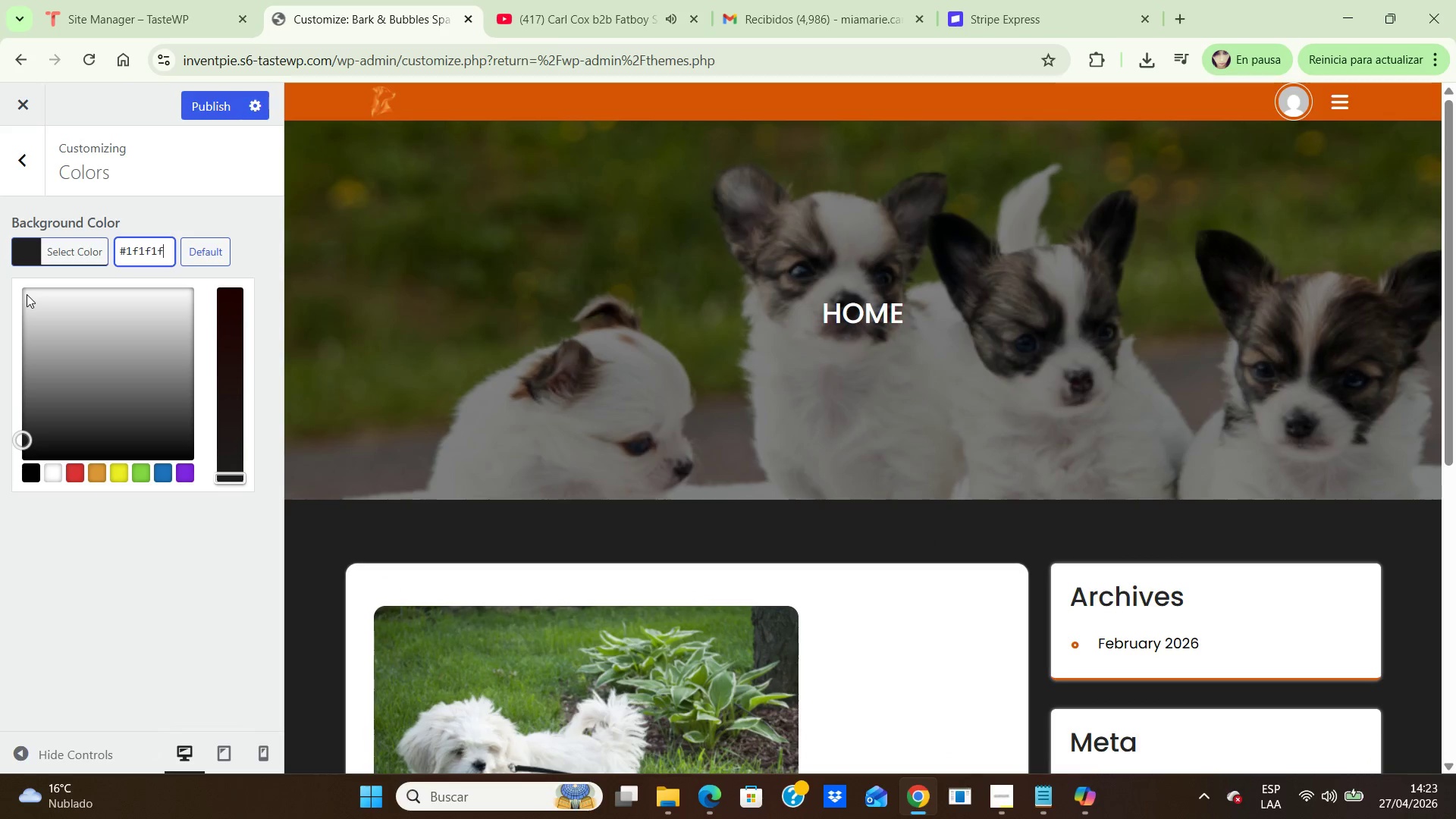 
left_click([27, 294])
 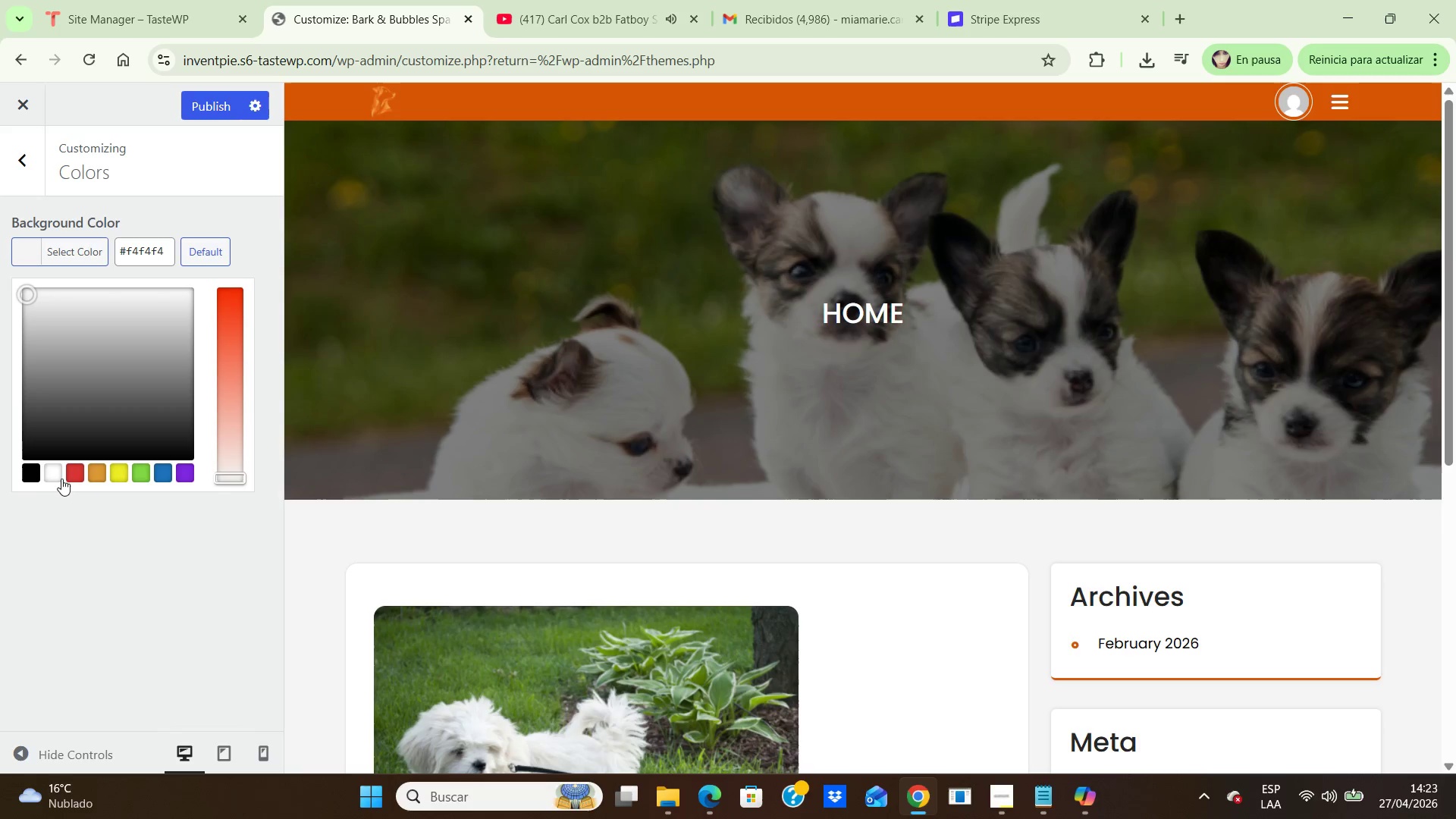 
left_click([48, 477])
 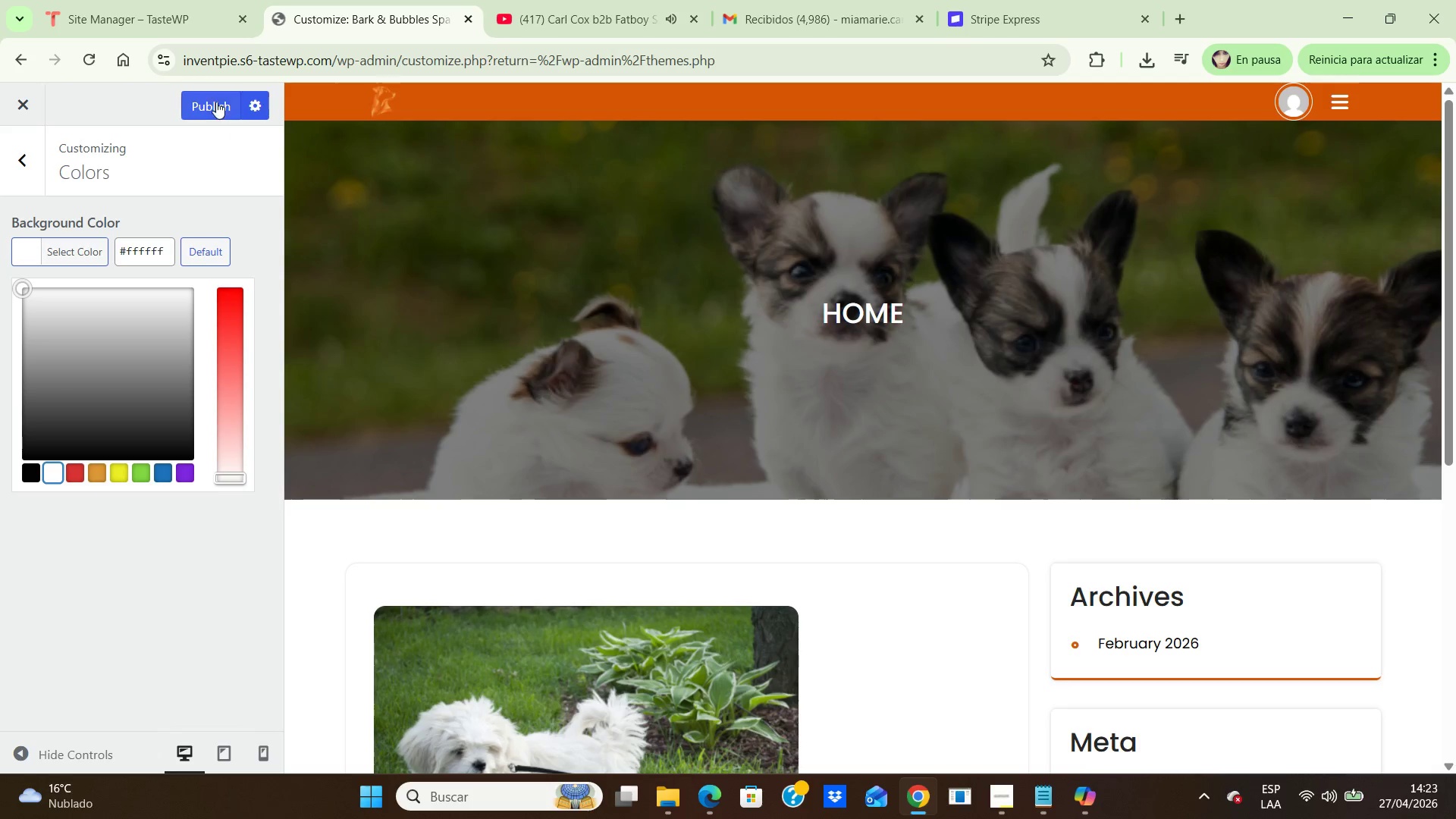 
left_click([215, 102])
 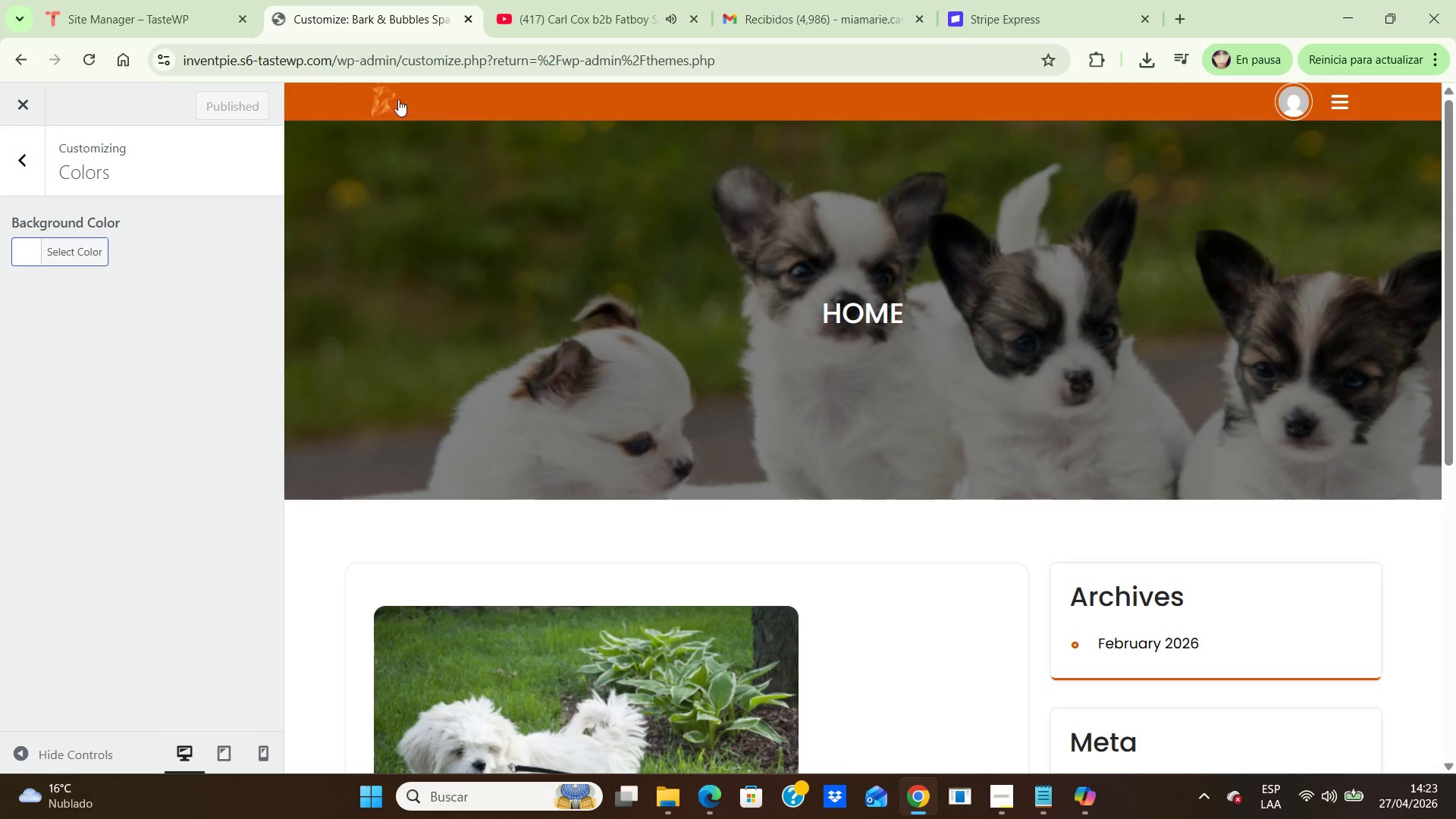 
left_click([407, 97])
 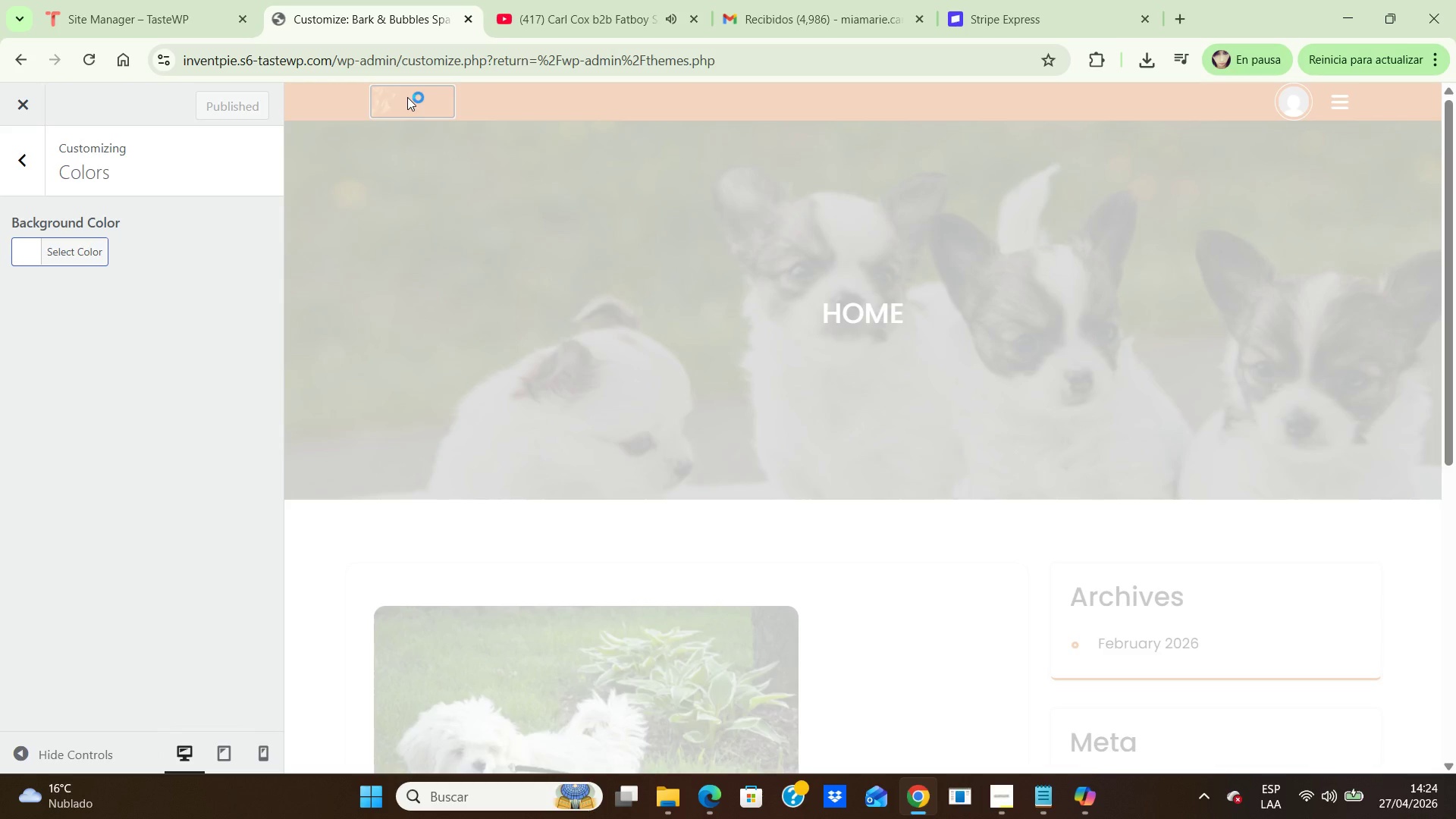 
wait(33.03)
 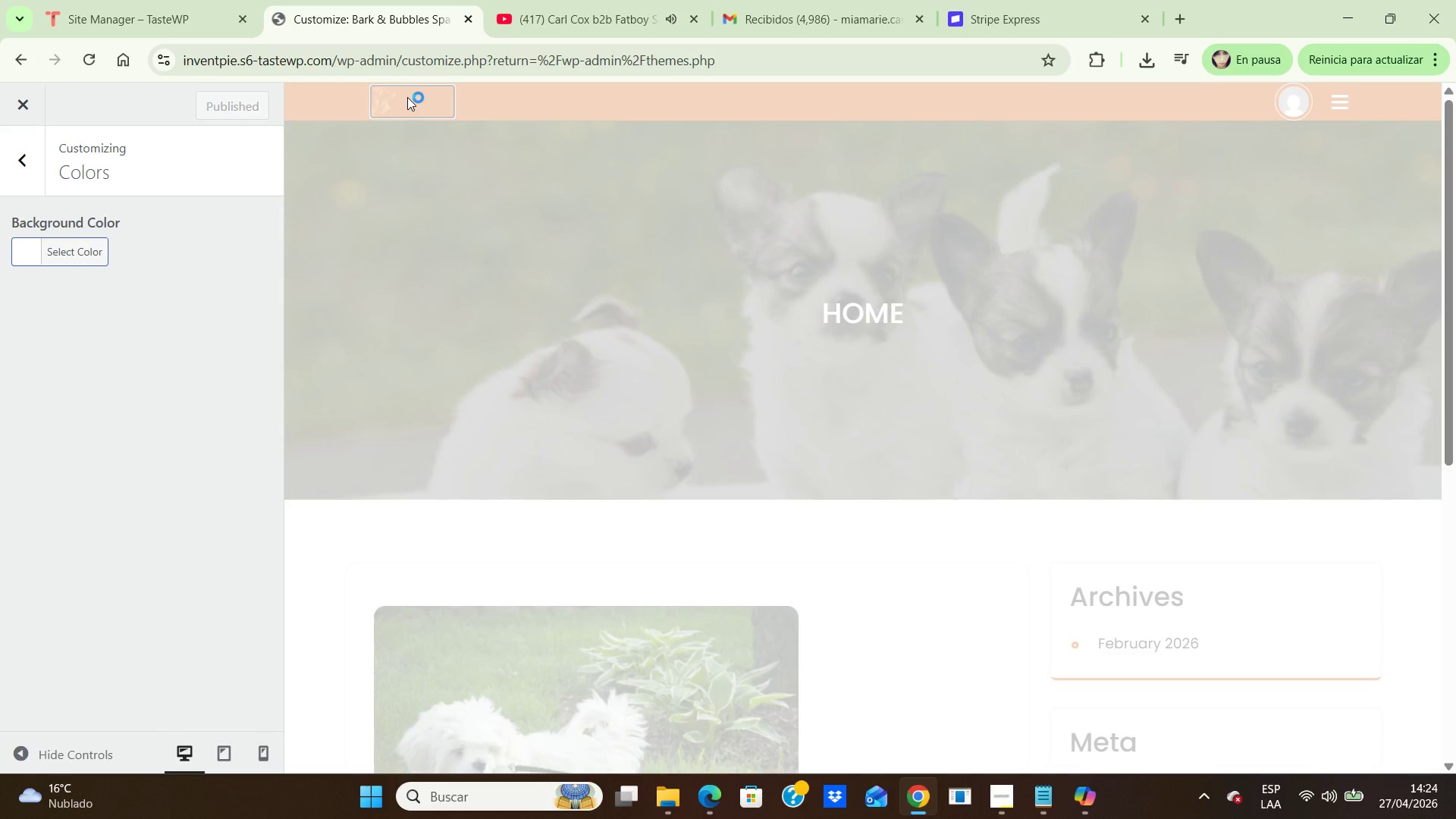 
left_click([20, 156])
 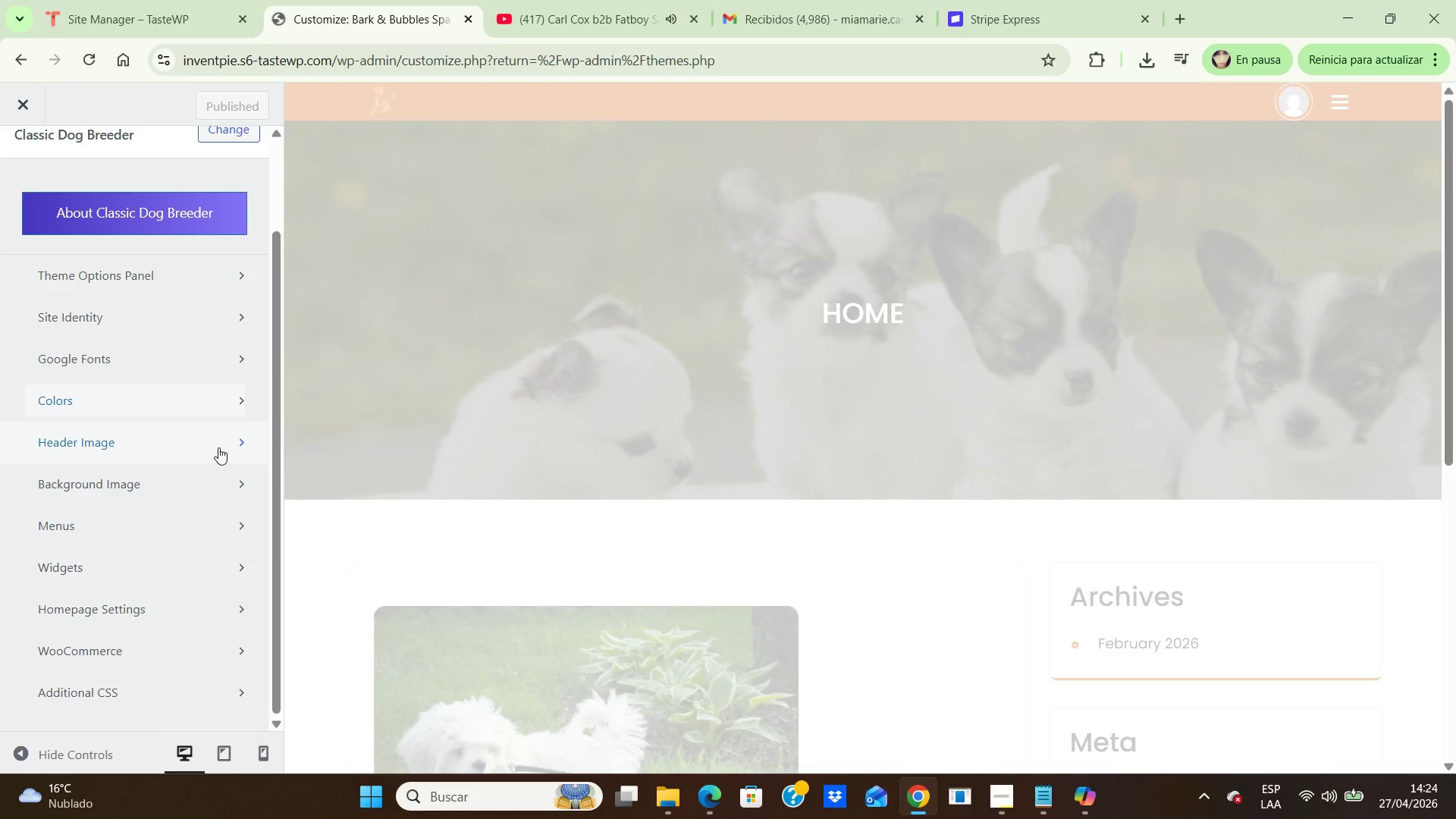 
wait(5.94)
 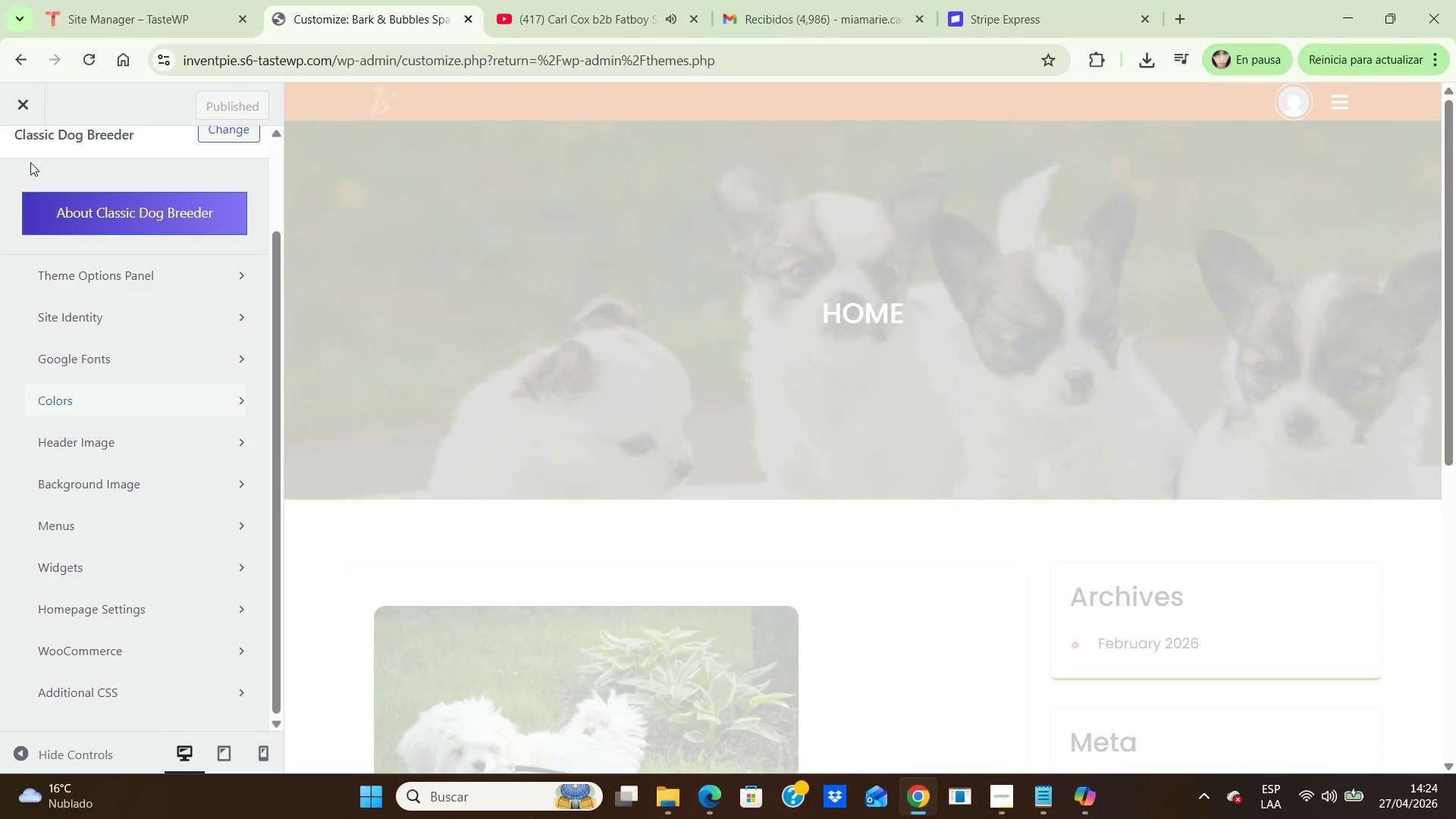 
left_click([215, 490])
 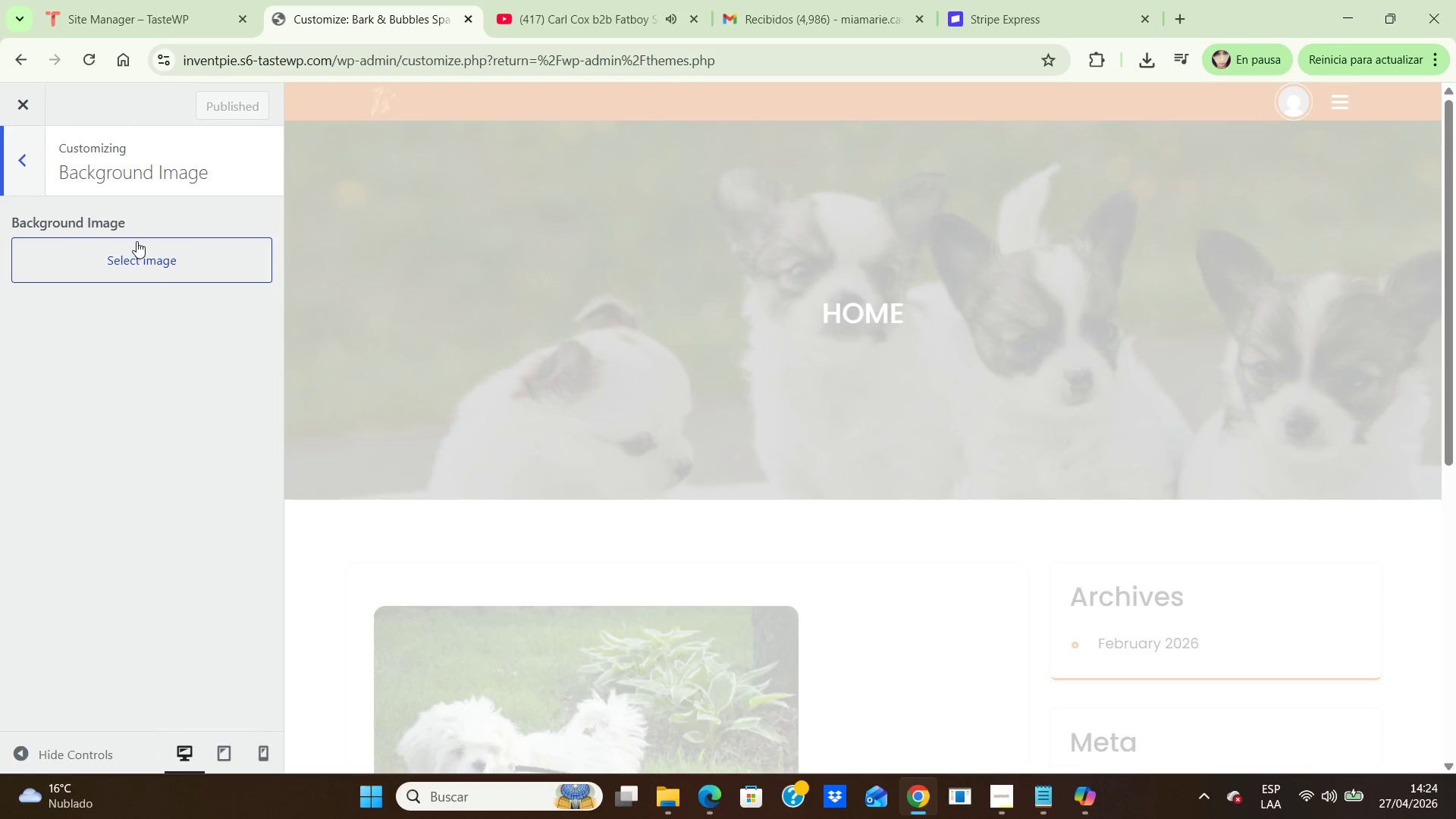 
left_click([133, 269])
 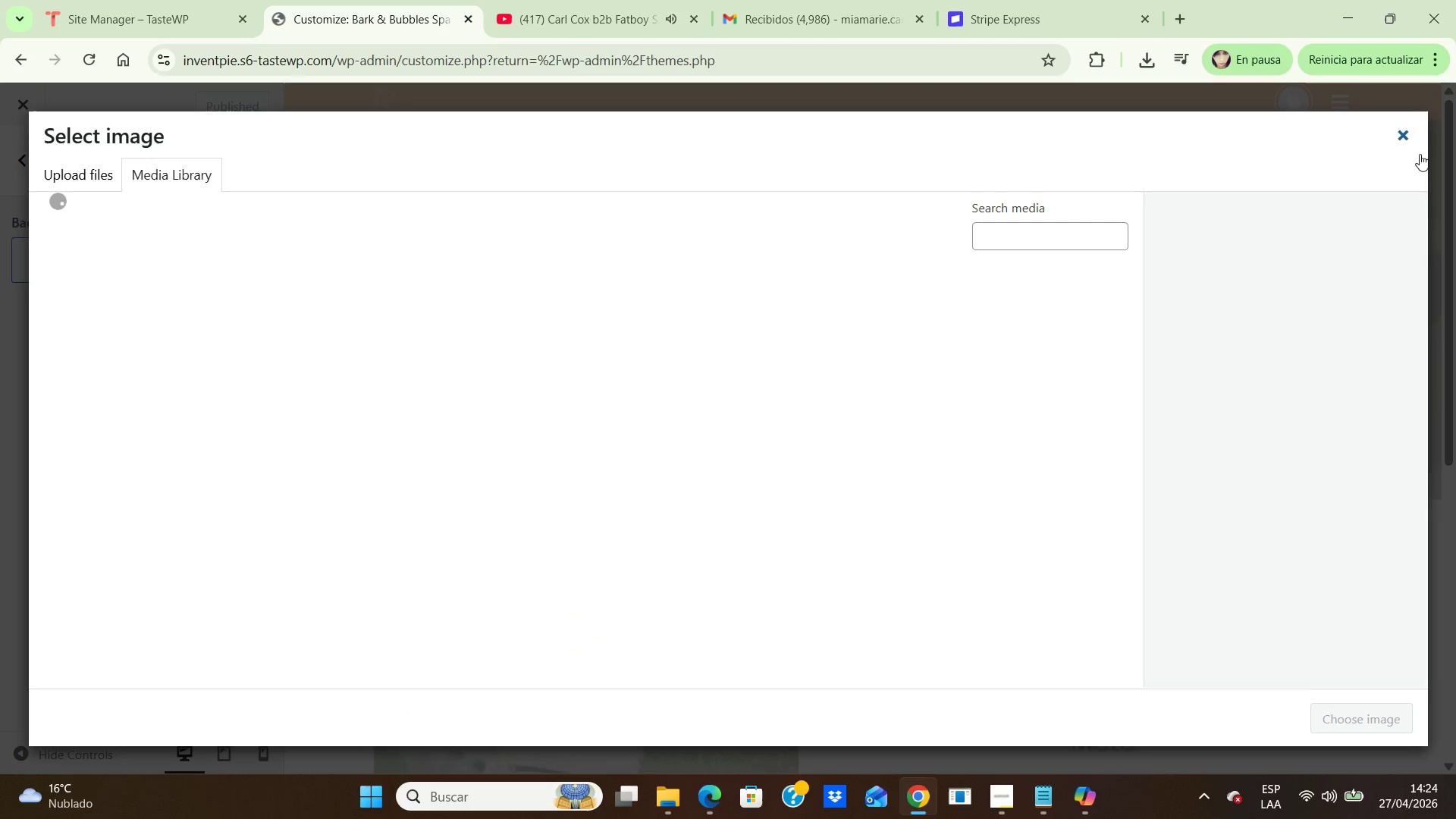 
left_click([1404, 137])
 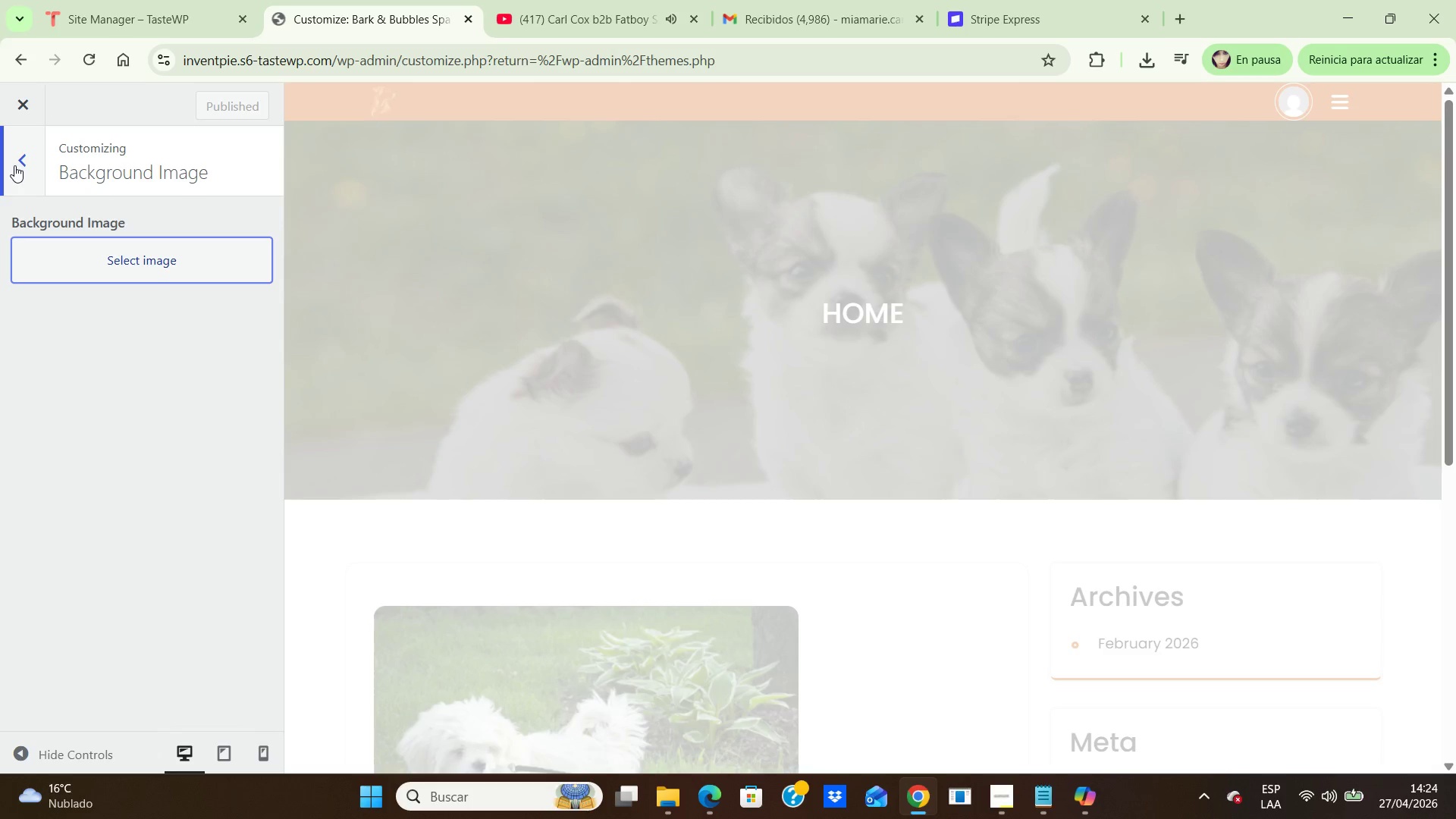 
left_click([16, 154])
 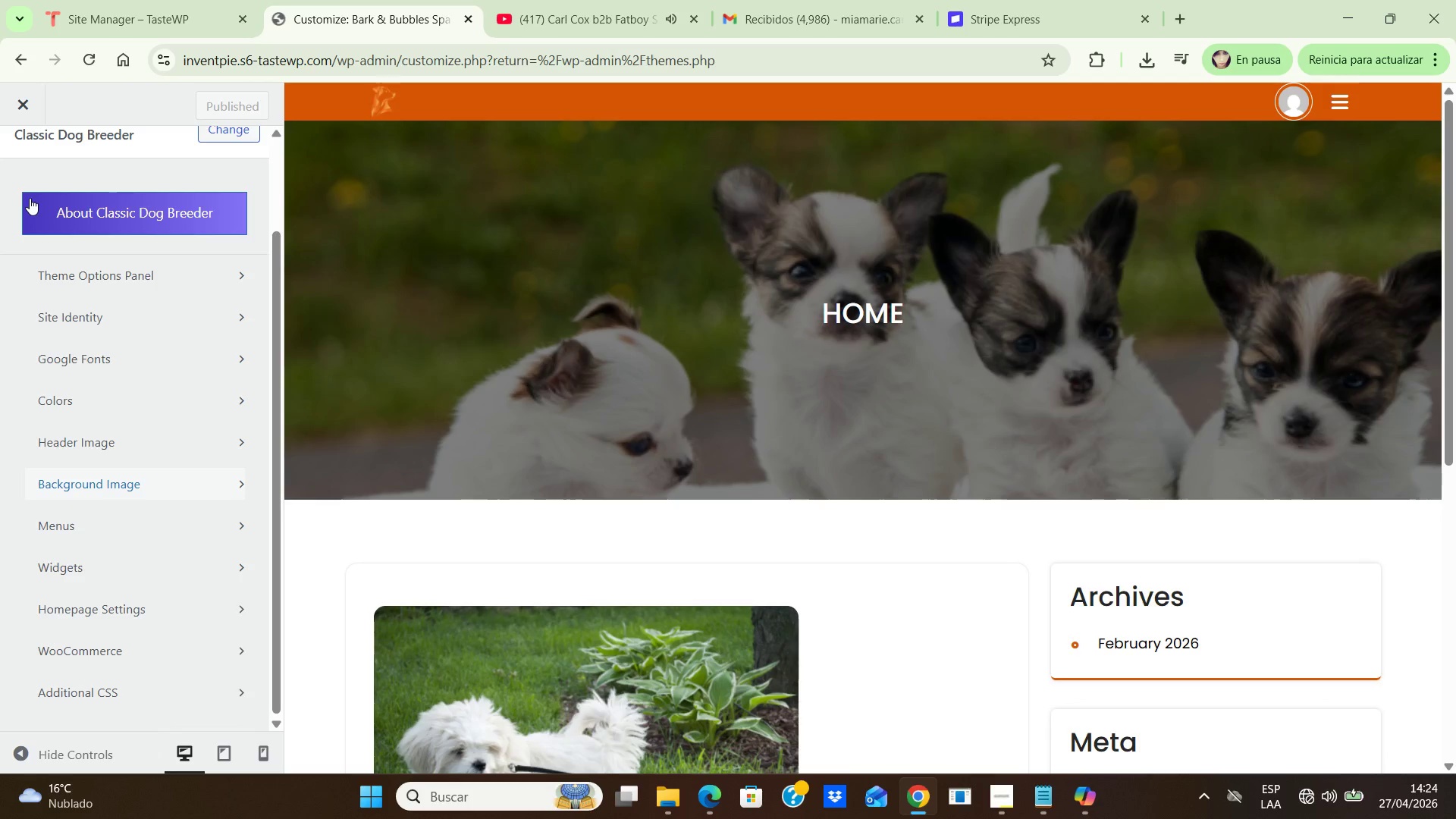 
scroll: coordinate [1033, 616], scroll_direction: down, amount: 9.0
 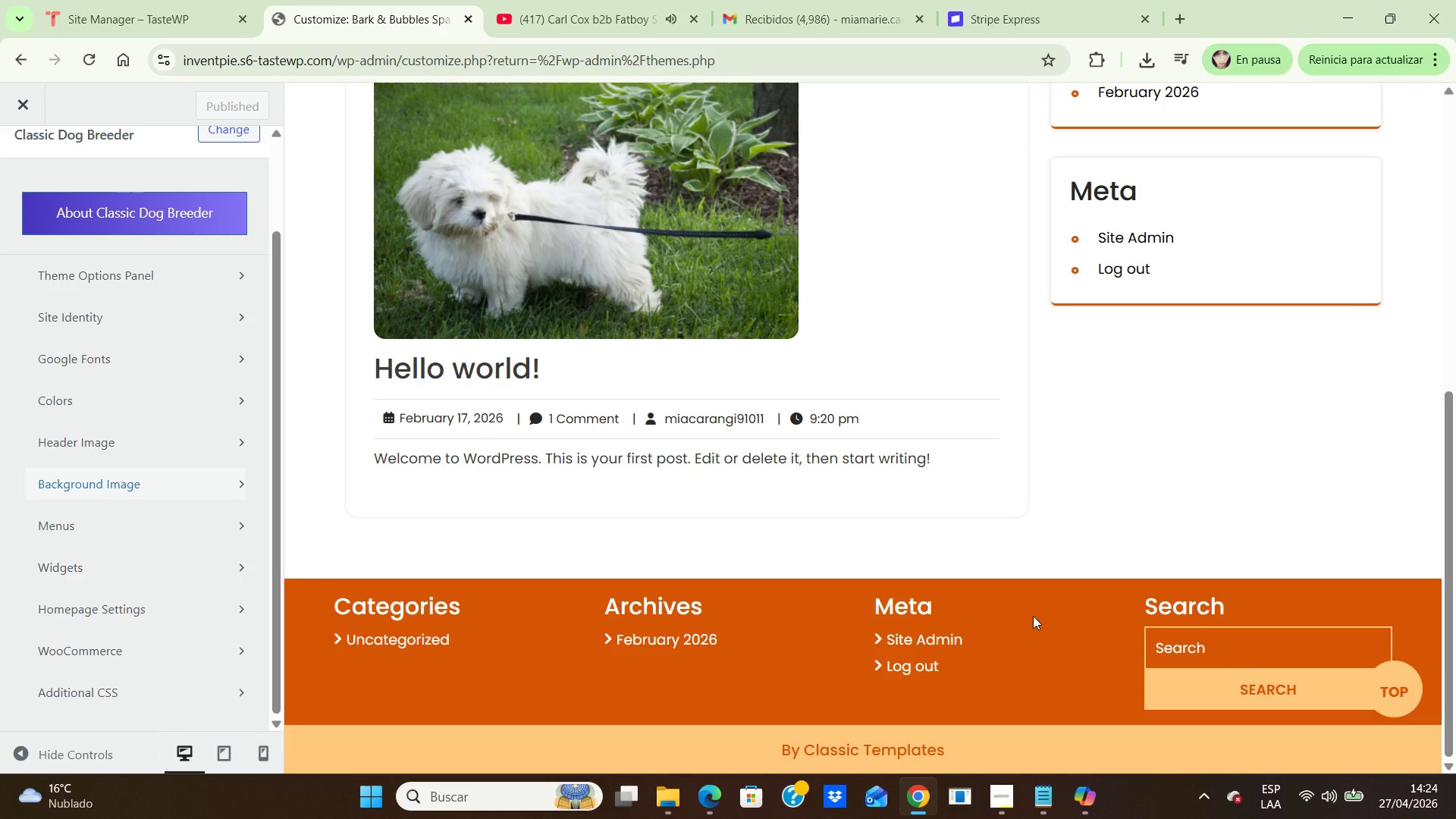 
scroll: coordinate [1033, 616], scroll_direction: up, amount: 2.0
 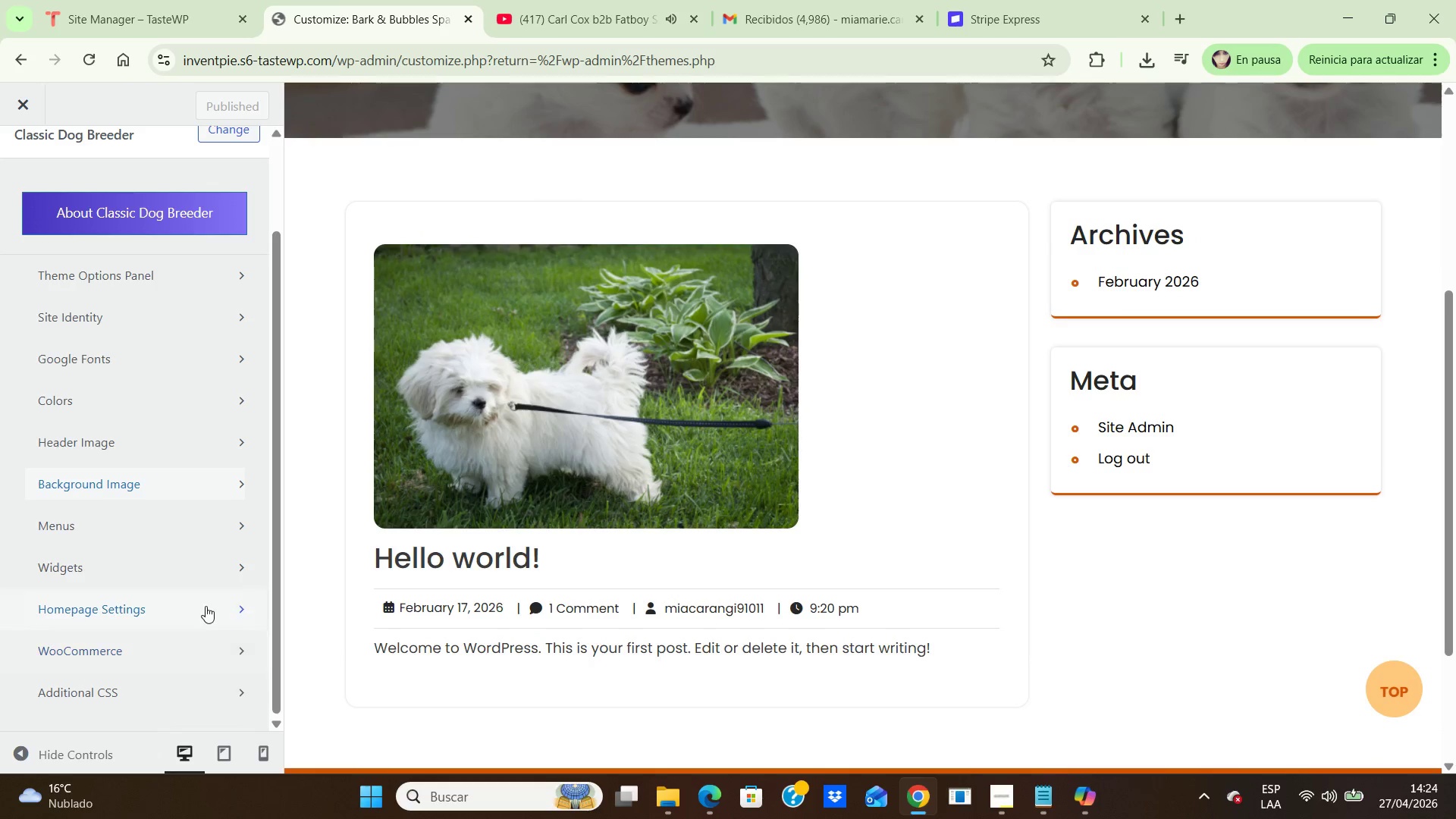 
left_click([218, 563])
 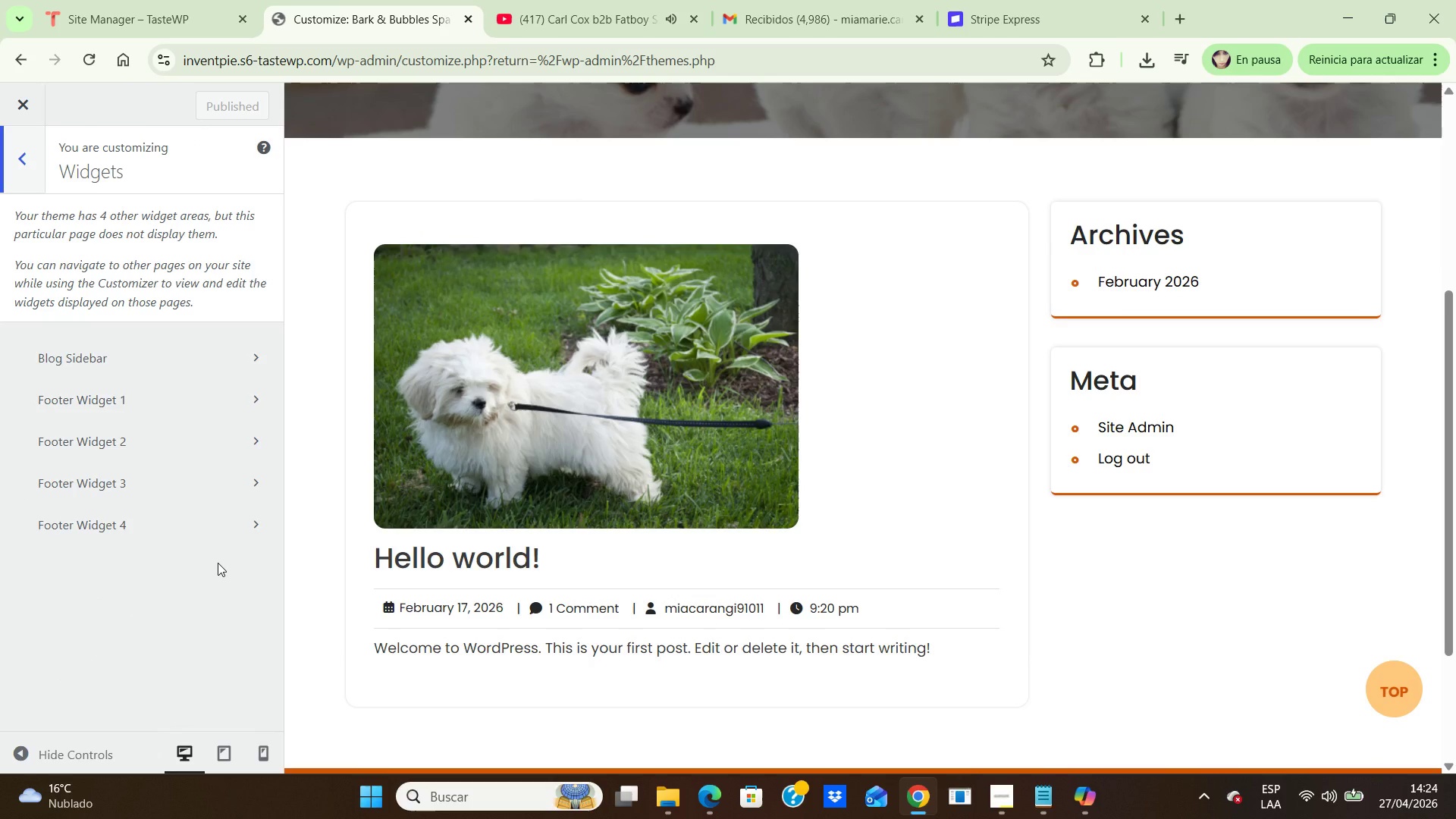 
wait(7.08)
 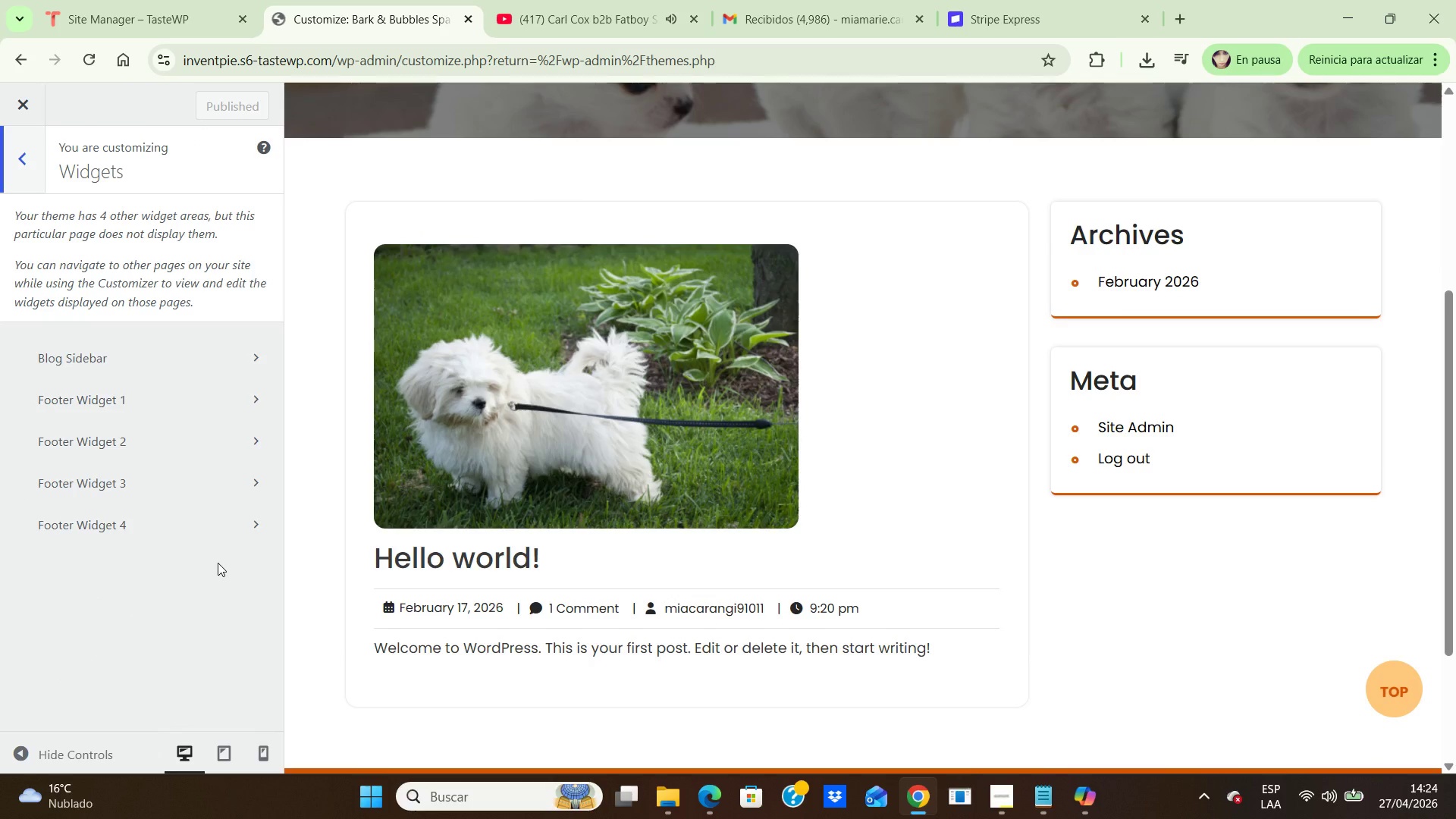 
left_click([218, 364])
 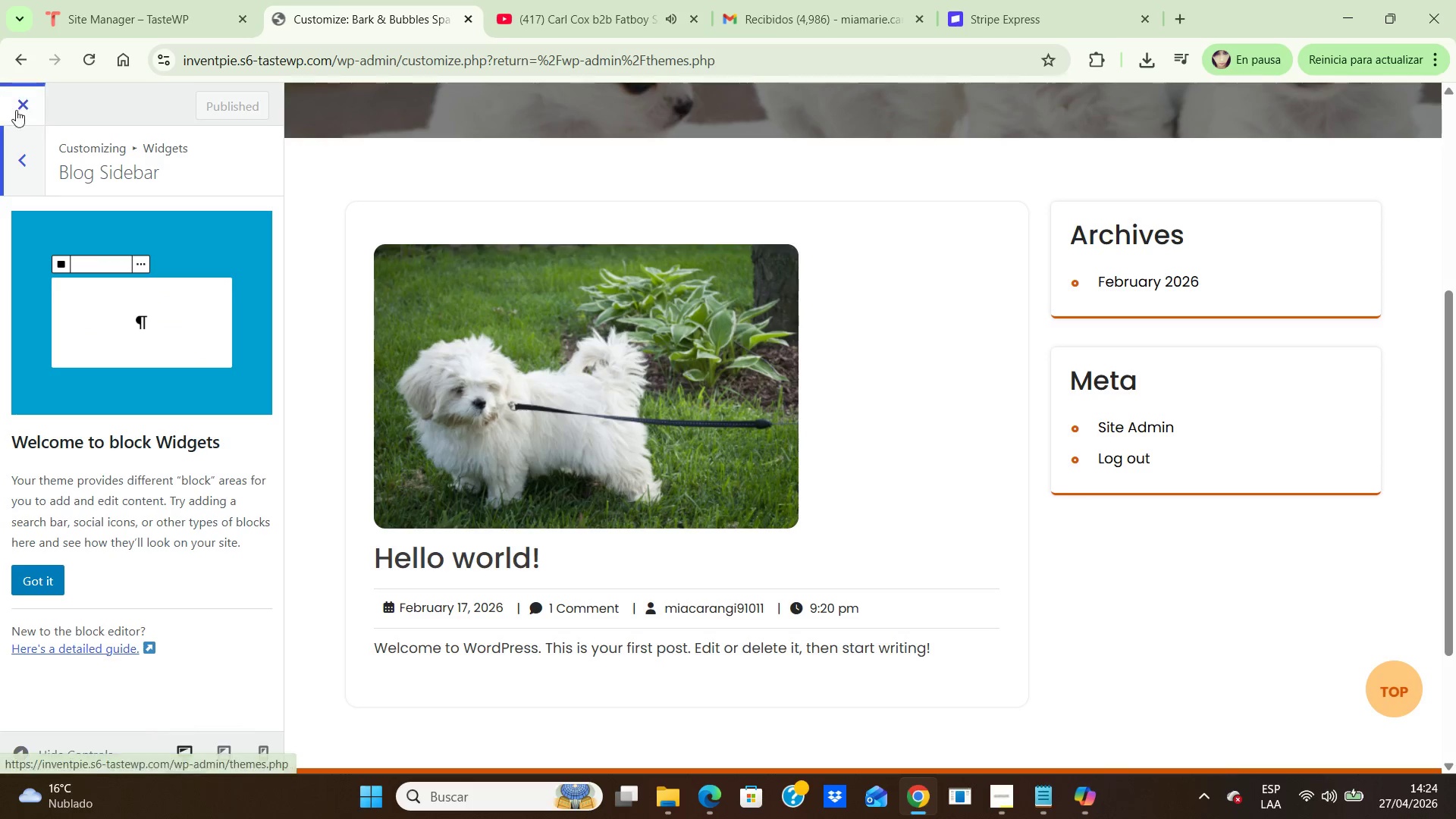 
left_click([18, 155])
 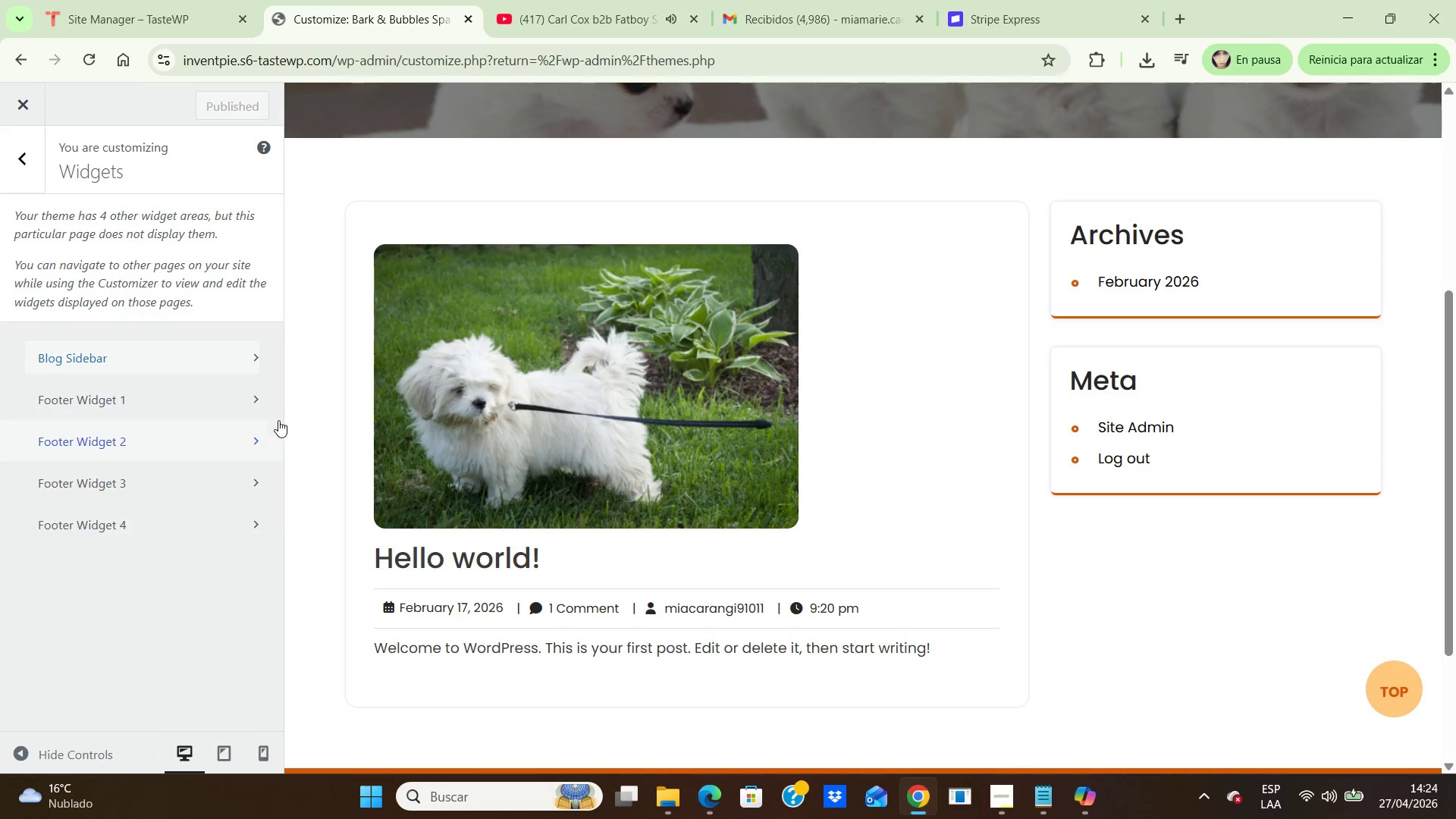 
left_click([234, 399])
 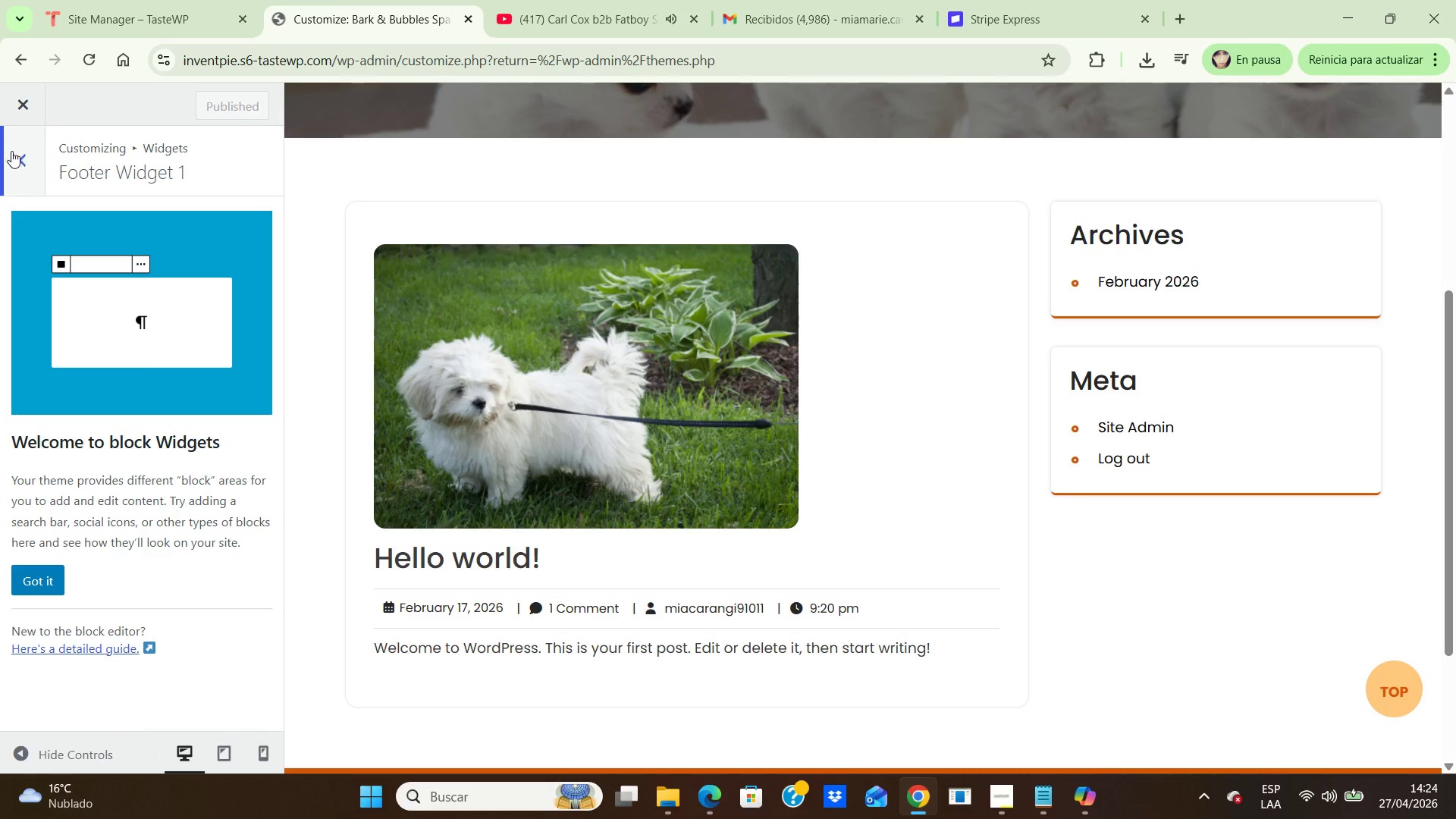 
left_click([20, 156])
 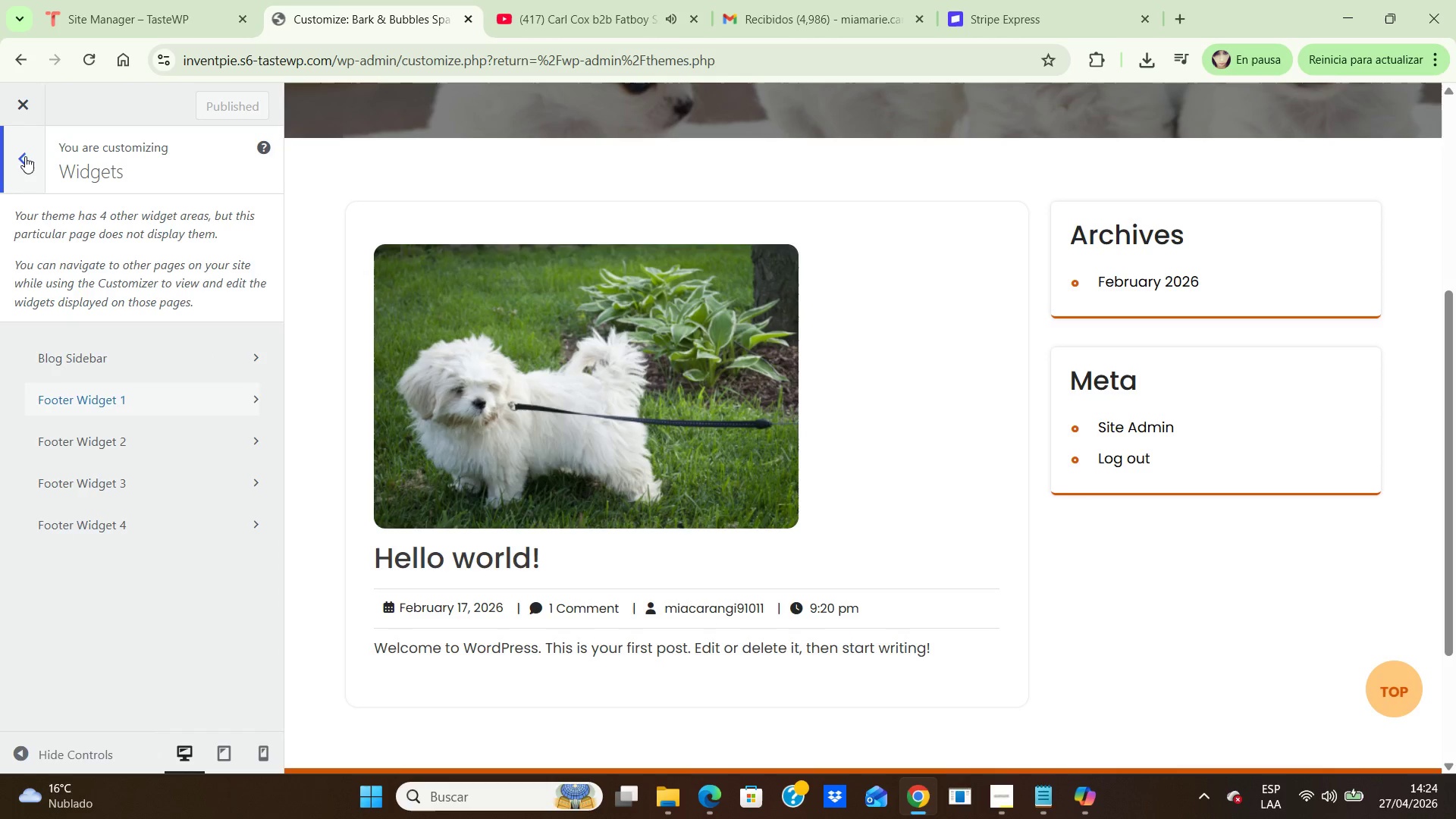 
left_click([25, 156])
 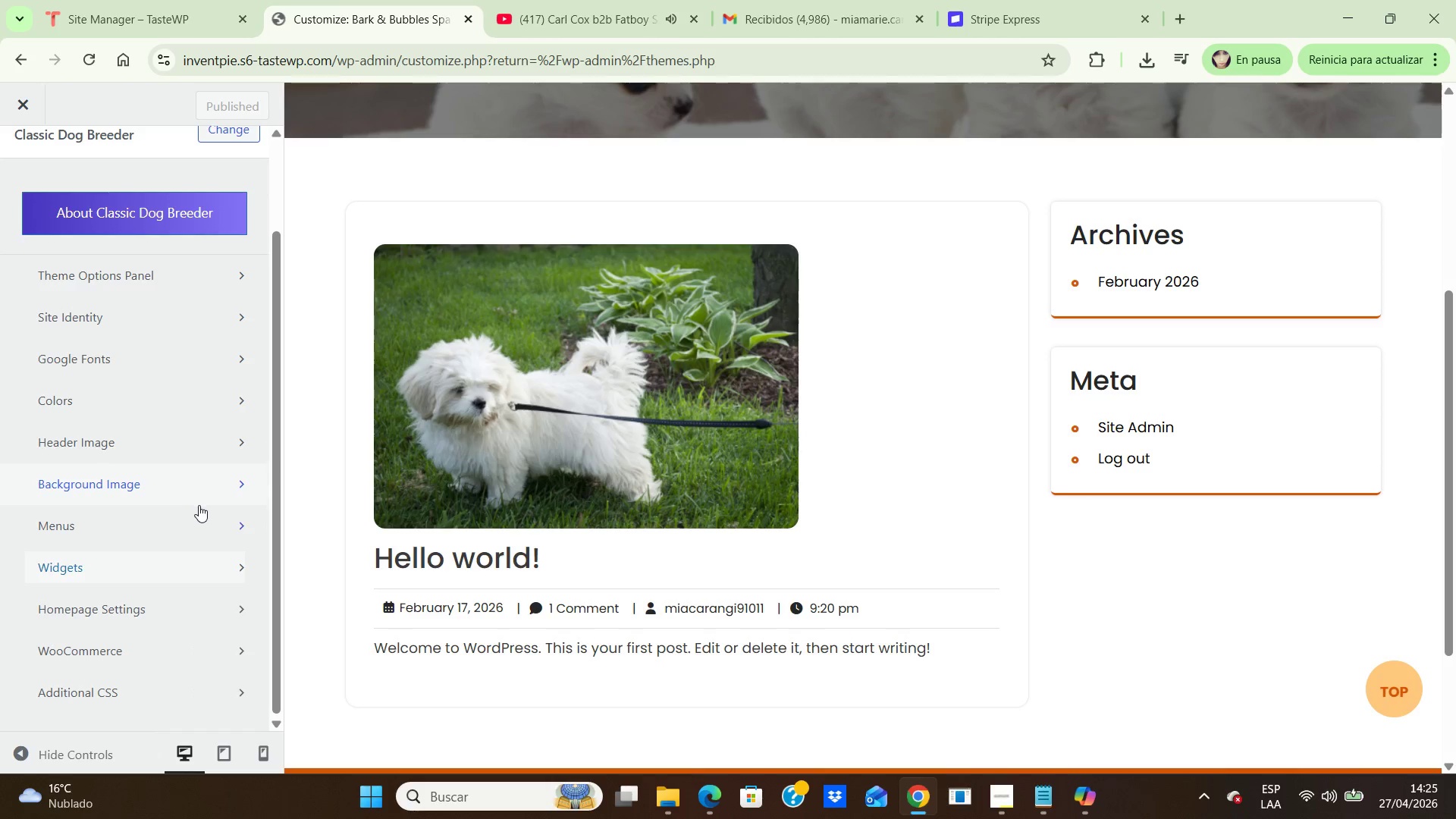 
scroll: coordinate [209, 505], scroll_direction: down, amount: 2.0
 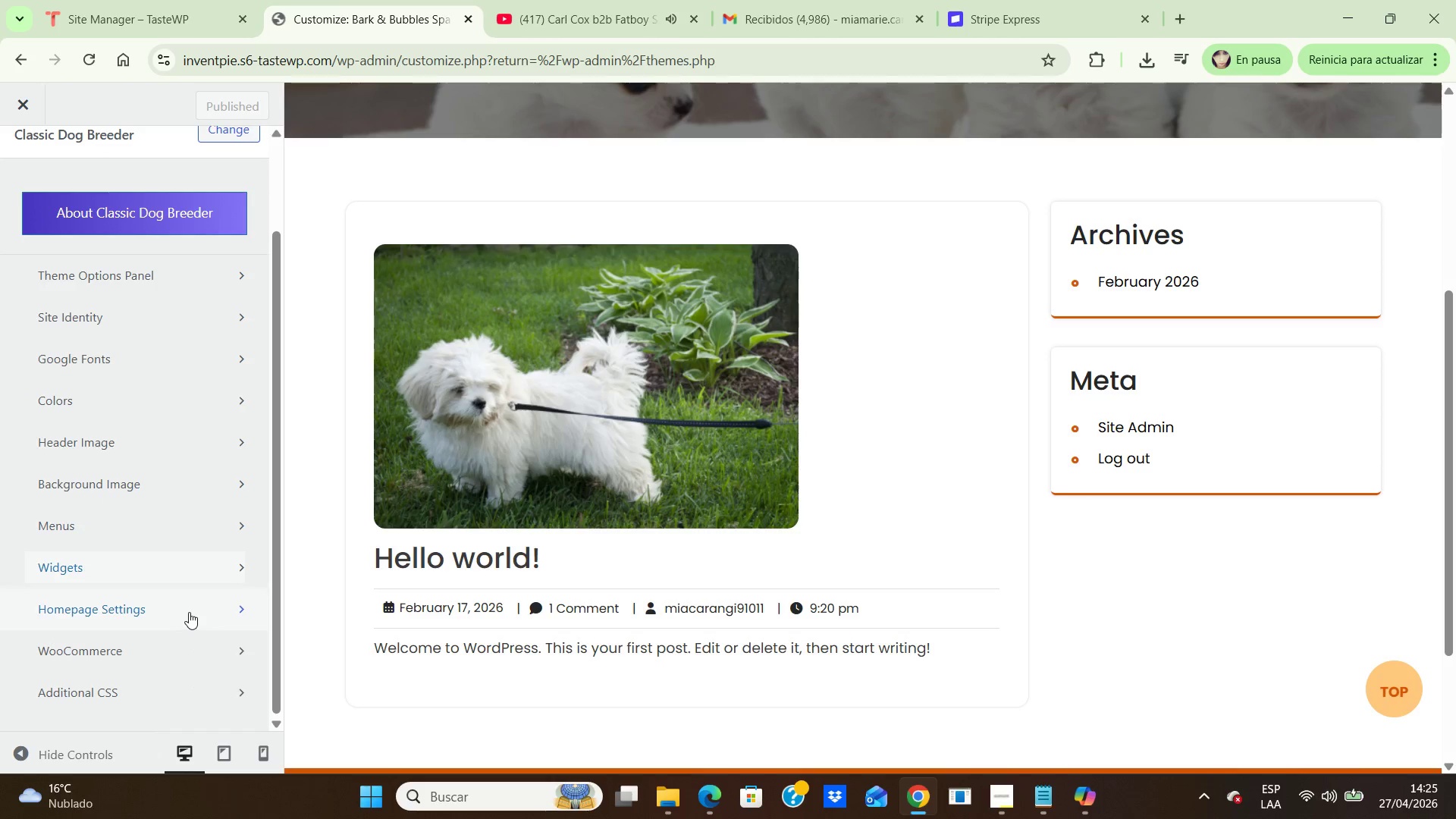 
left_click([189, 612])
 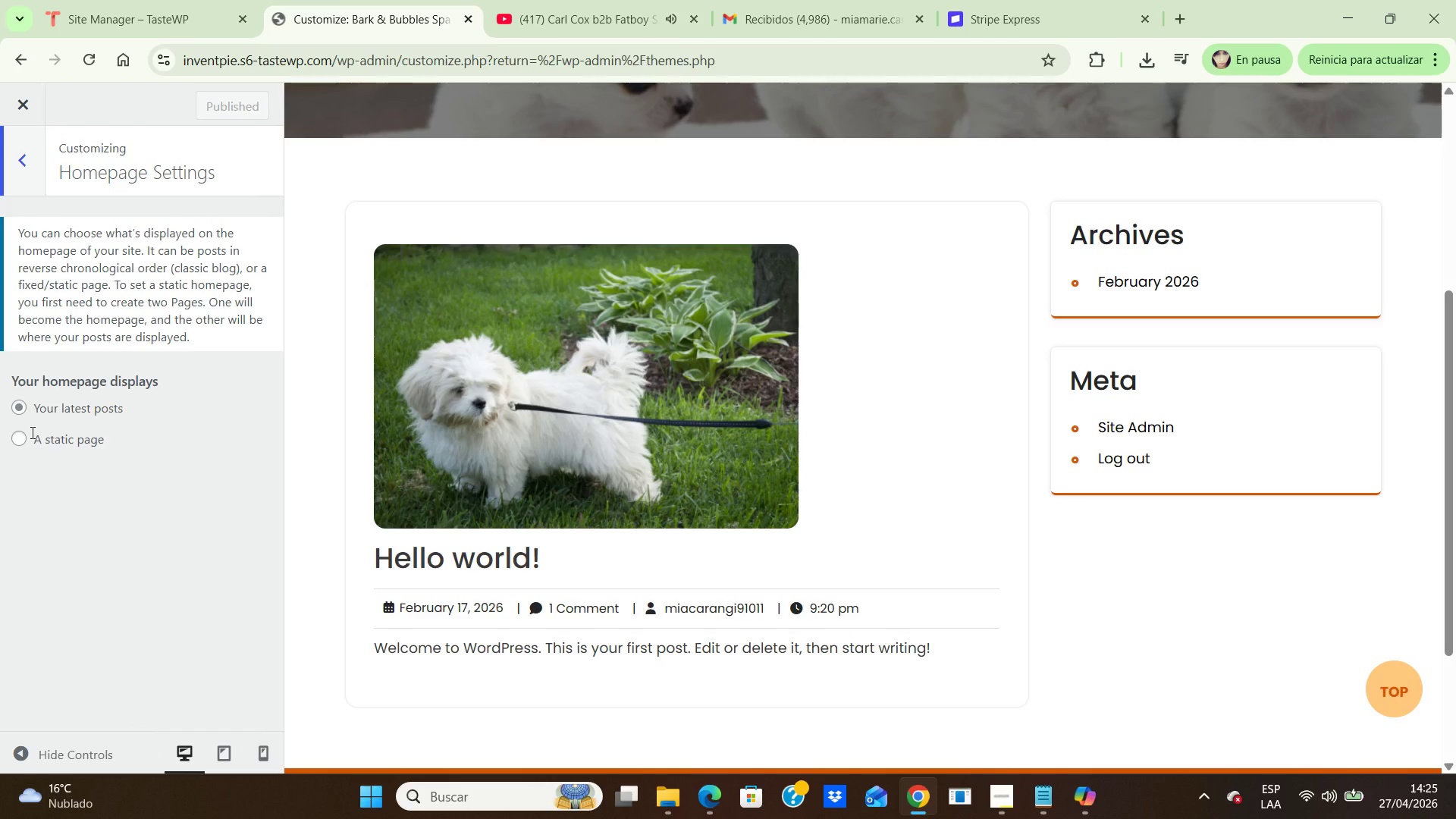 
left_click([19, 444])
 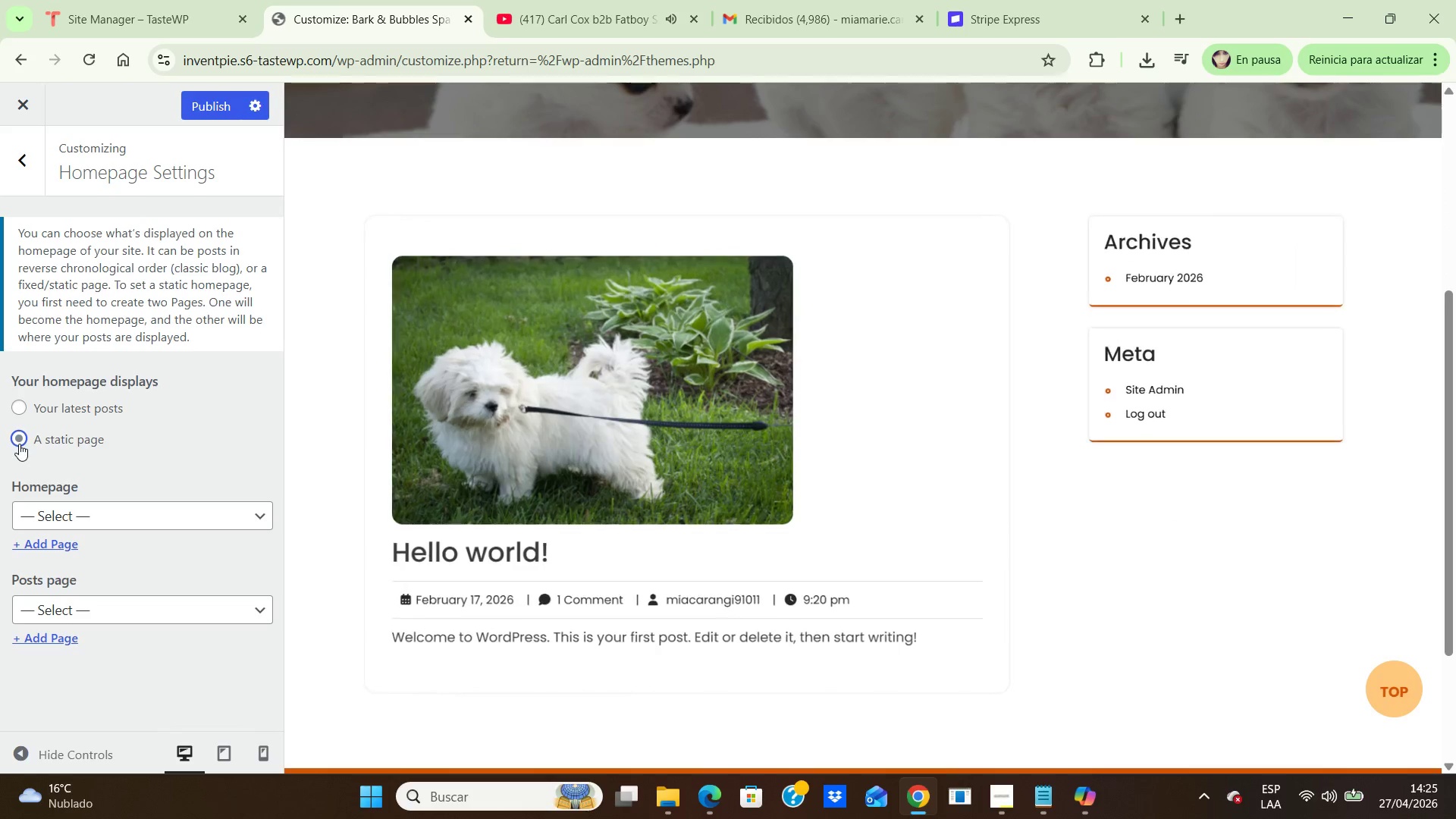 
scroll: coordinate [86, 466], scroll_direction: down, amount: 2.0
 